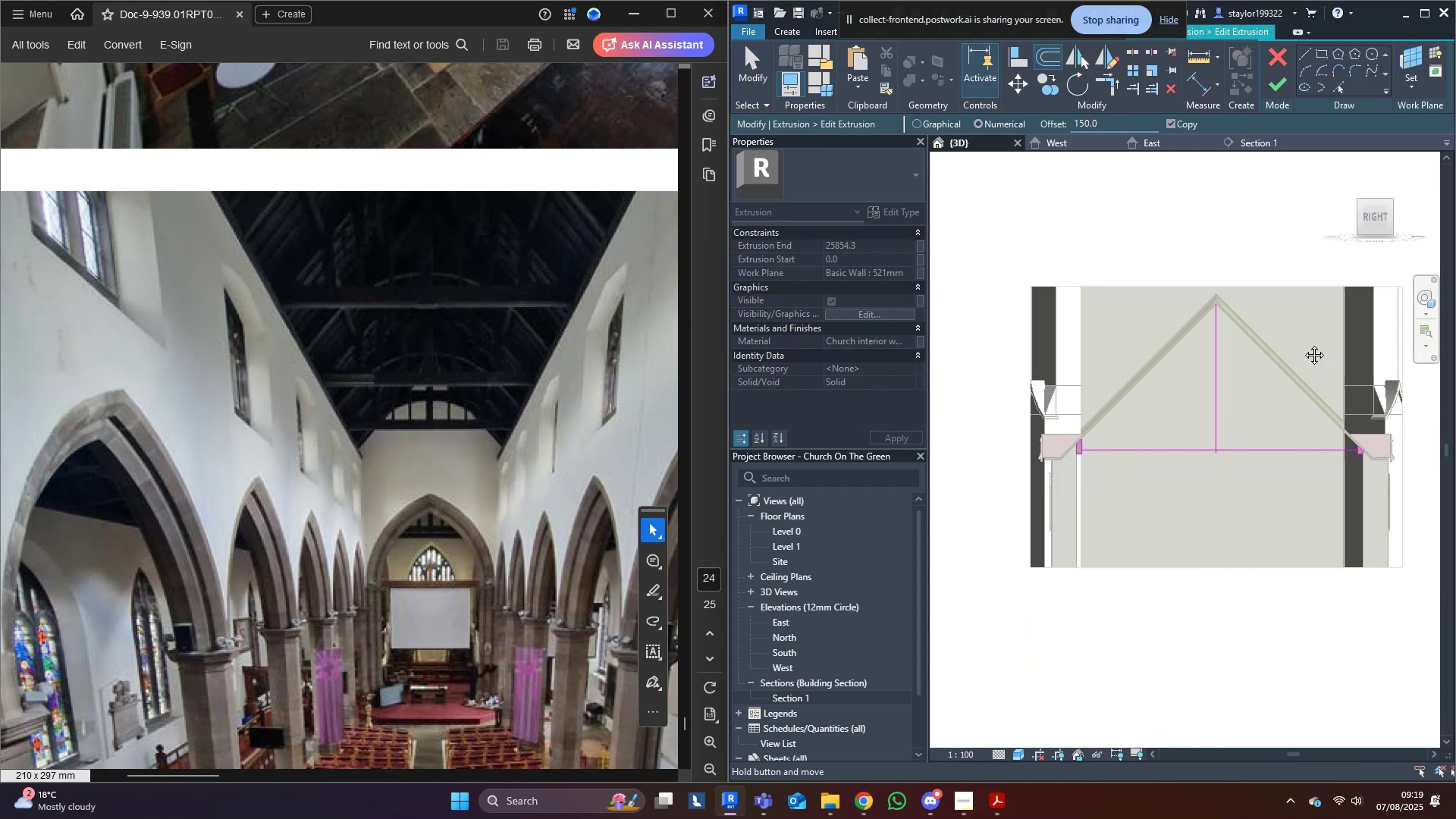 
scroll: coordinate [1095, 450], scroll_direction: down, amount: 6.0
 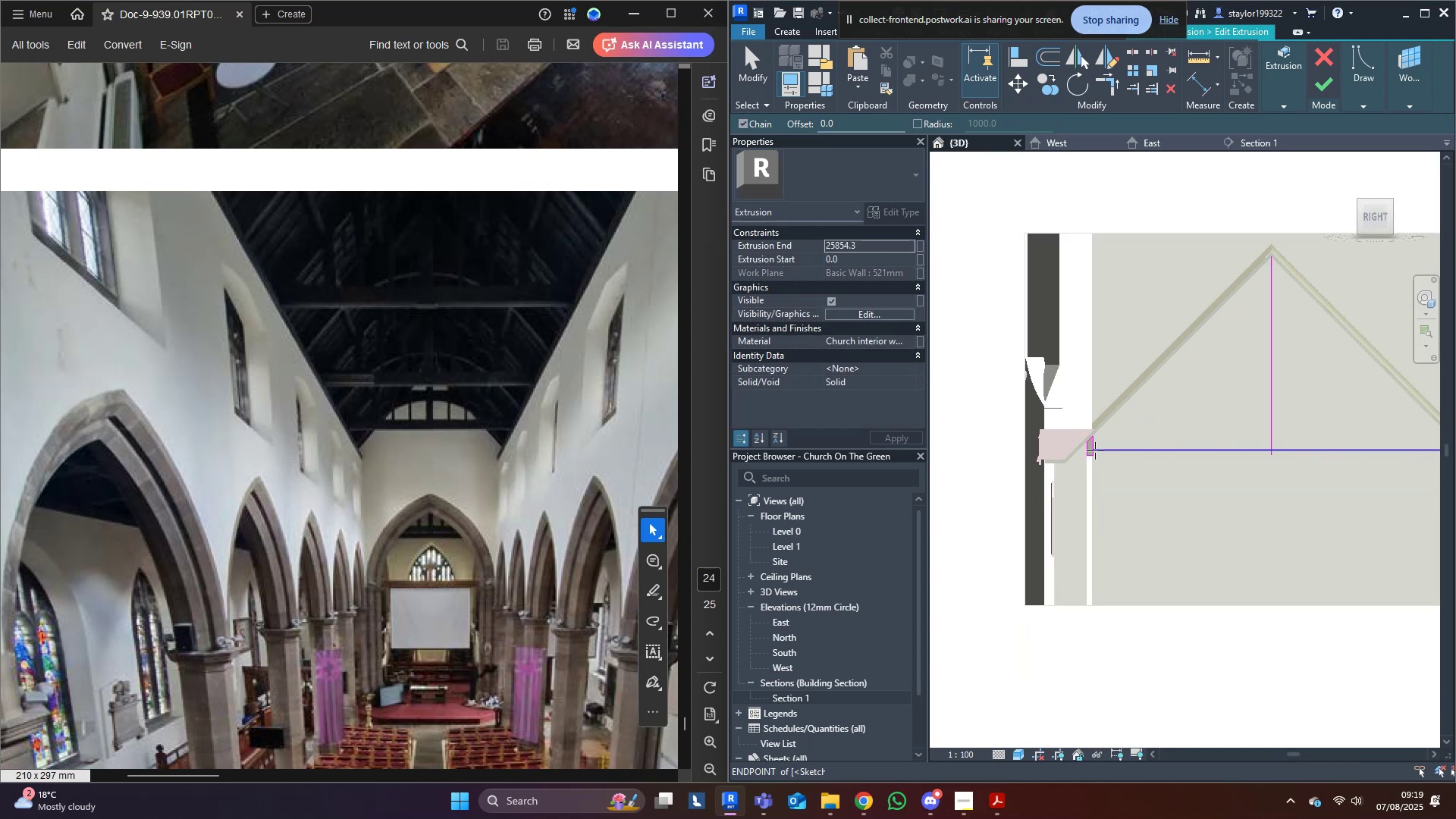 
left_click_drag(start_coordinate=[1116, 124], to_coordinate=[1015, 116])
 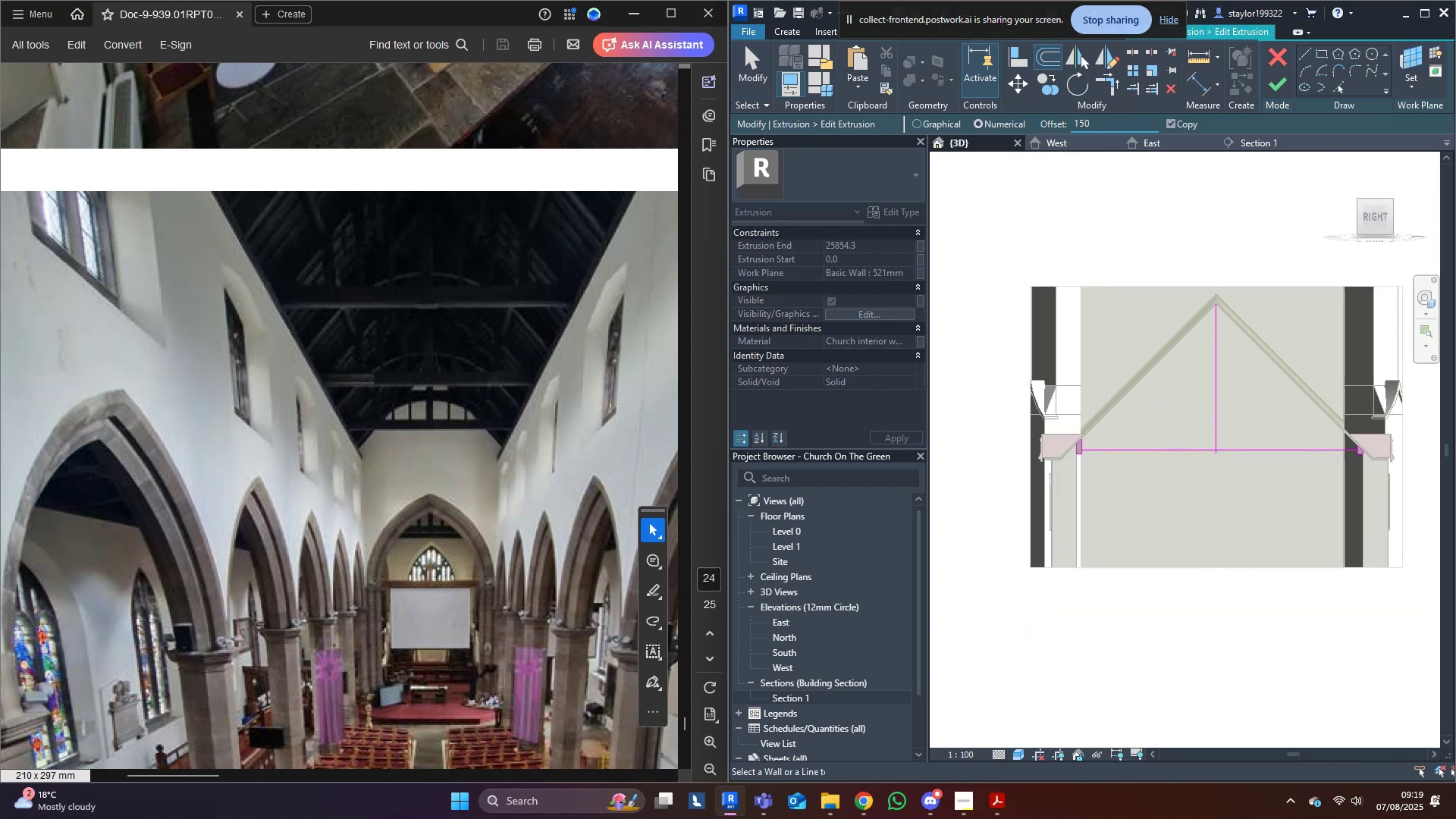 
key(Enter)
 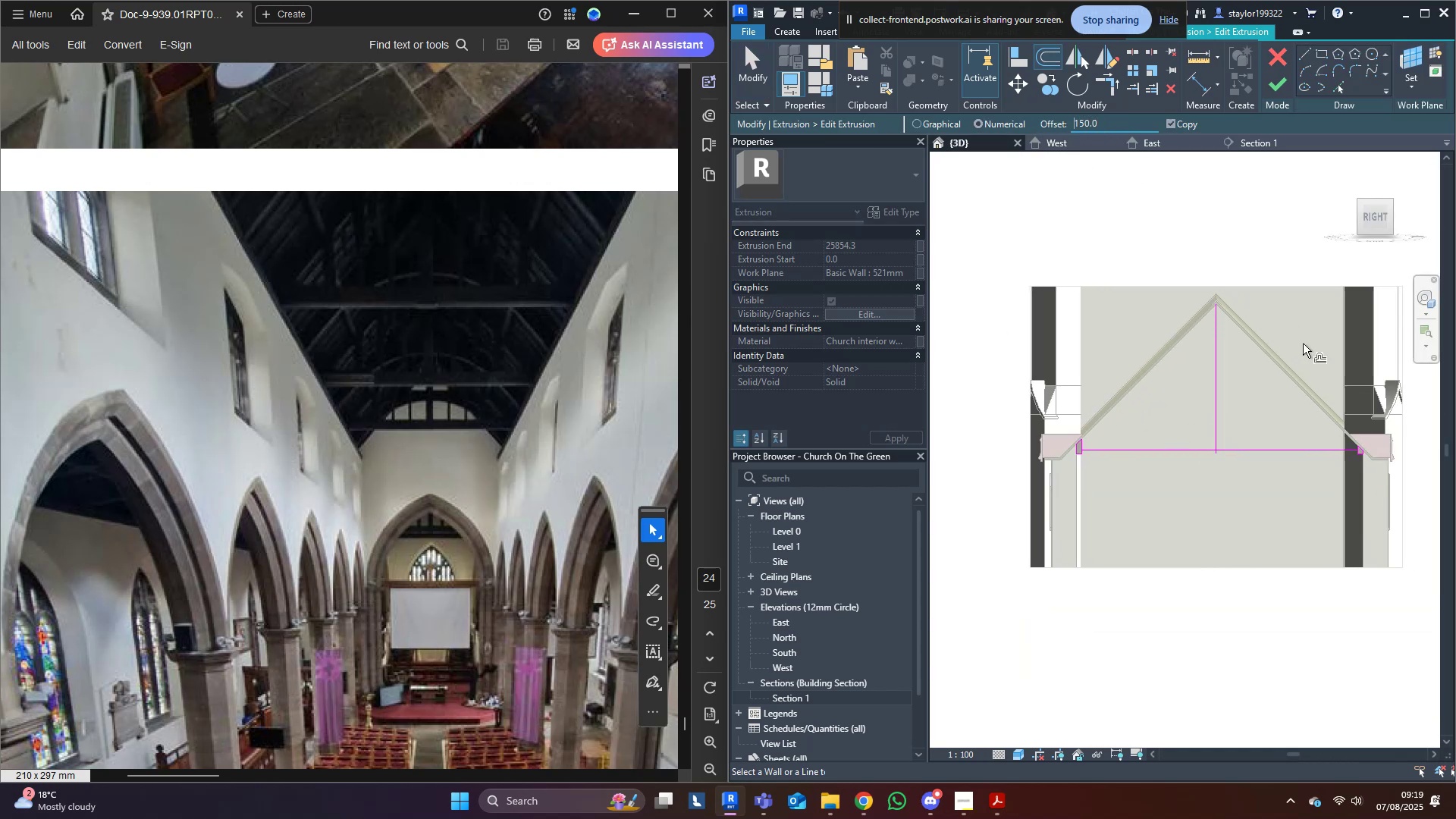 
middle_click([1303, 344])
 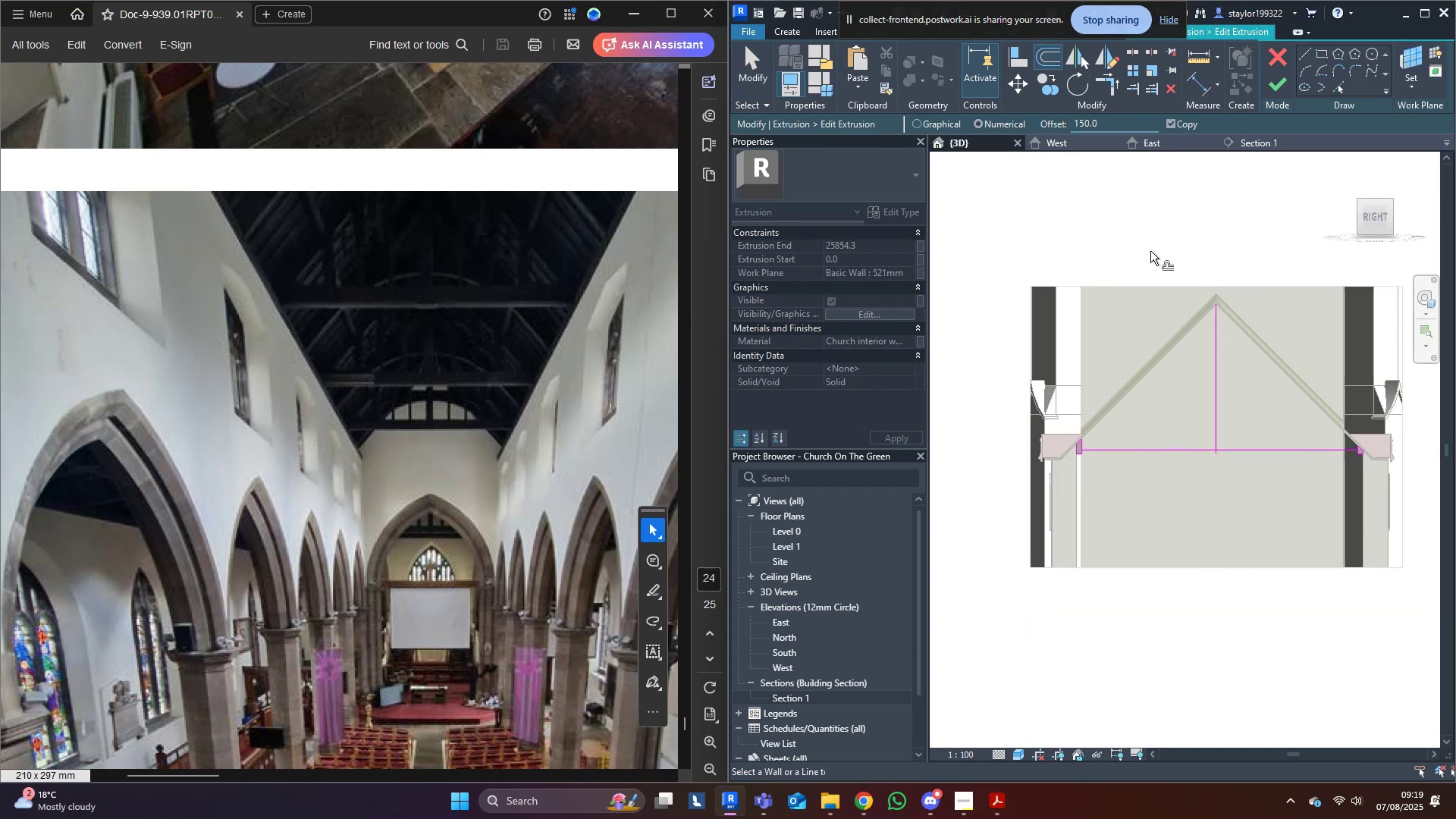 
left_click_drag(start_coordinate=[1080, 121], to_coordinate=[1069, 123])
 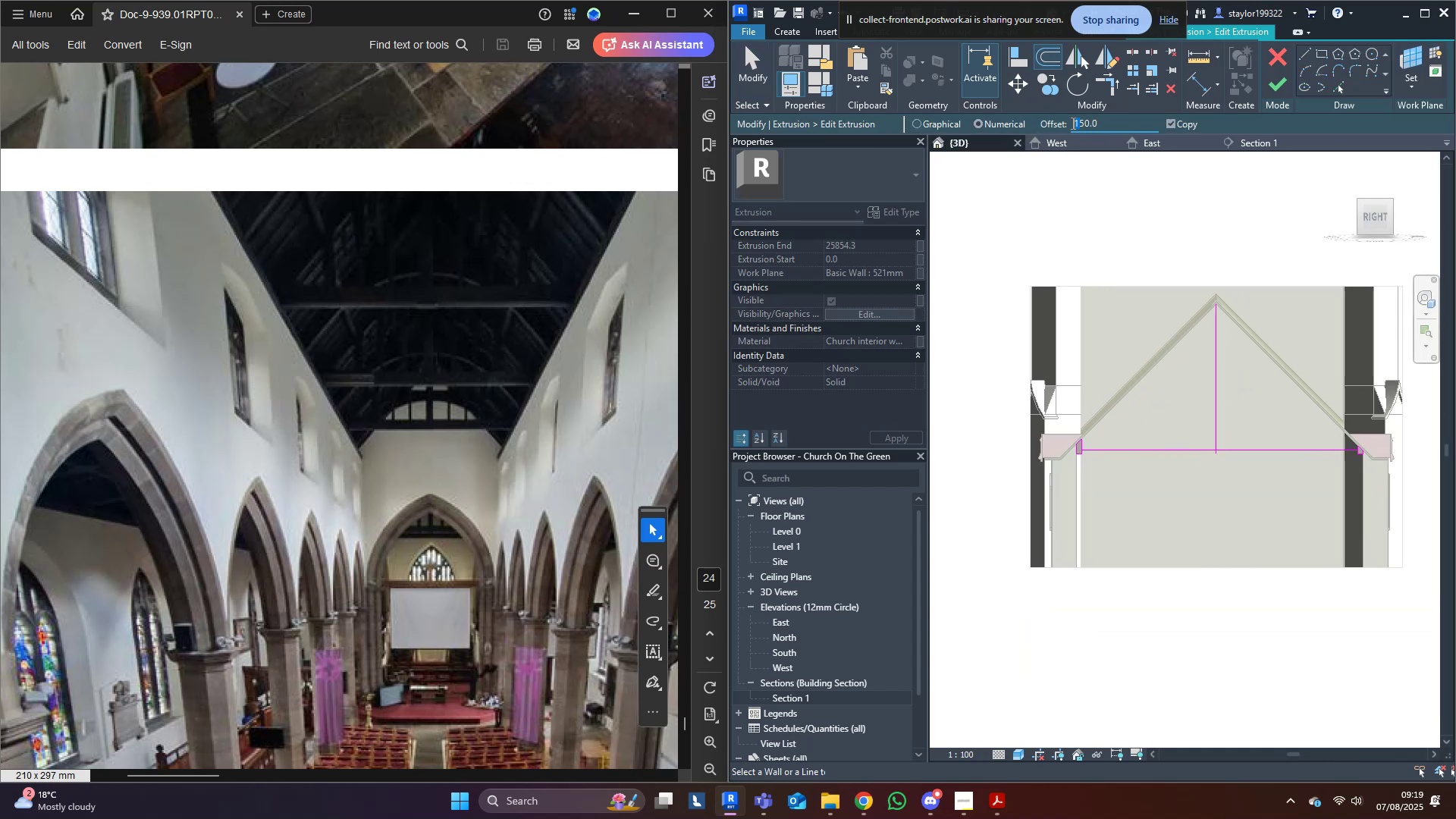 
key(2)
 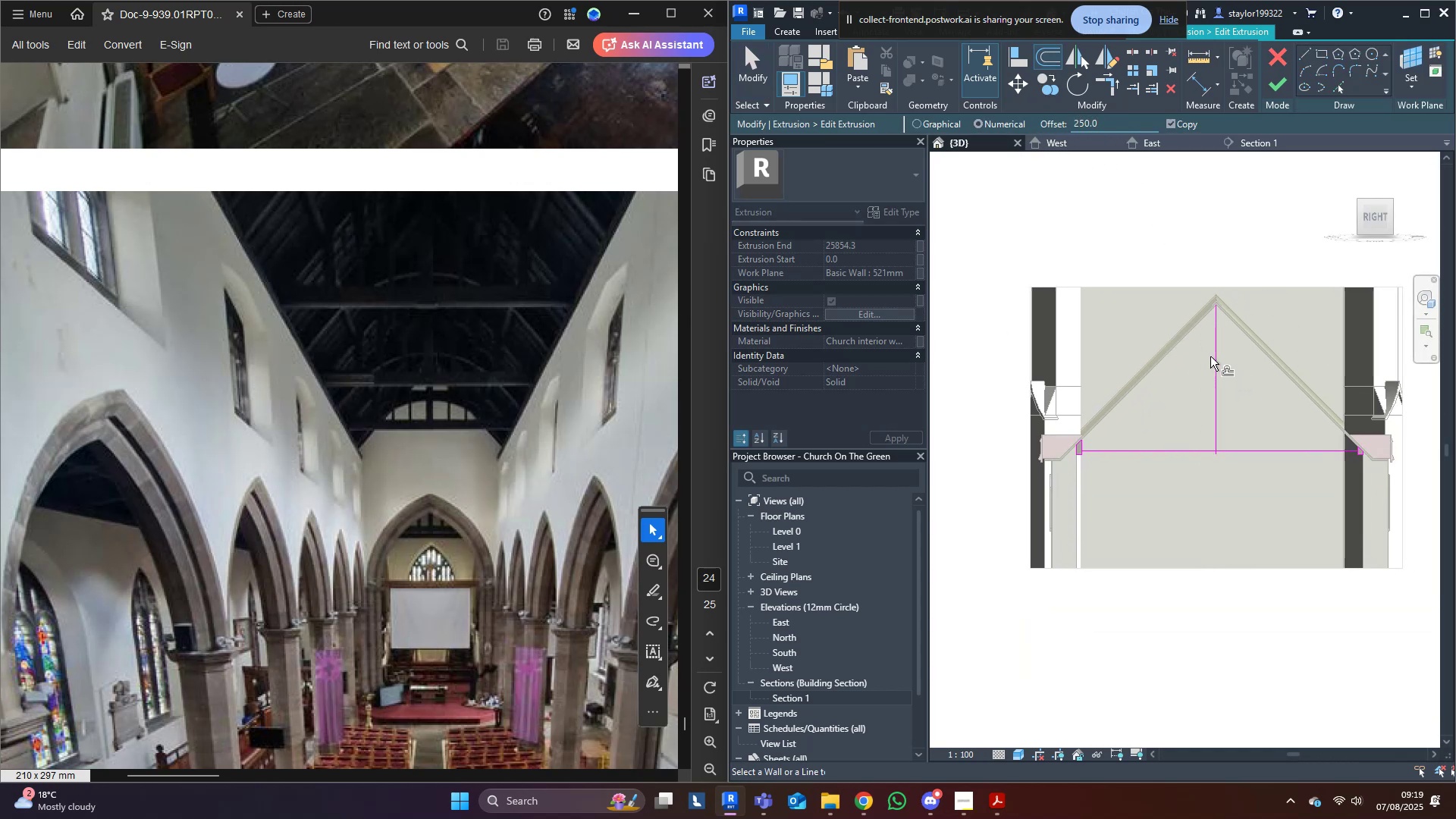 
left_click([1213, 356])
 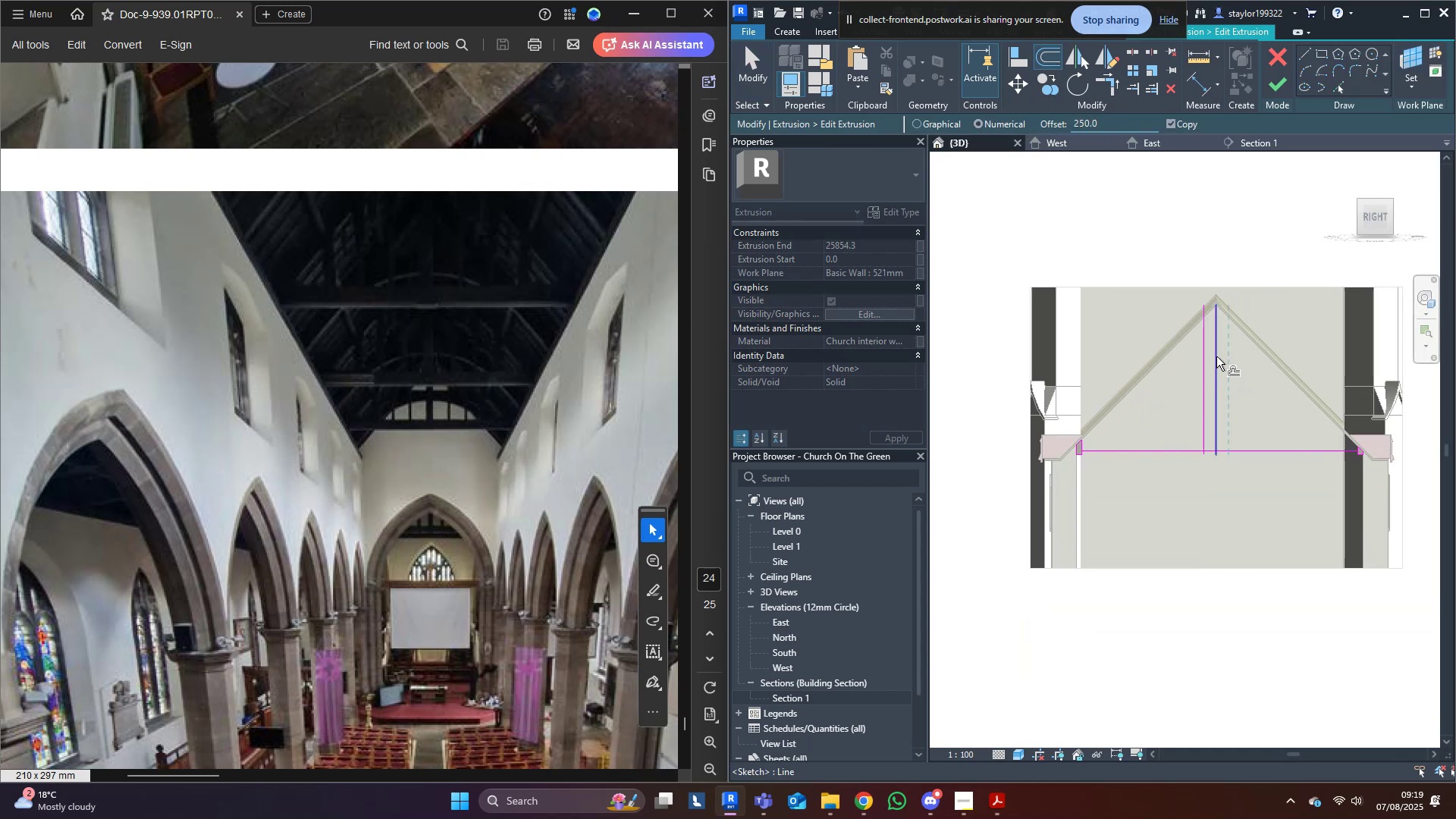 
hold_key(key=ControlLeft, duration=0.75)
left_click([1216, 356])
 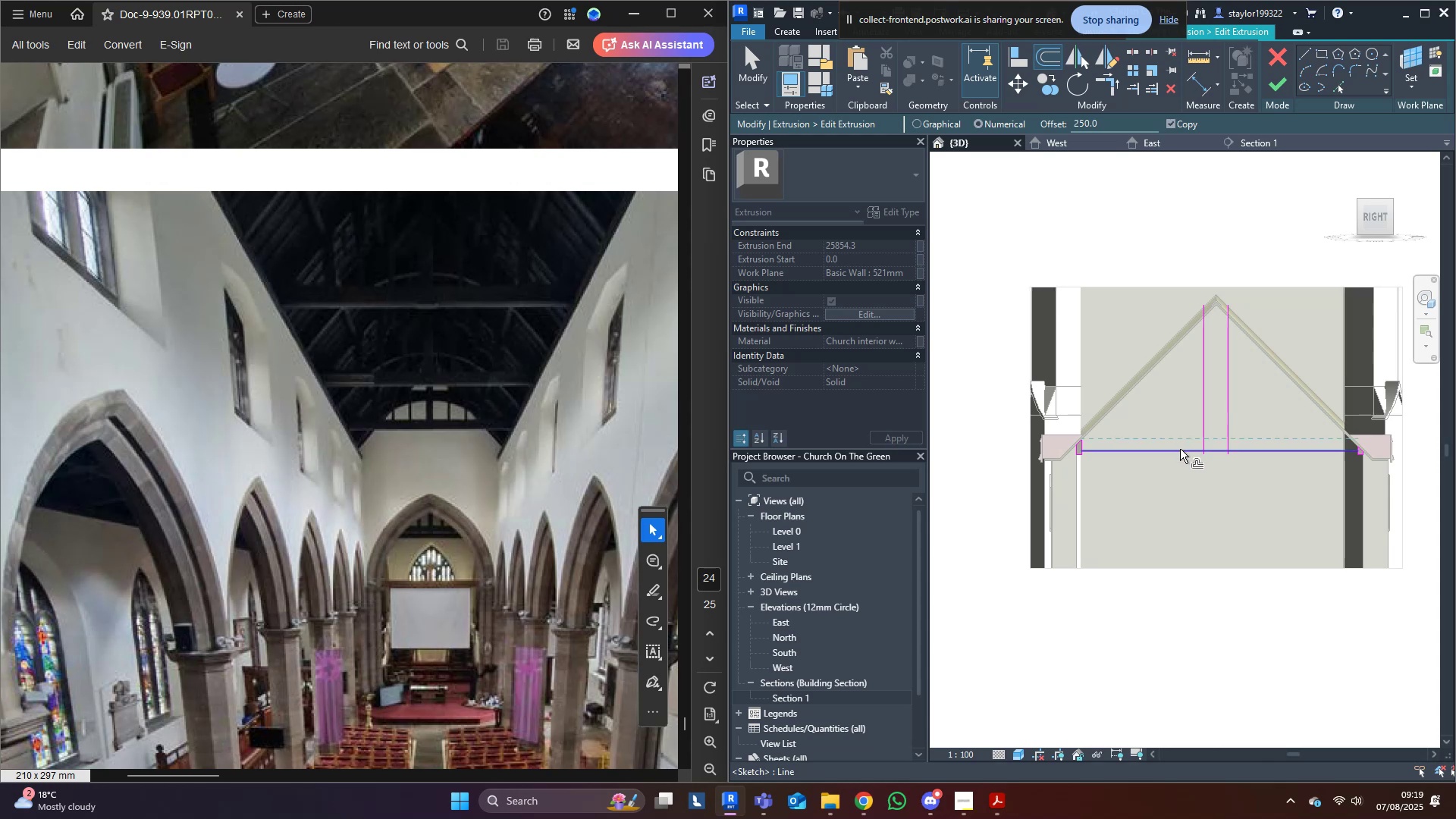 
left_click([1180, 449])
 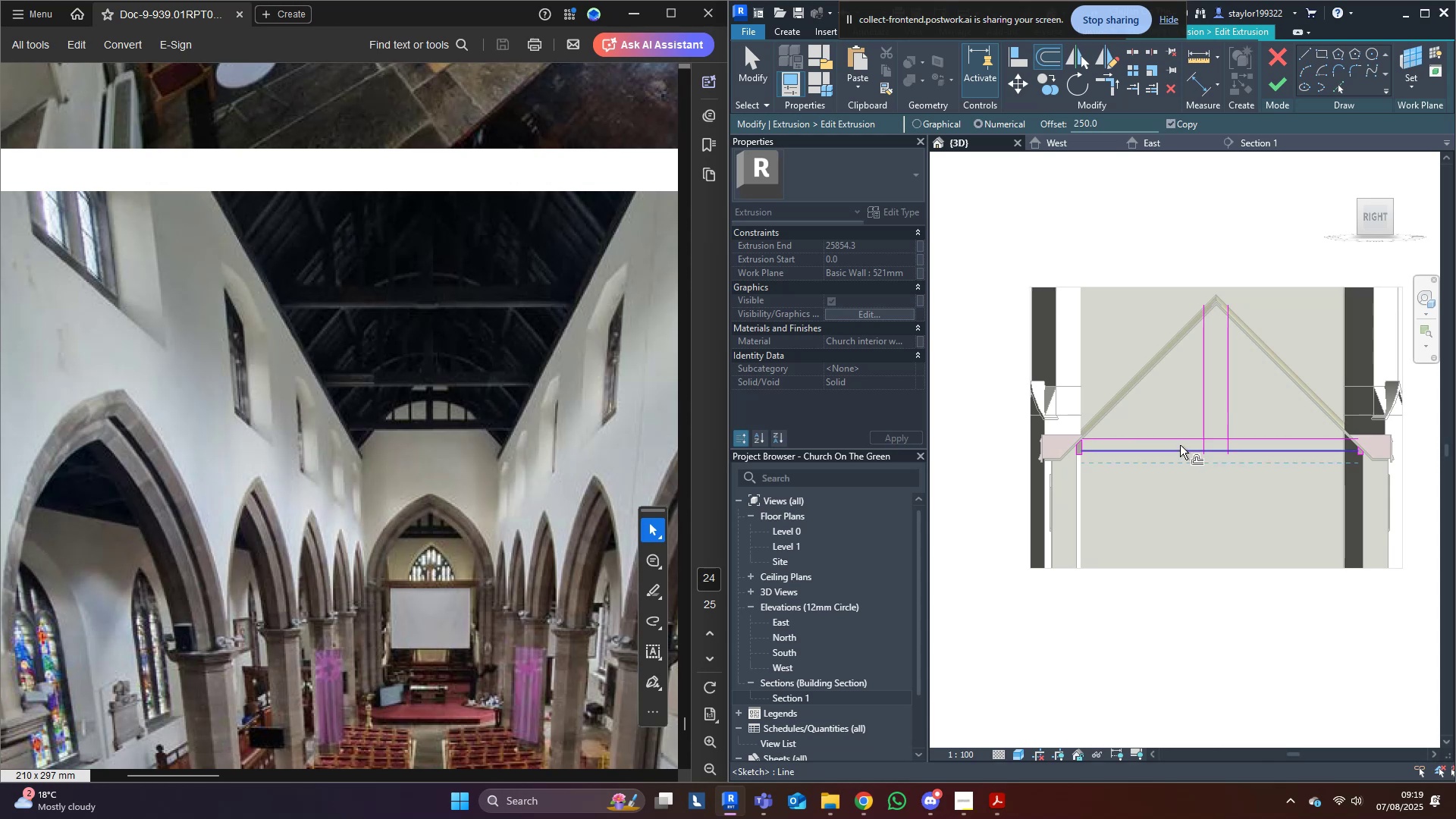 
hold_key(key=ControlLeft, duration=0.62)
left_click([1182, 436])
 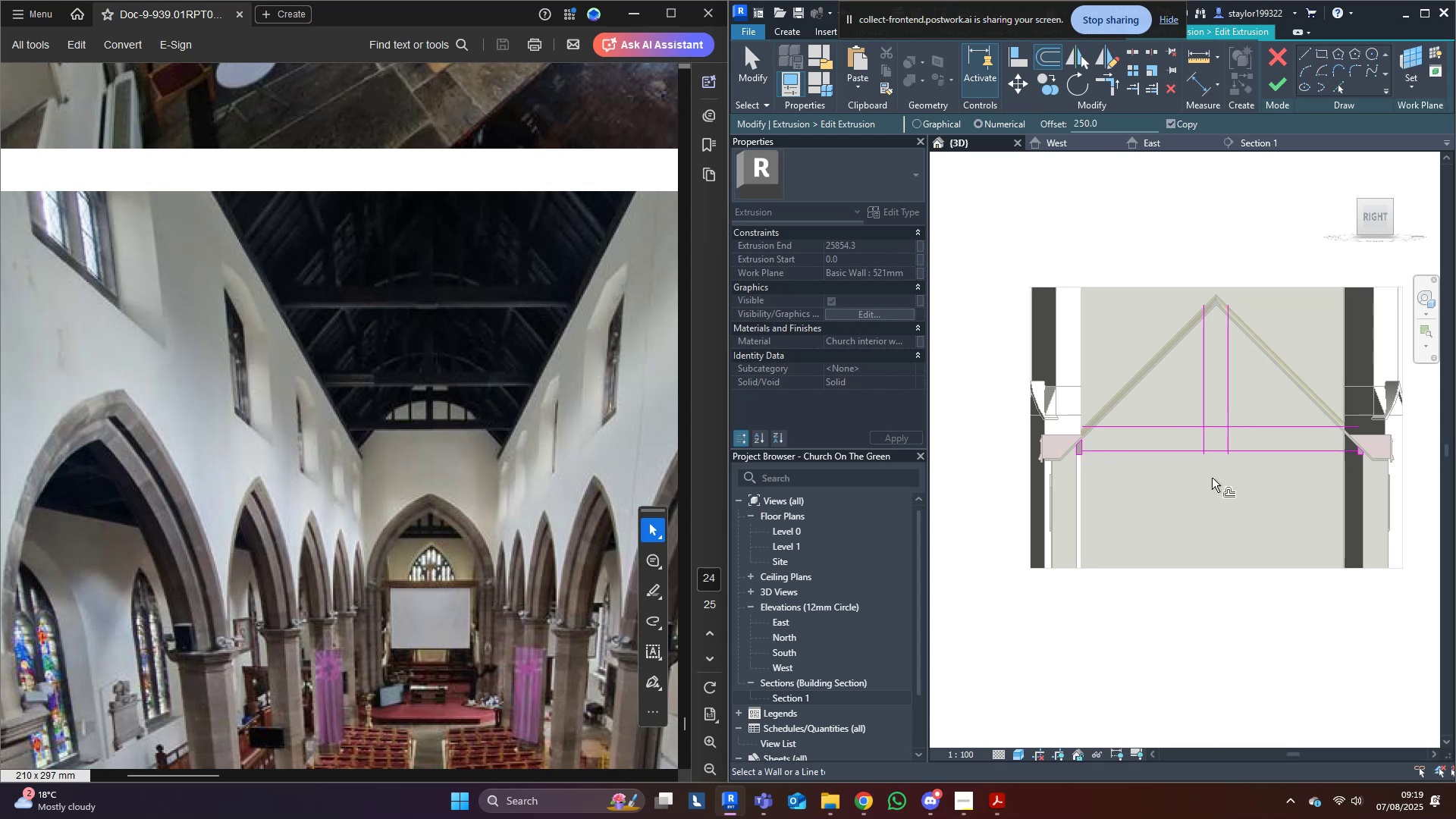 
hold_key(key=T, duration=2.56)
 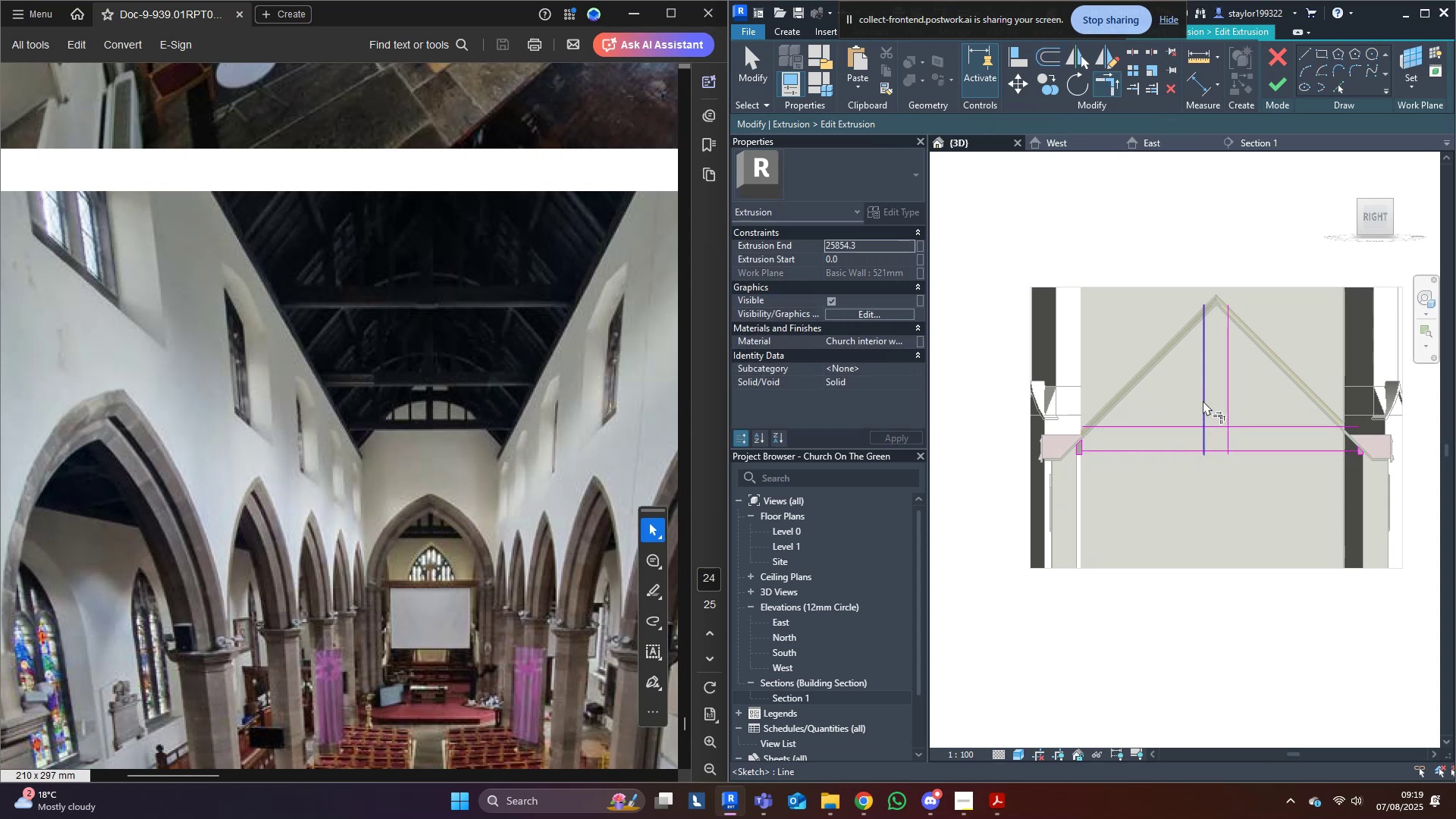 
key(R)
 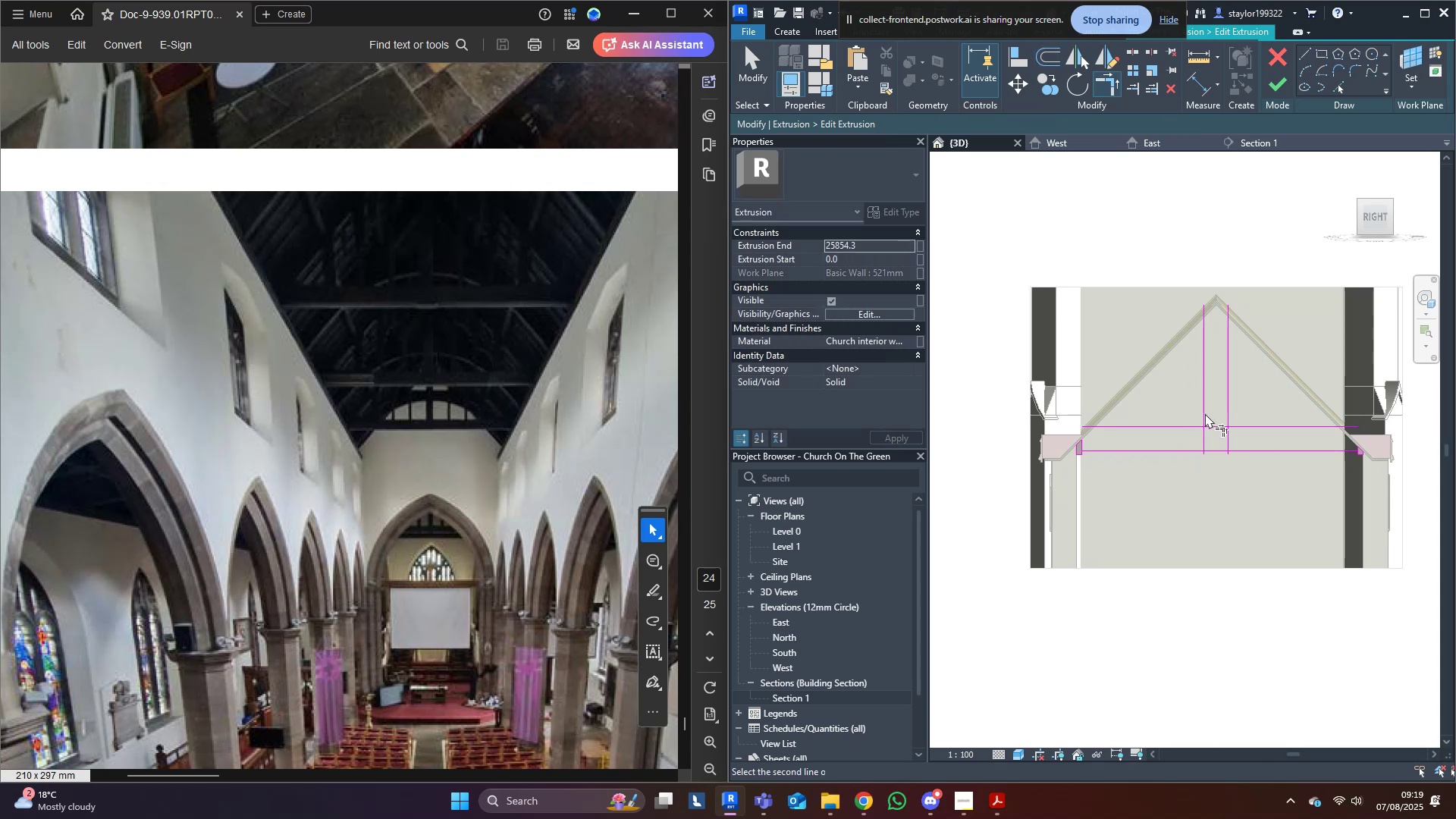 
double_click([1234, 411])
 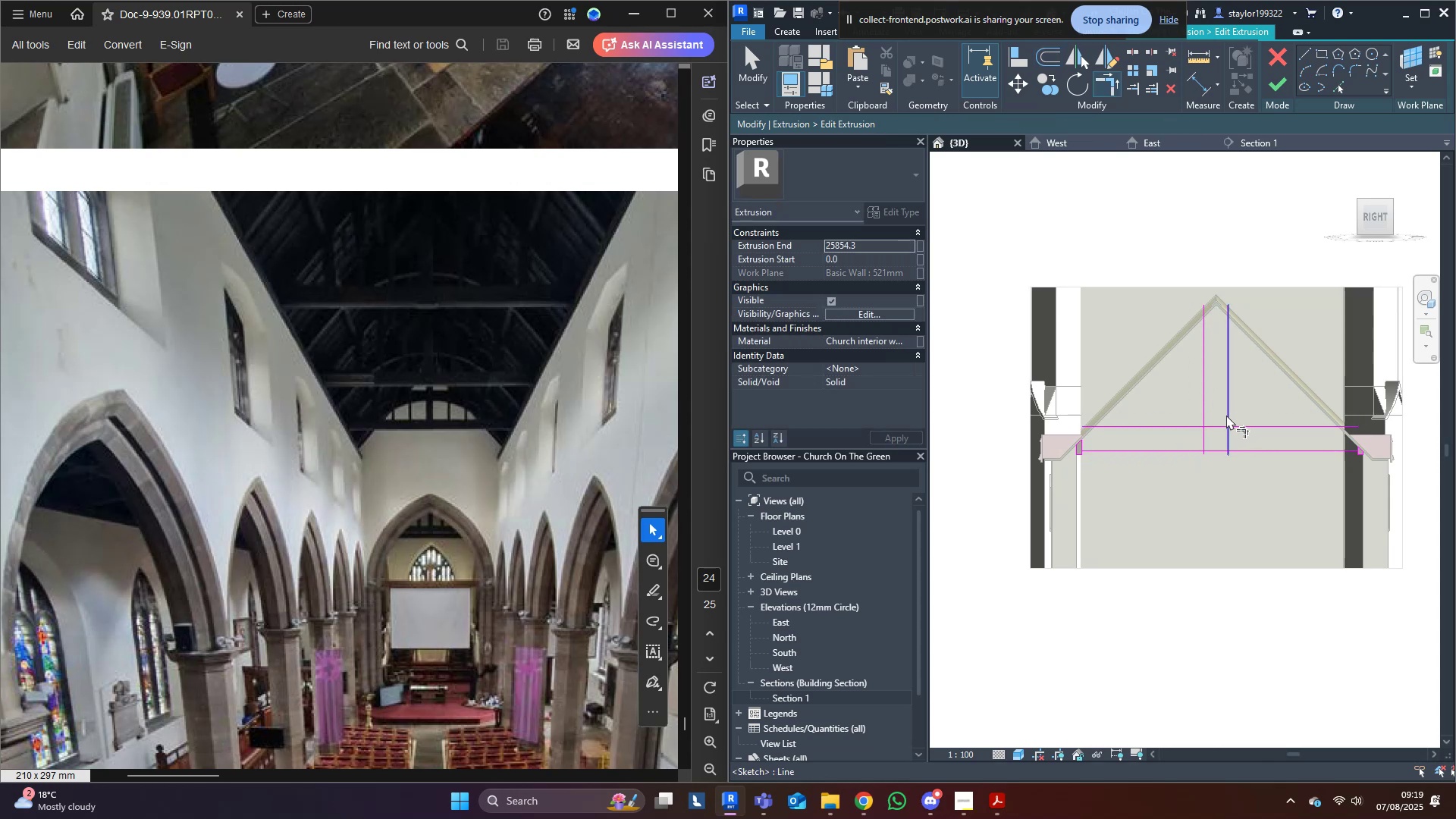 
type(sl)
 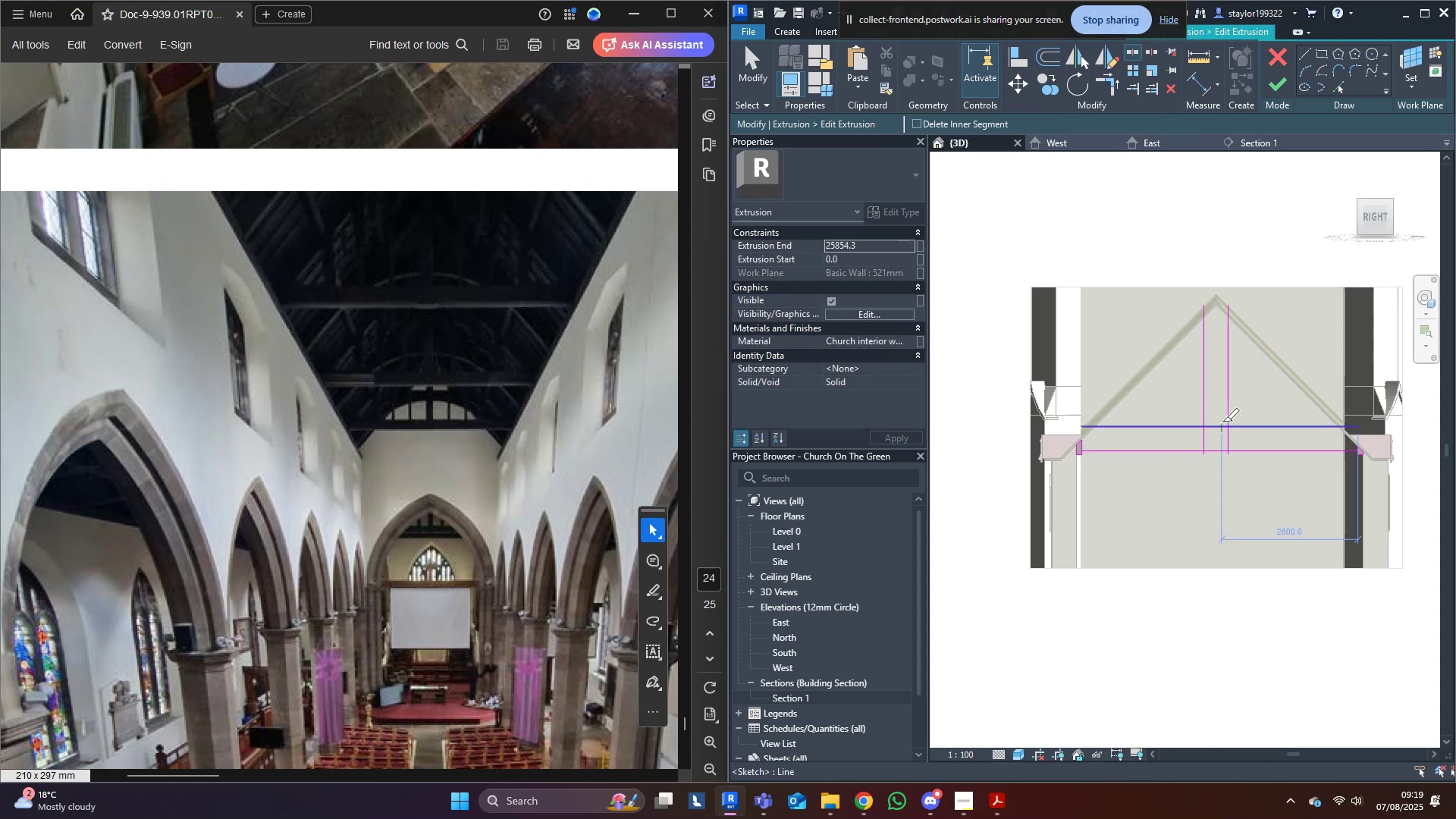 
left_click([1222, 422])
 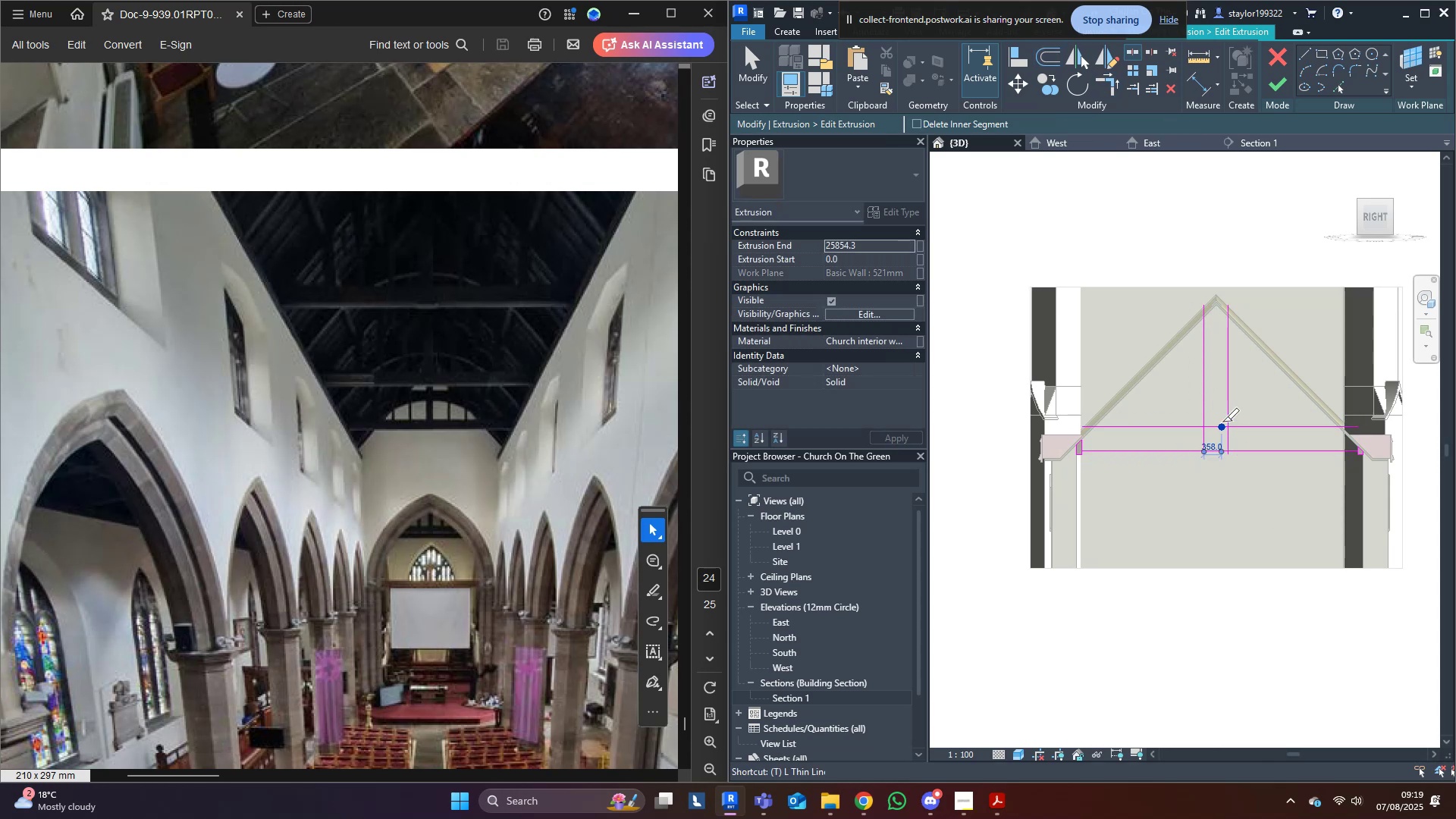 
hold_key(key=R, duration=11.91)
 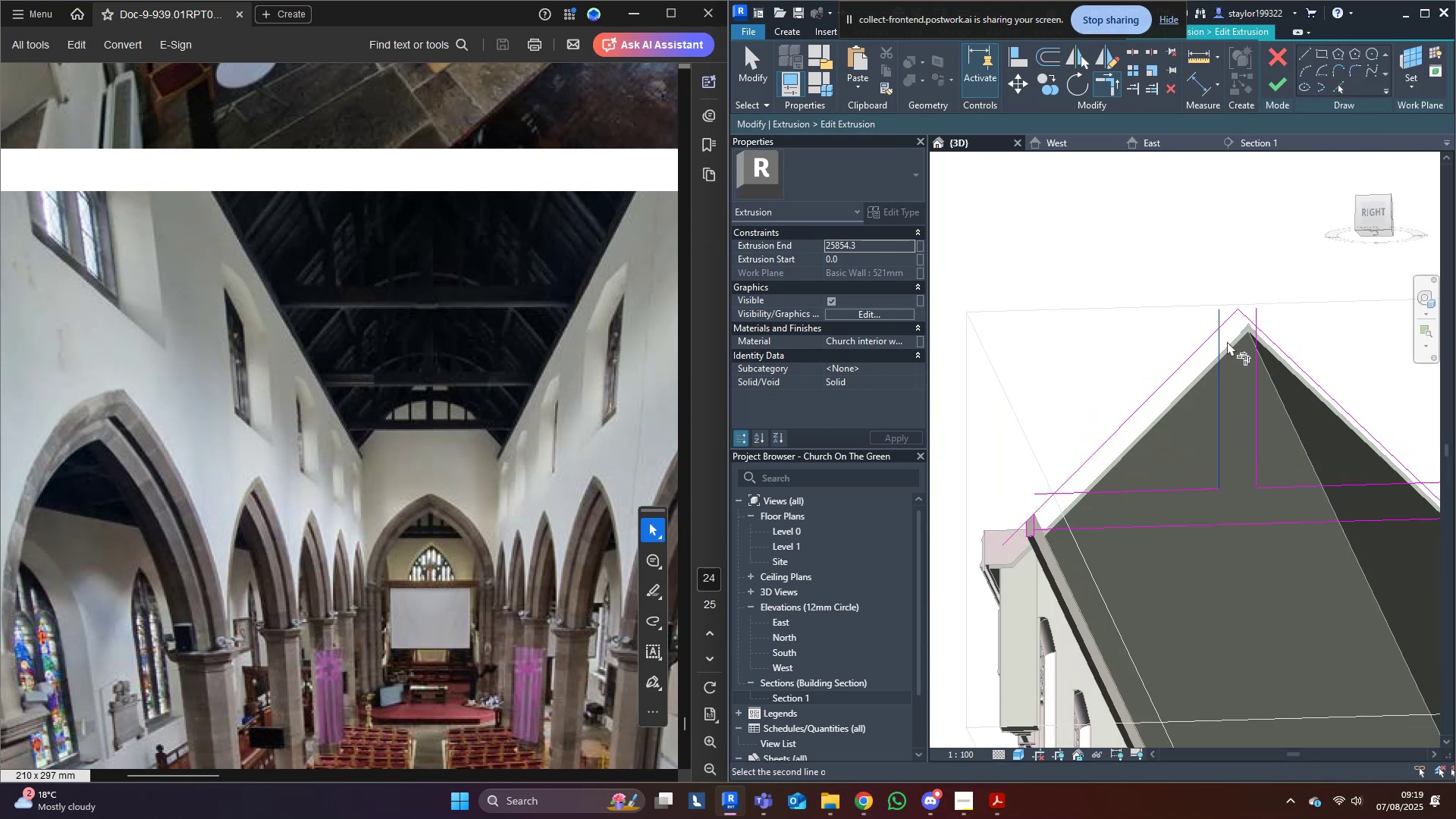 
double_click([1191, 423])
 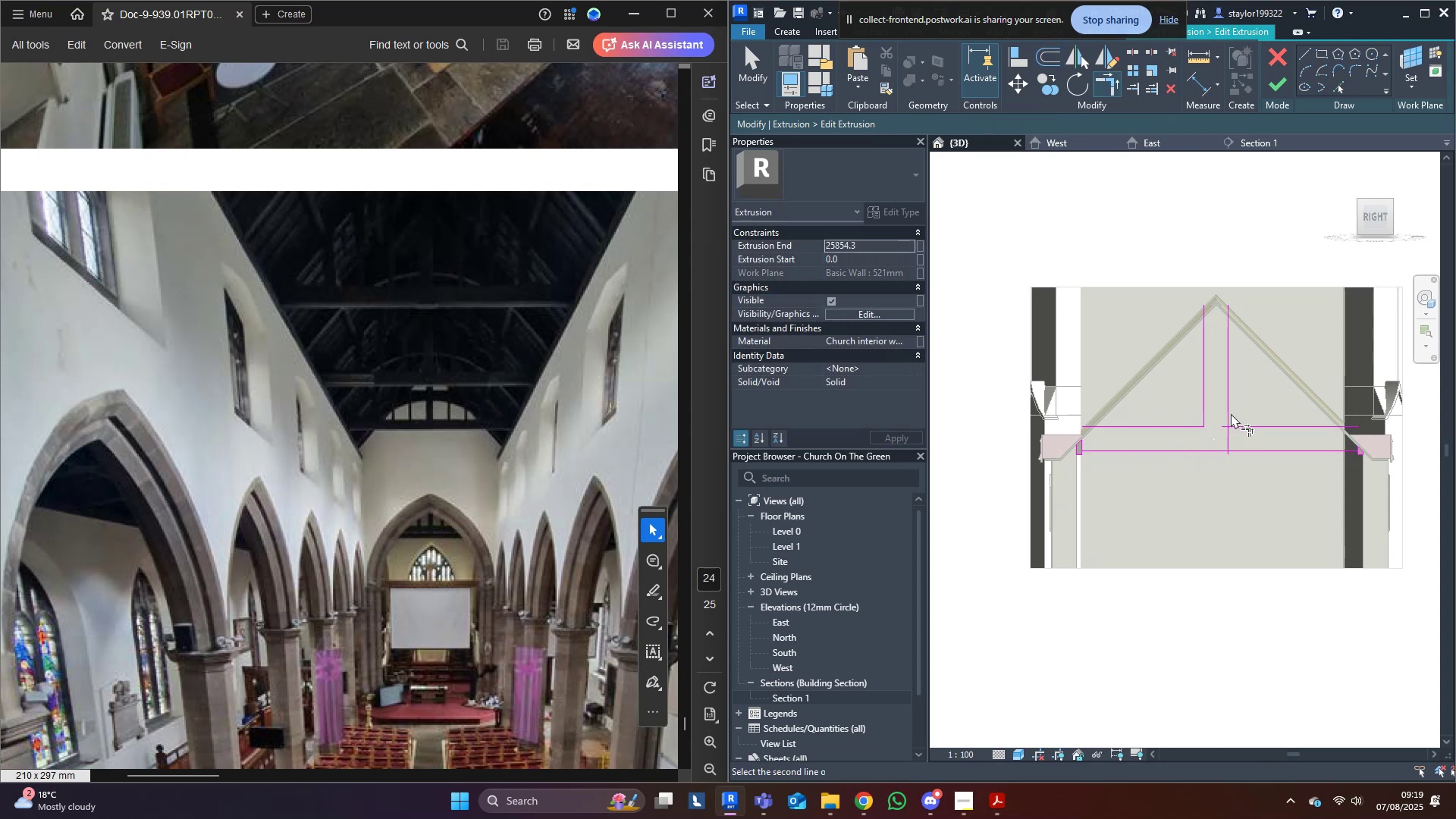 
double_click([1245, 425])
 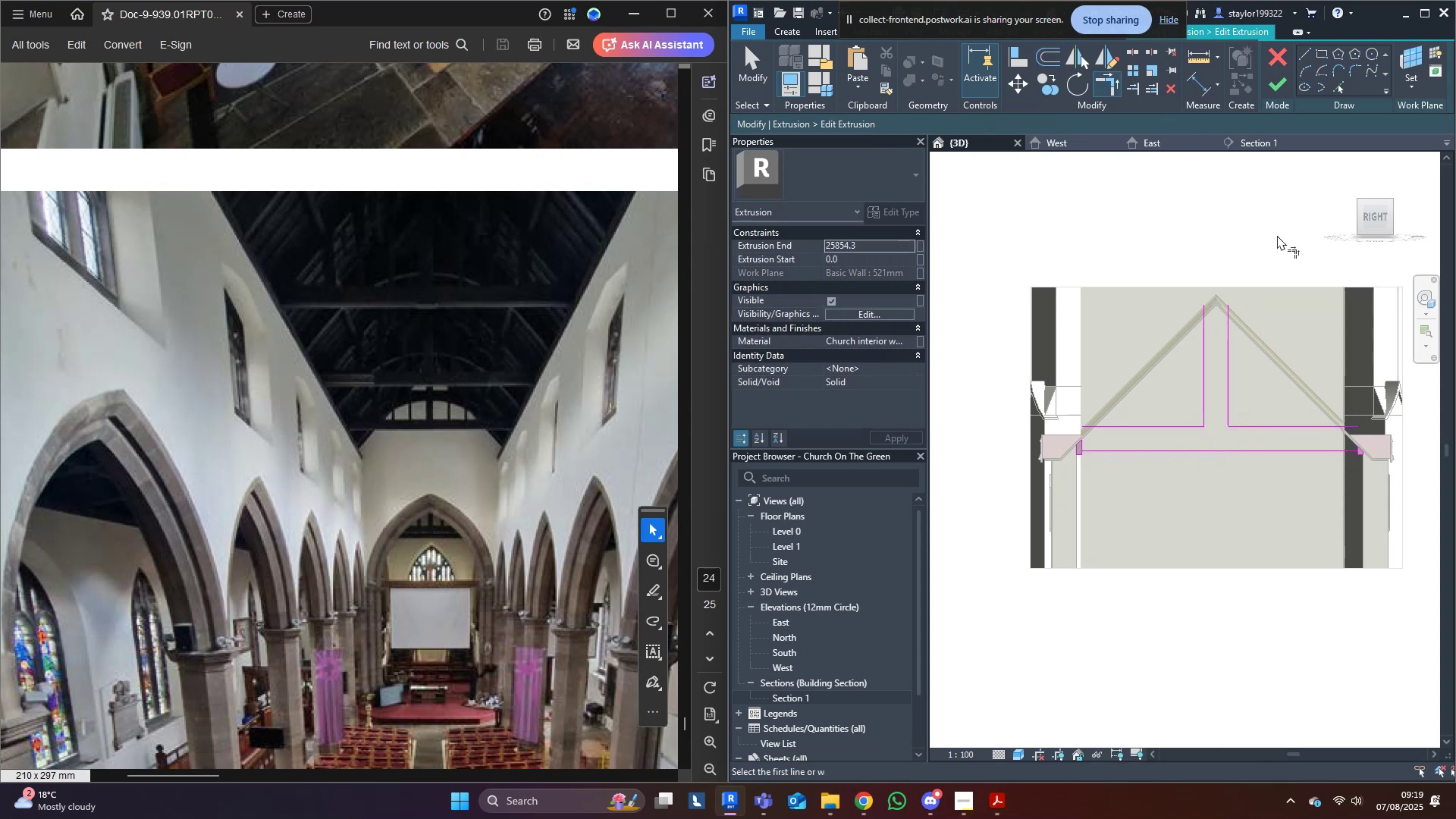 
scroll: coordinate [1272, 249], scroll_direction: up, amount: 3.0
 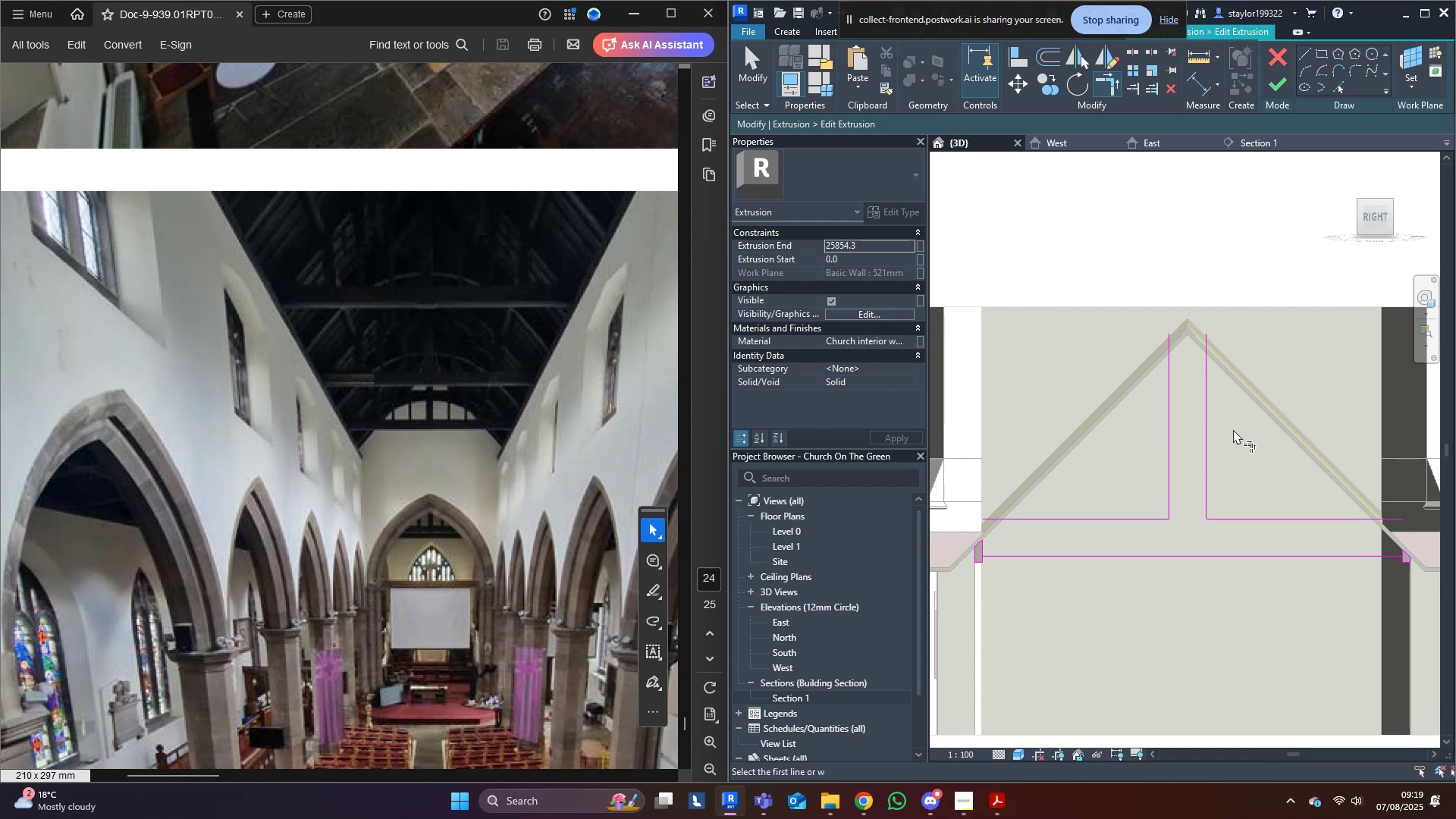 
scroll: coordinate [1234, 437], scroll_direction: down, amount: 6.0
 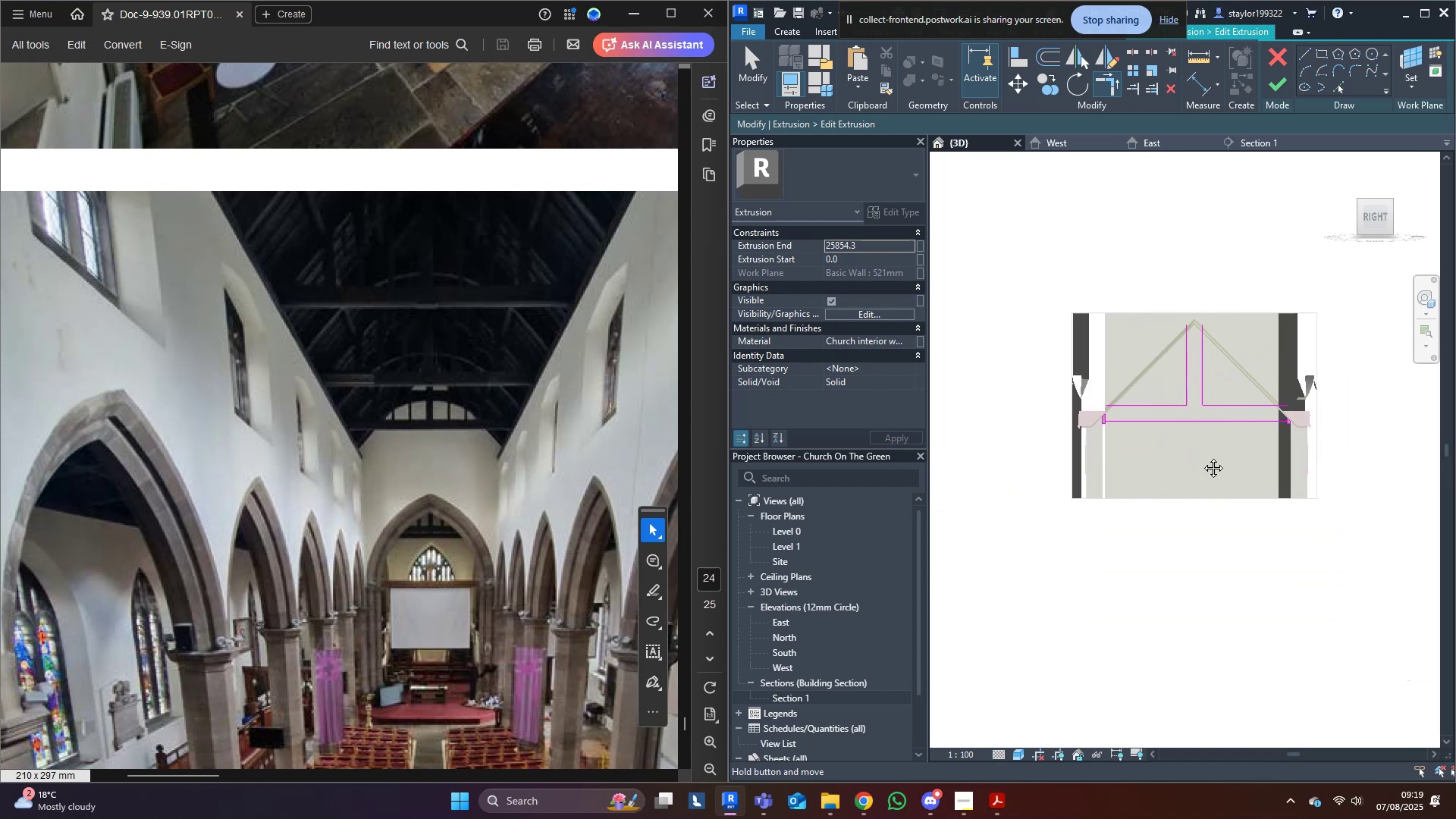 
hold_key(key=ShiftLeft, duration=0.6)
 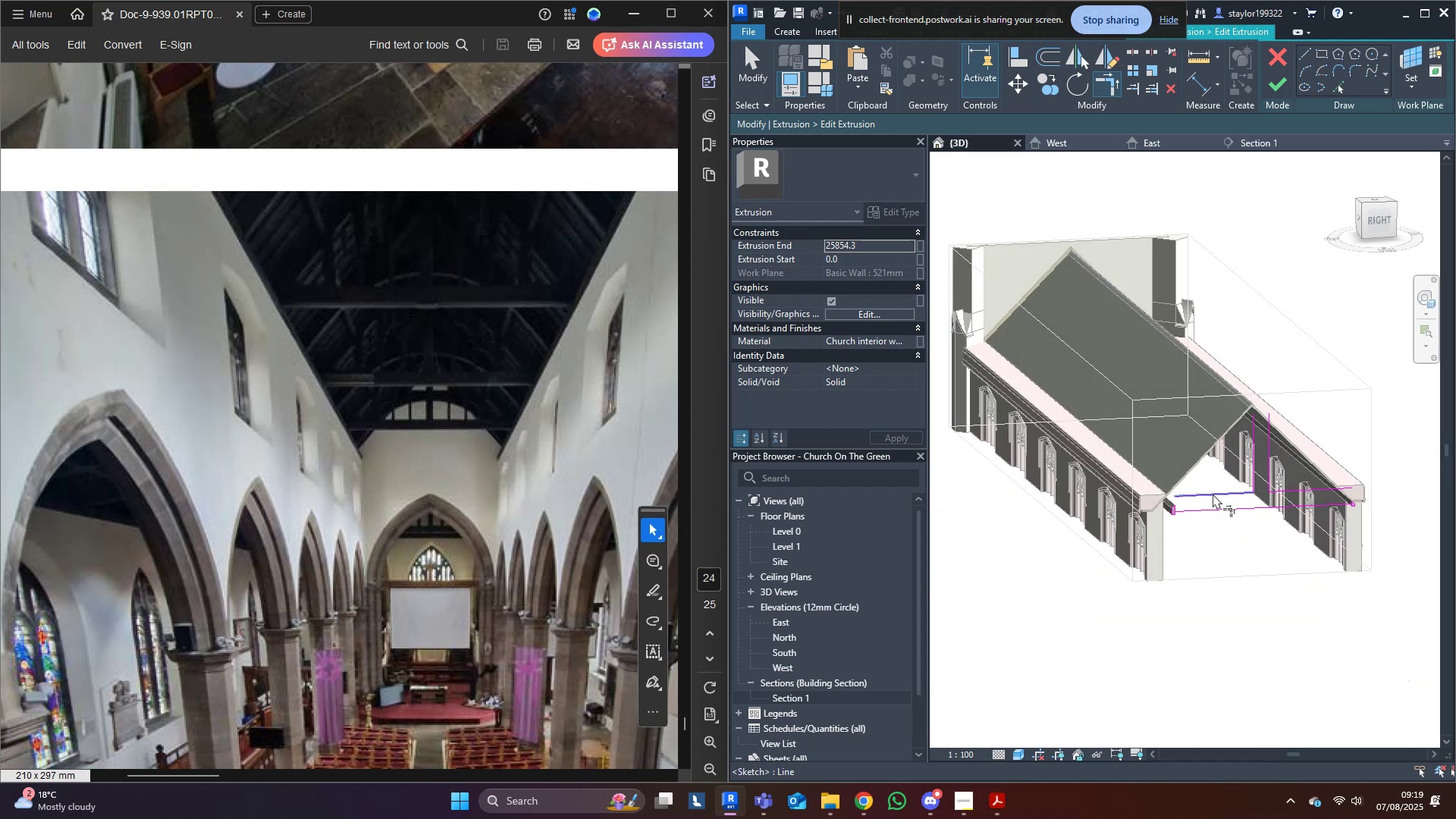 
key(Shift+ShiftLeft)
 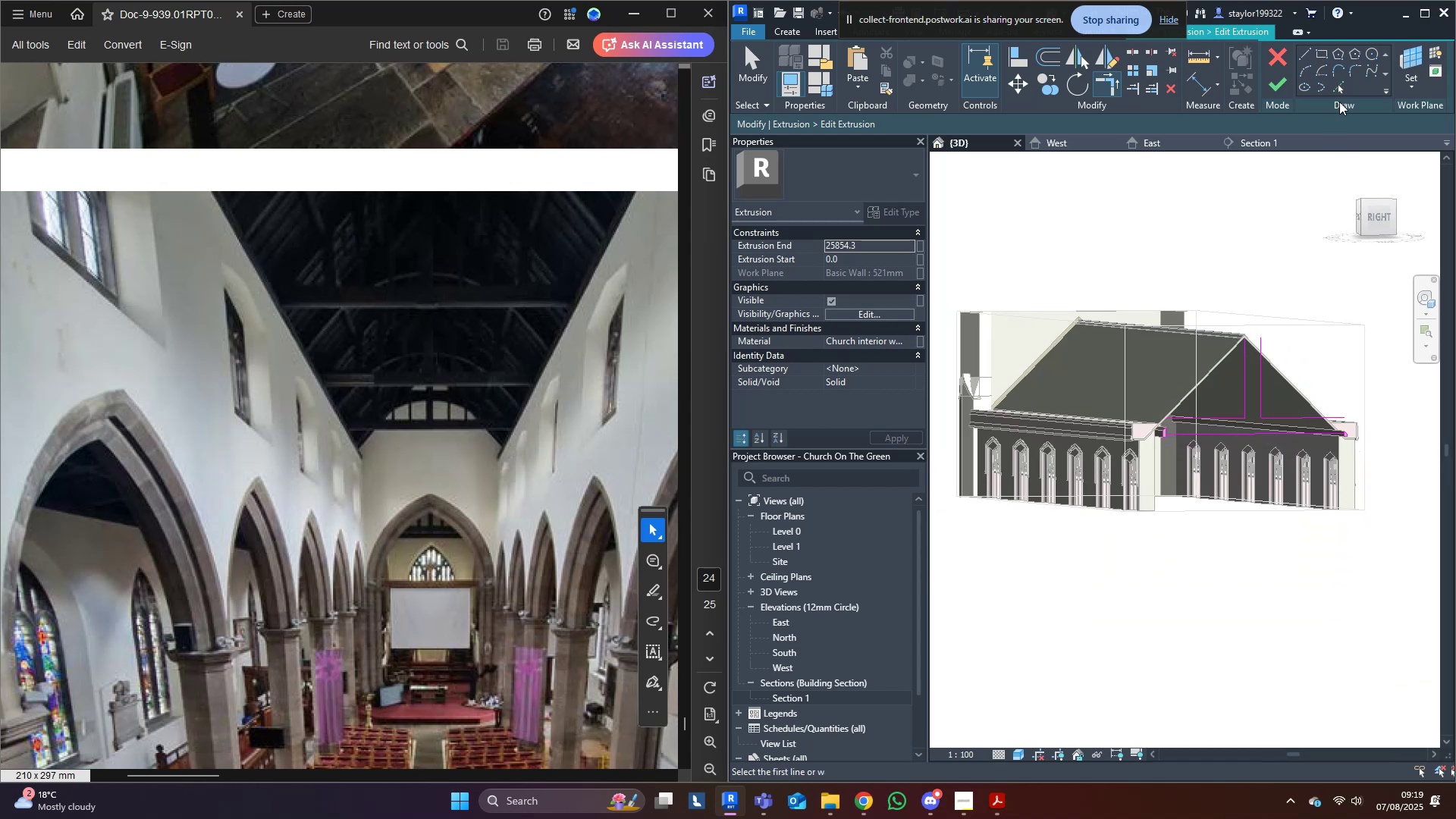 
left_click([1341, 88])
 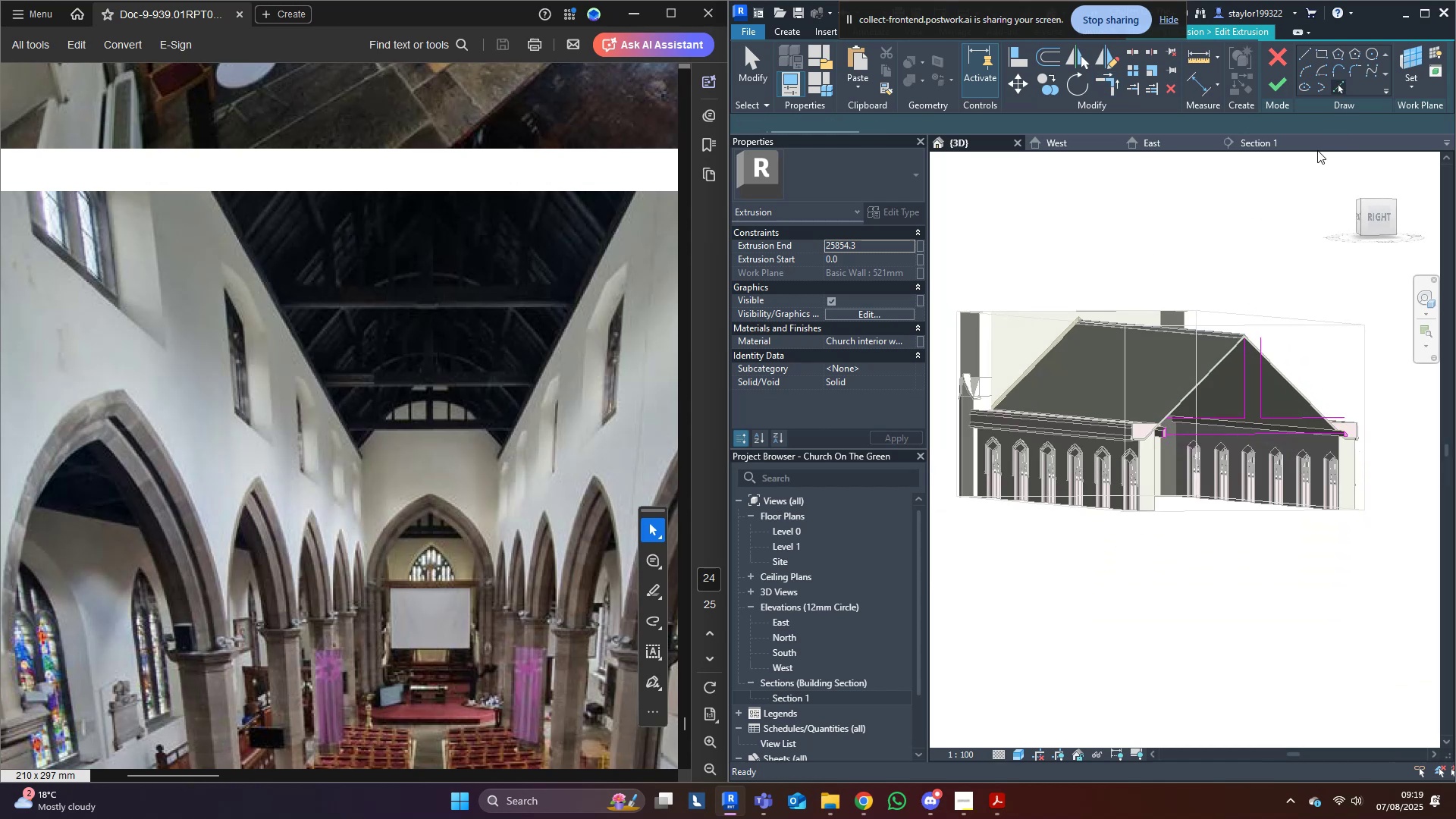 
scroll: coordinate [1267, 380], scroll_direction: up, amount: 3.0
 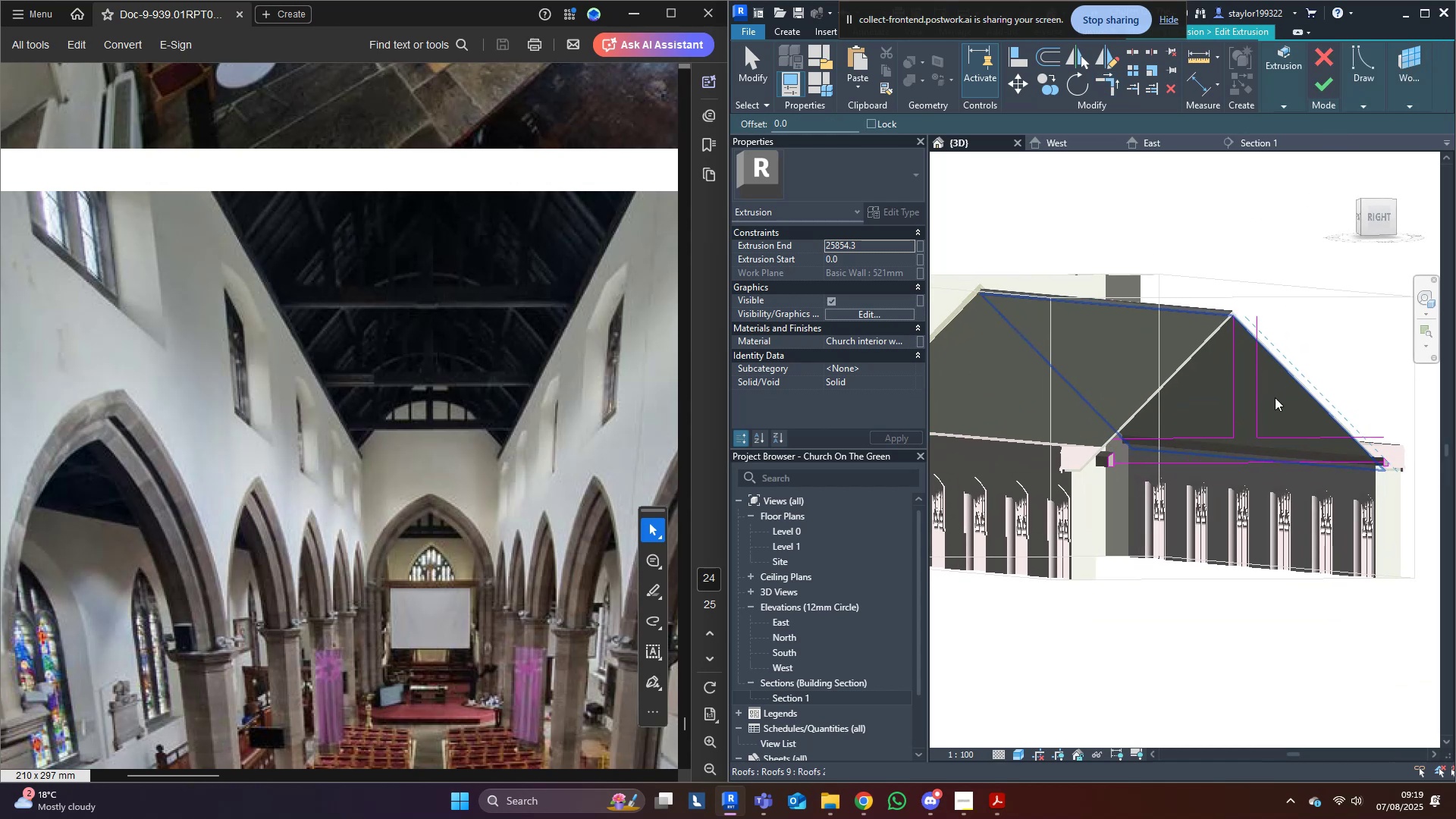 
left_click([1276, 398])
 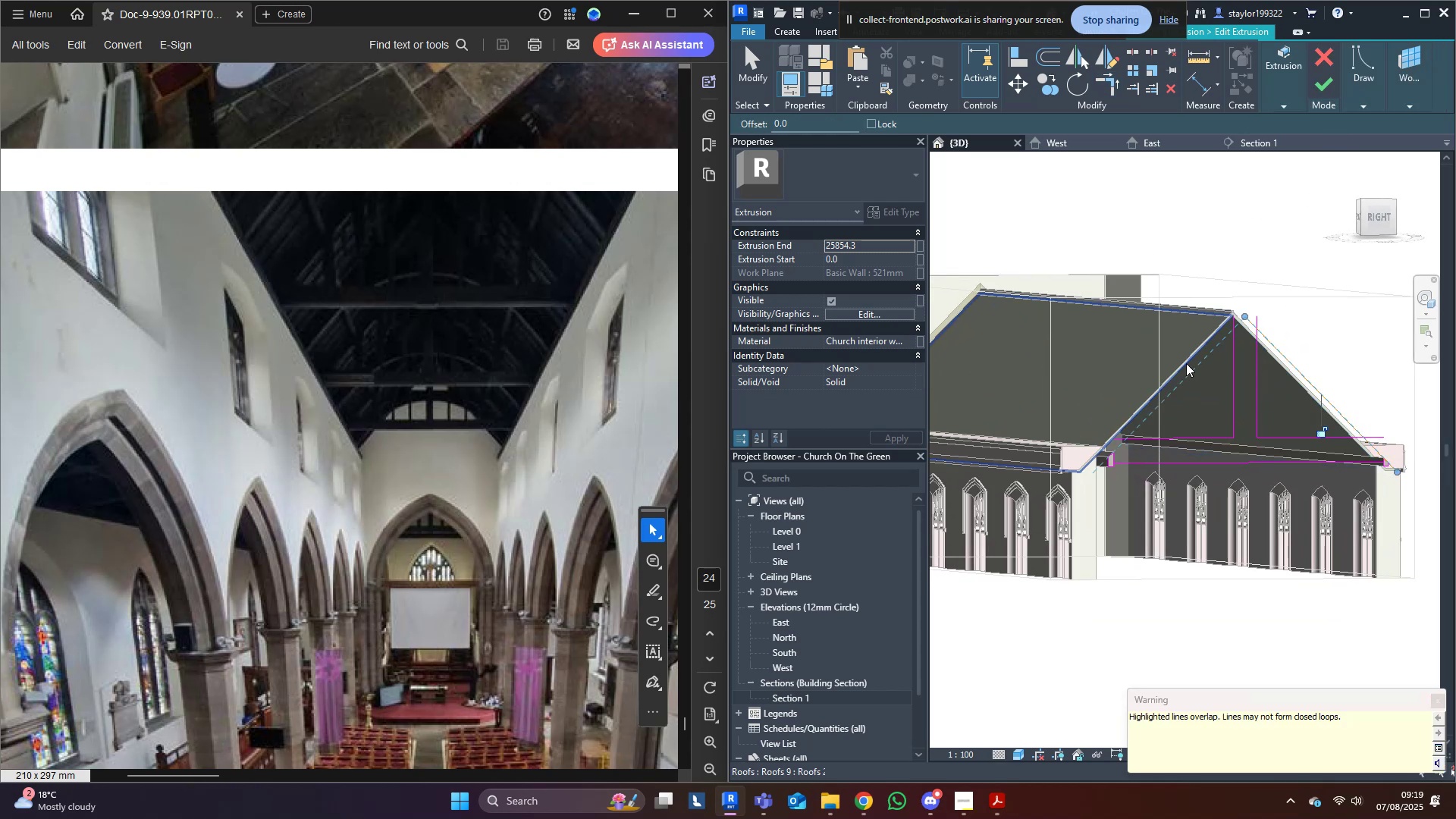 
hold_key(key=ShiftLeft, duration=0.79)
 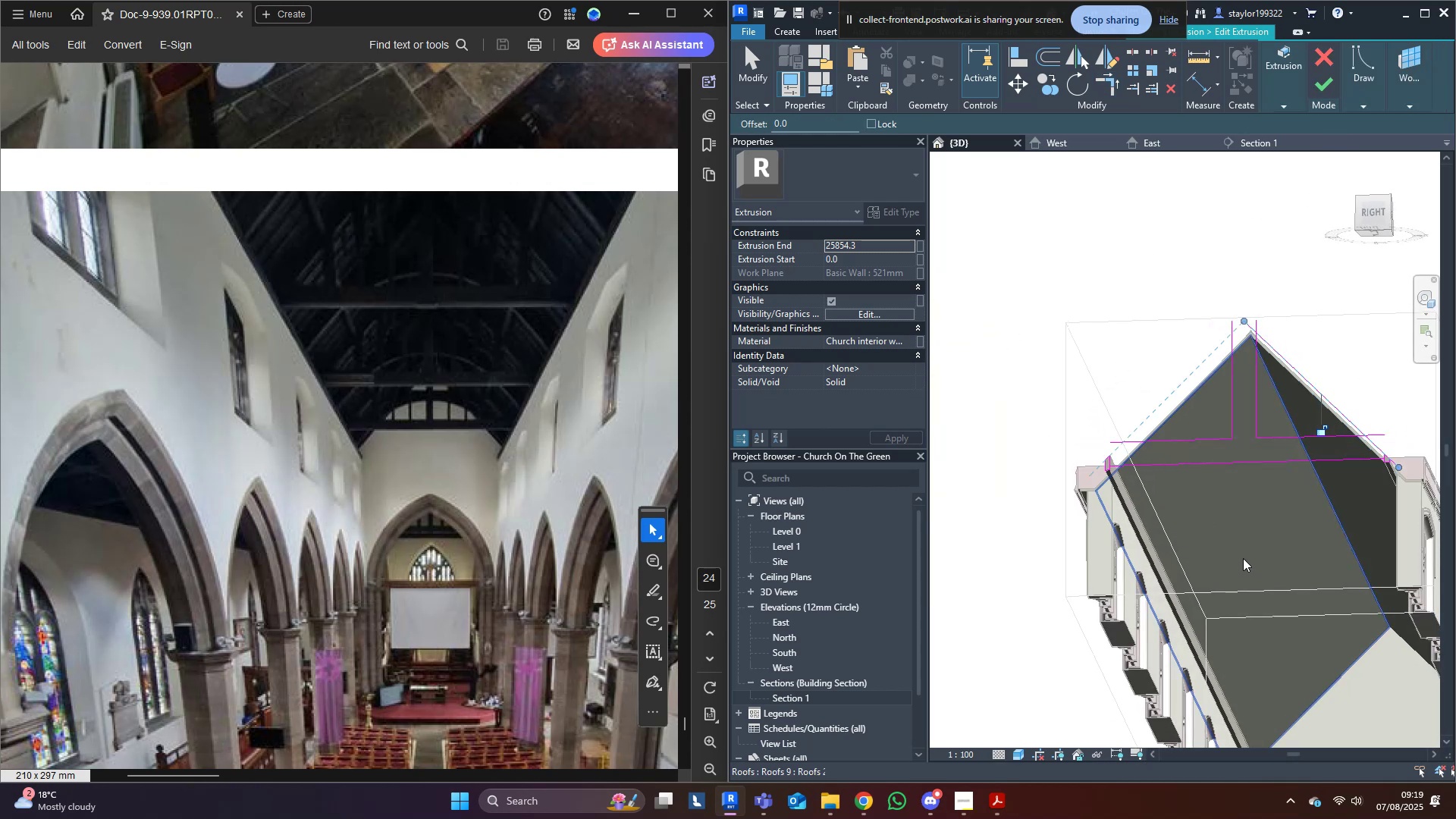 
left_click([1239, 542])
 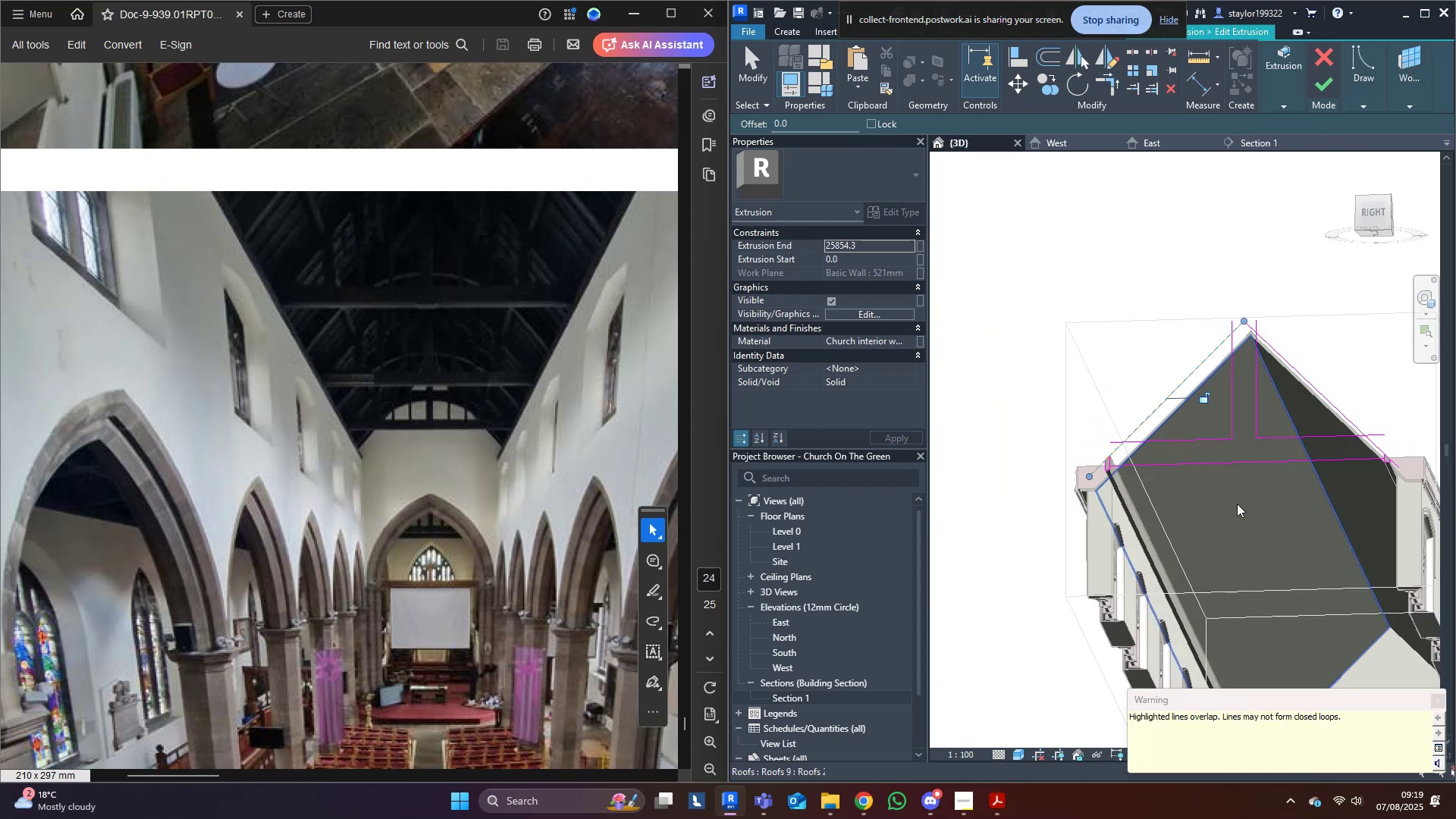 
scroll: coordinate [1256, 344], scroll_direction: up, amount: 3.0
 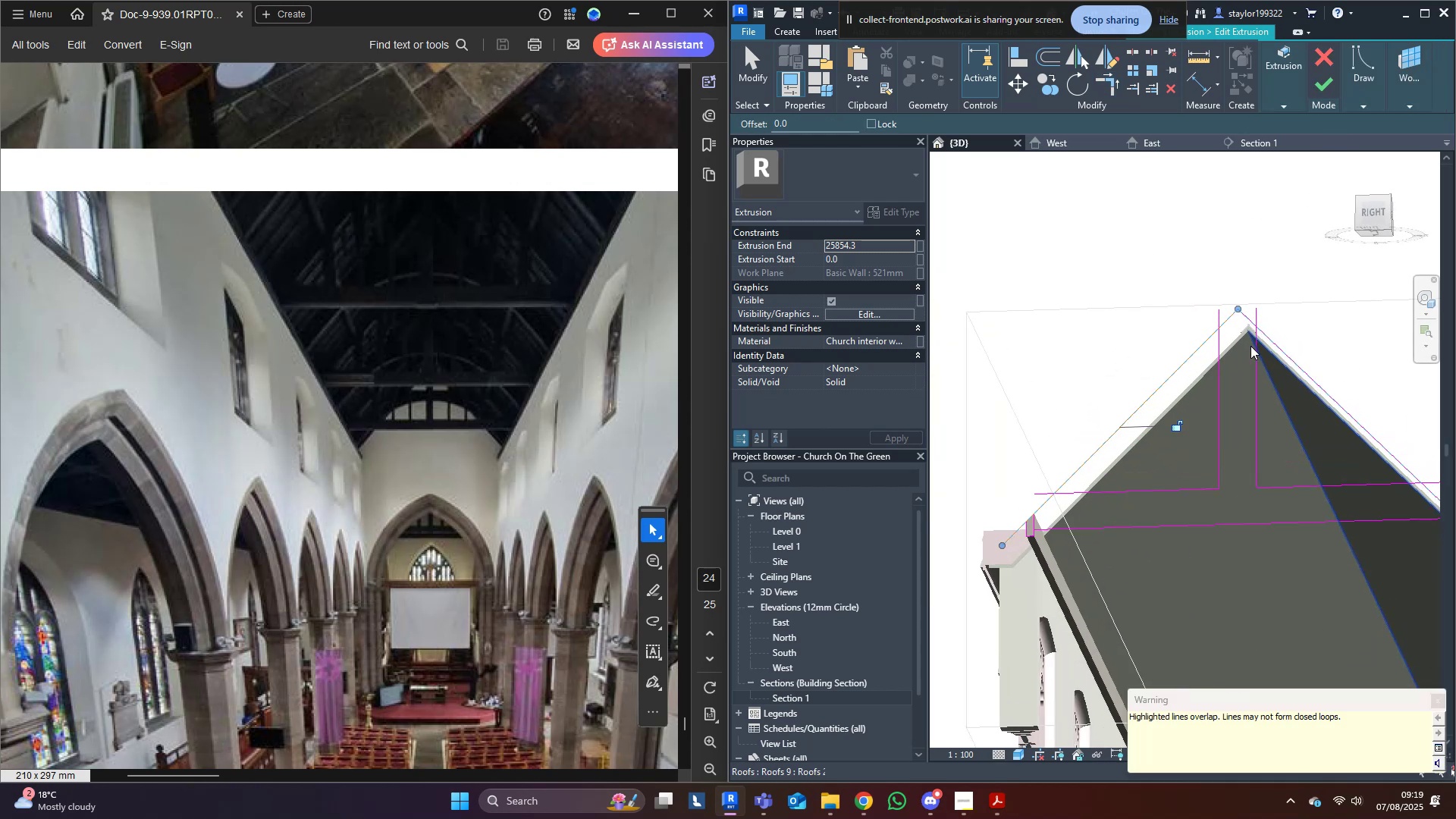 
key(T)
 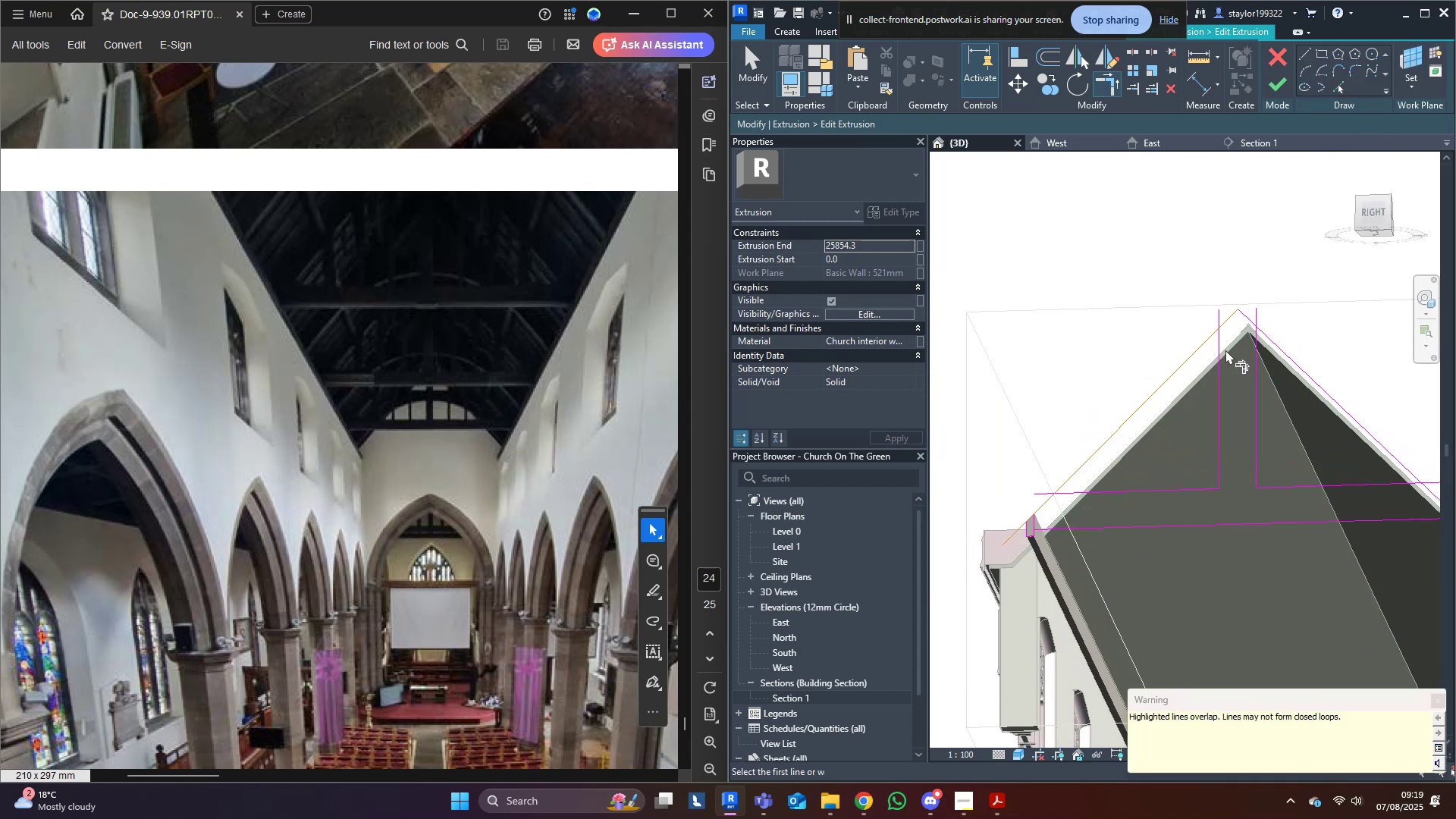 
left_click([1224, 350])
 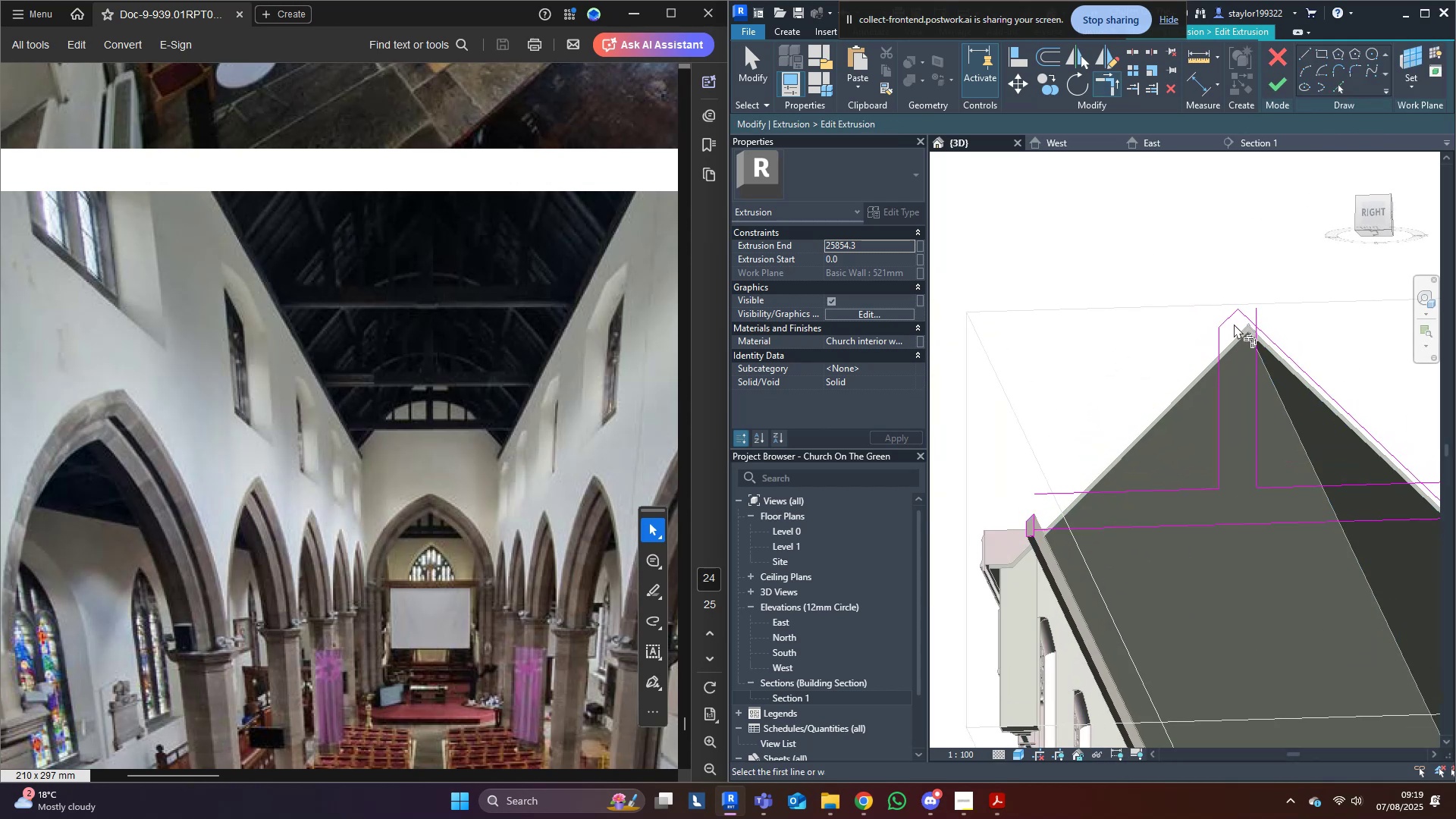 
double_click([1257, 338])
 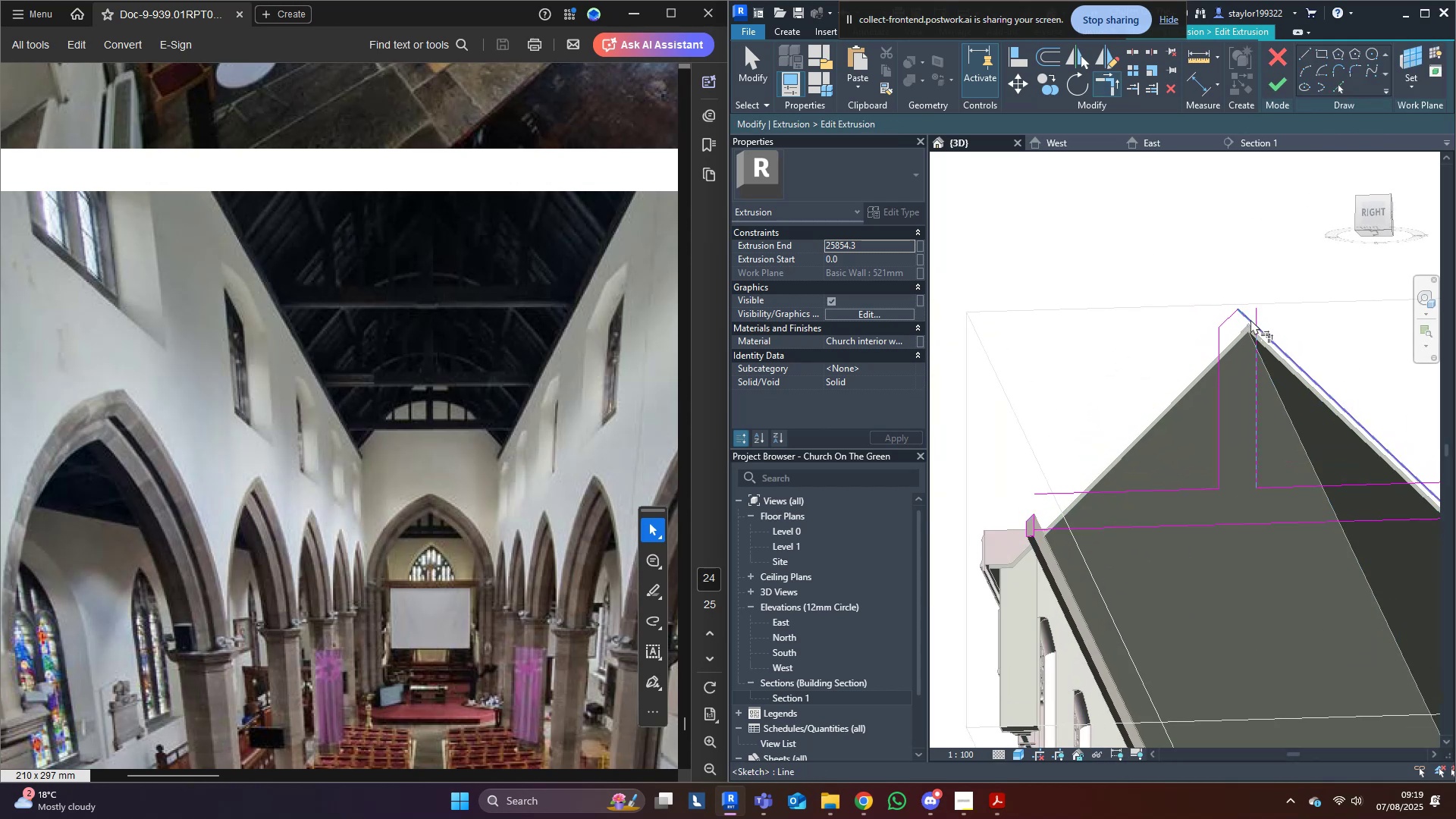 
triple_click([1250, 318])
 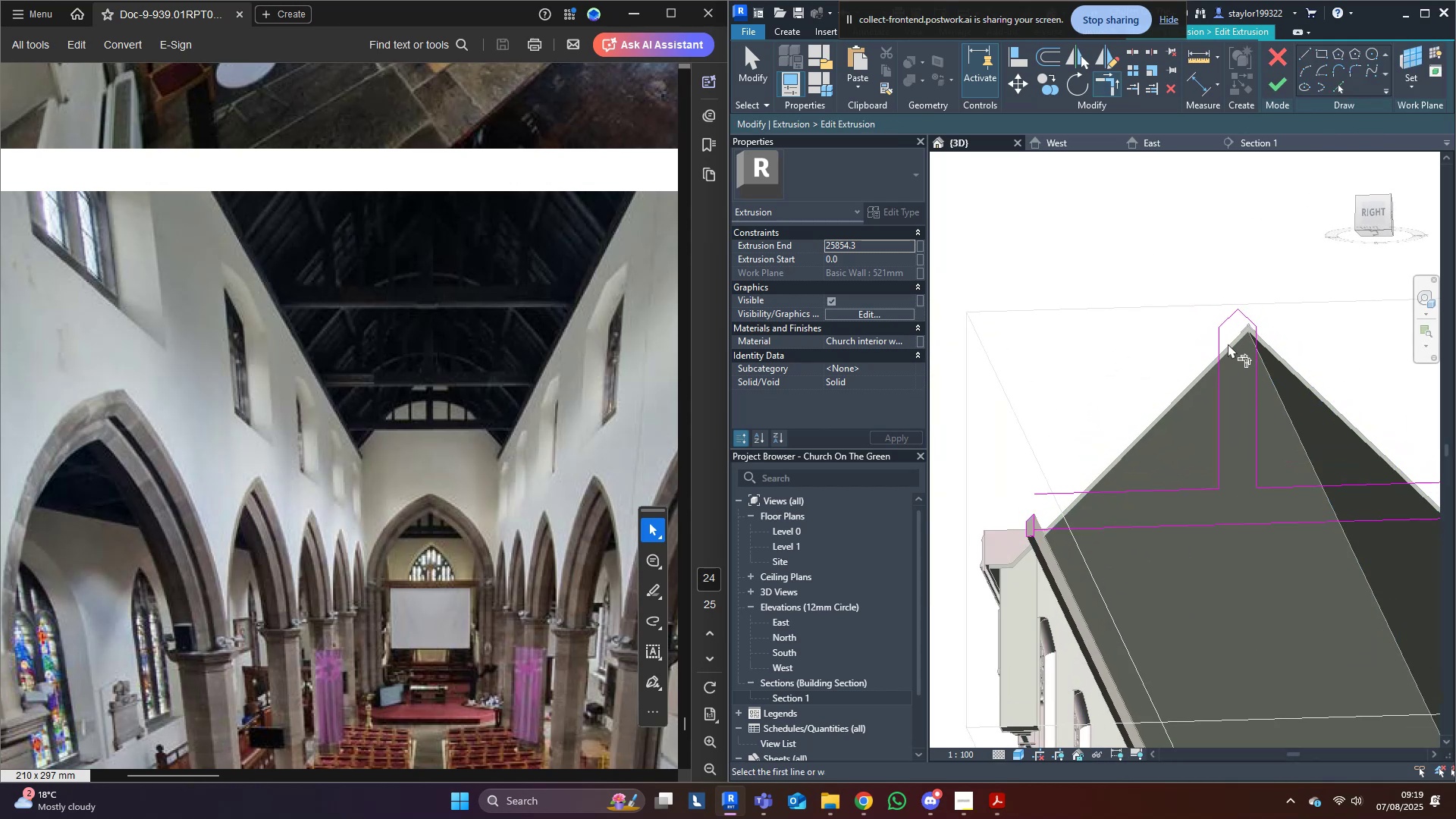 
hold_key(key=ShiftLeft, duration=1.19)
 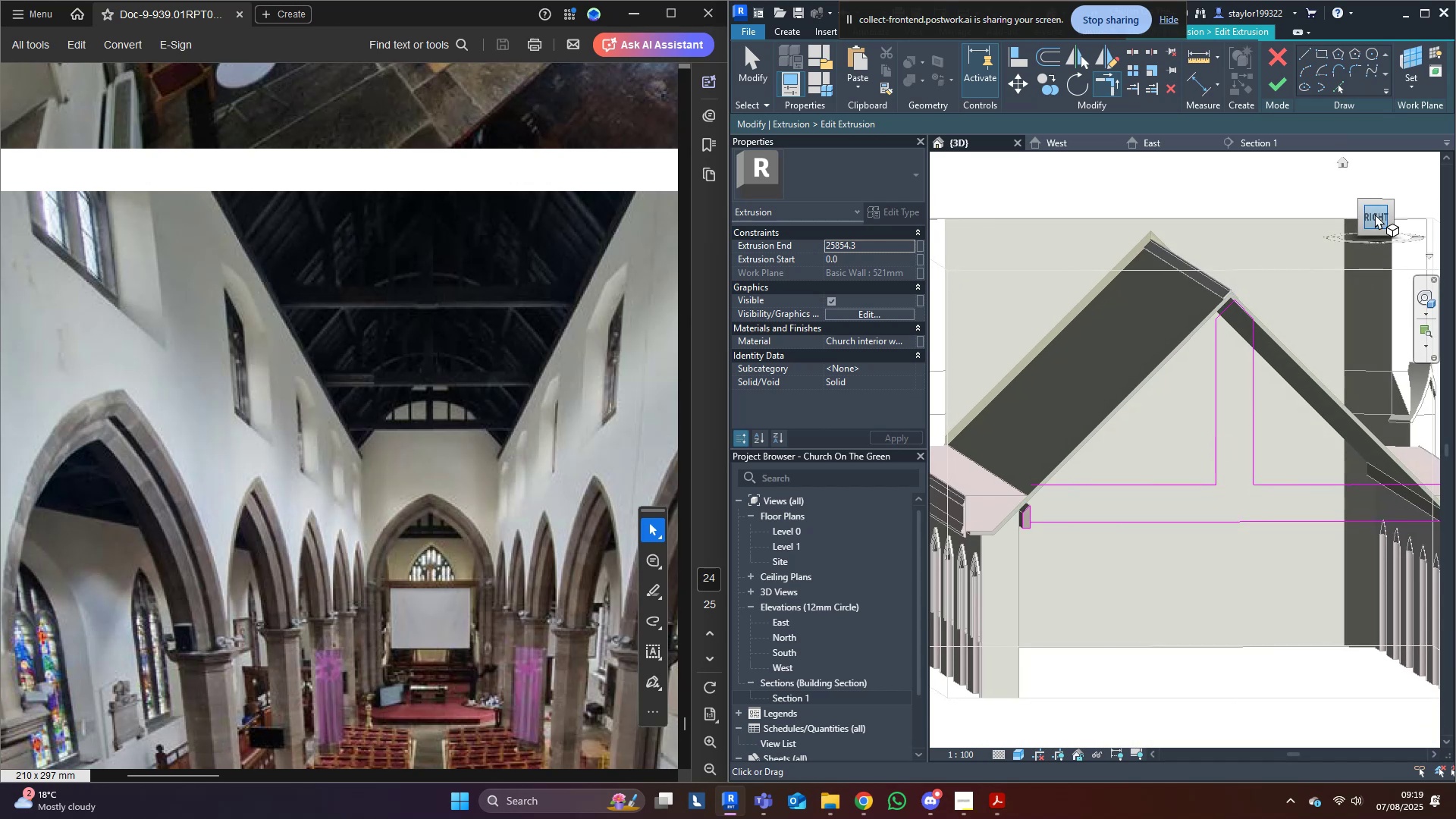 
left_click([1375, 214])
 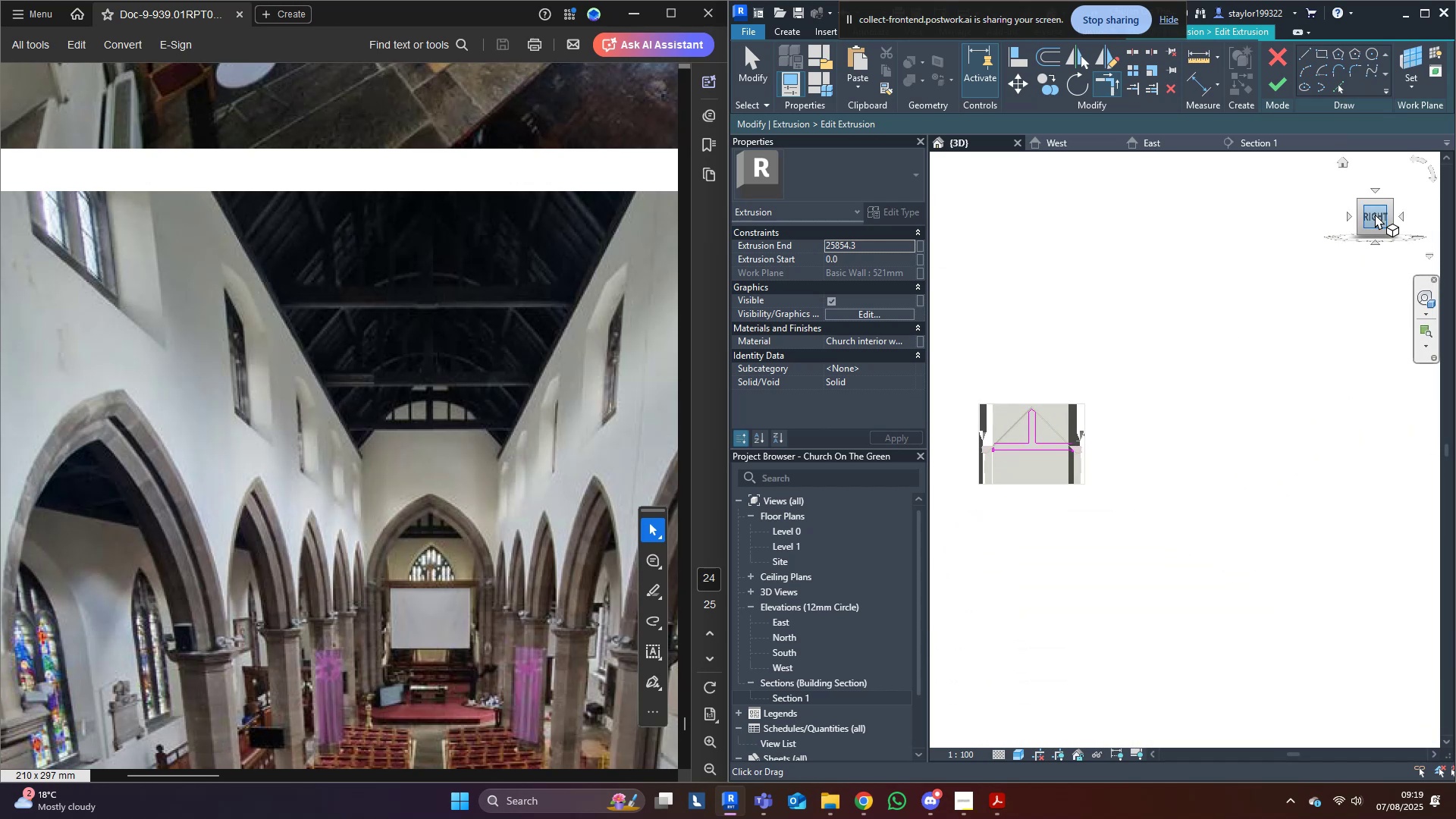 
scroll: coordinate [1094, 466], scroll_direction: up, amount: 17.0
 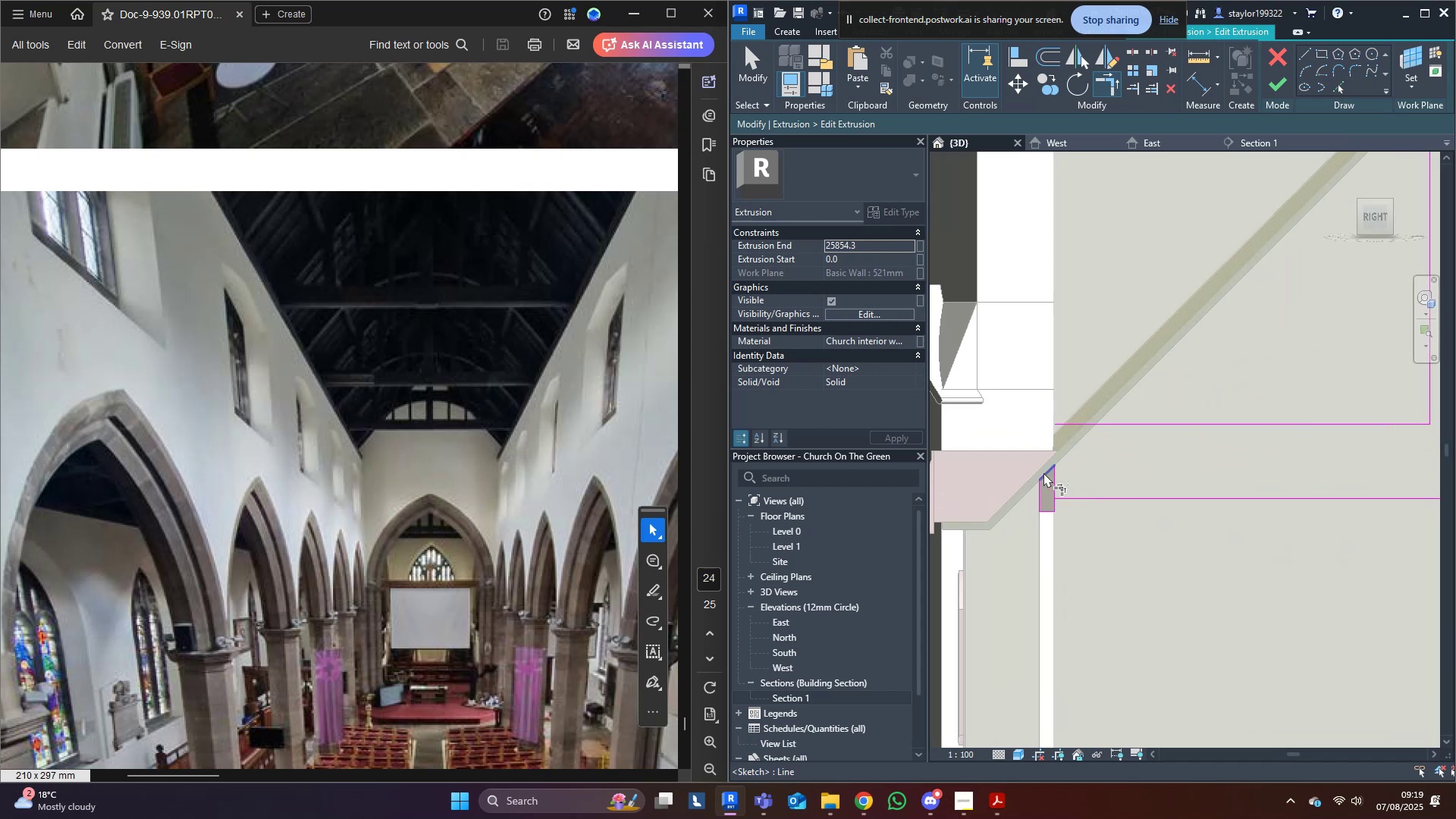 
left_click([1043, 472])
 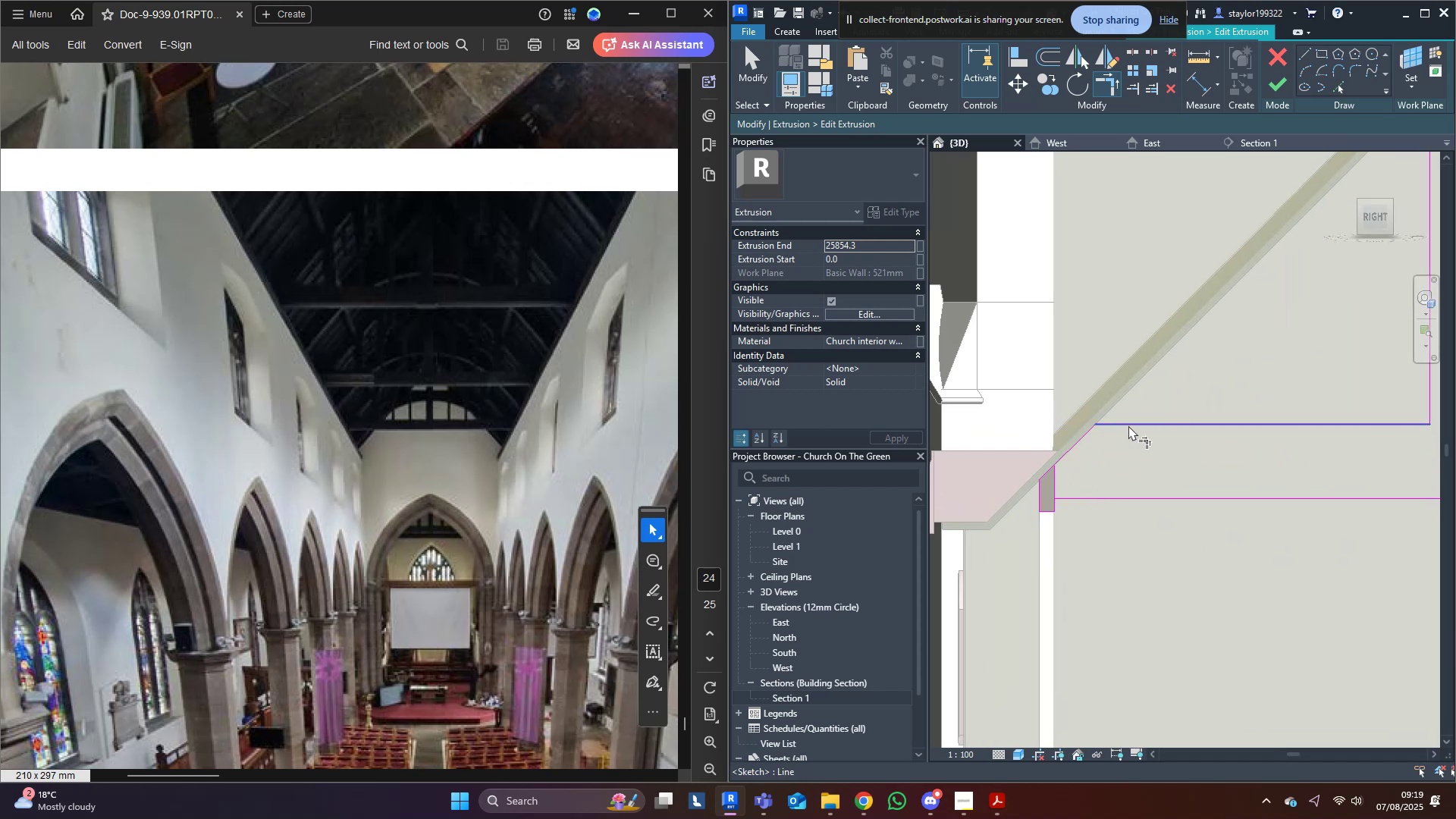 
double_click([1078, 449])
 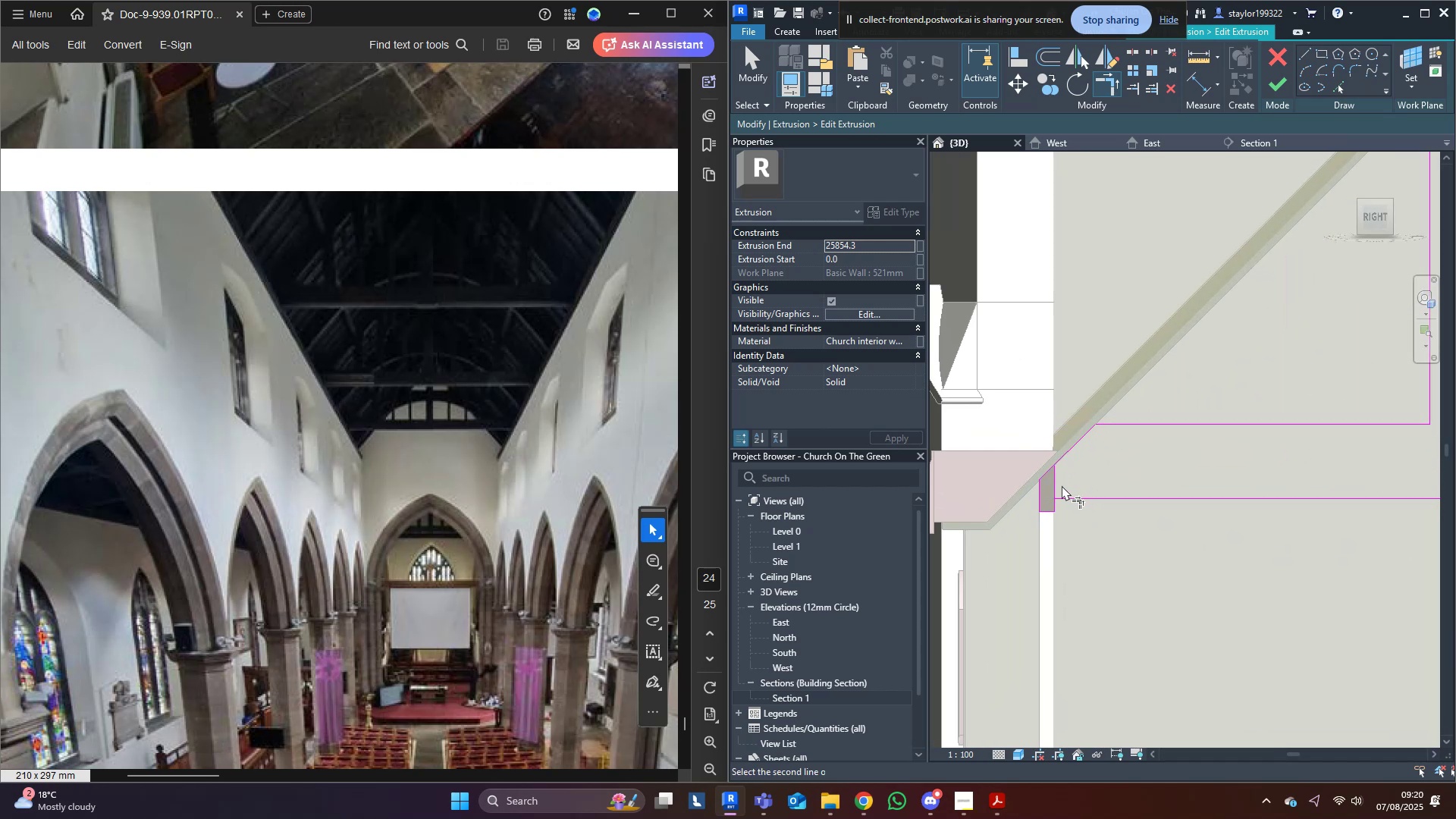 
left_click([1058, 484])
 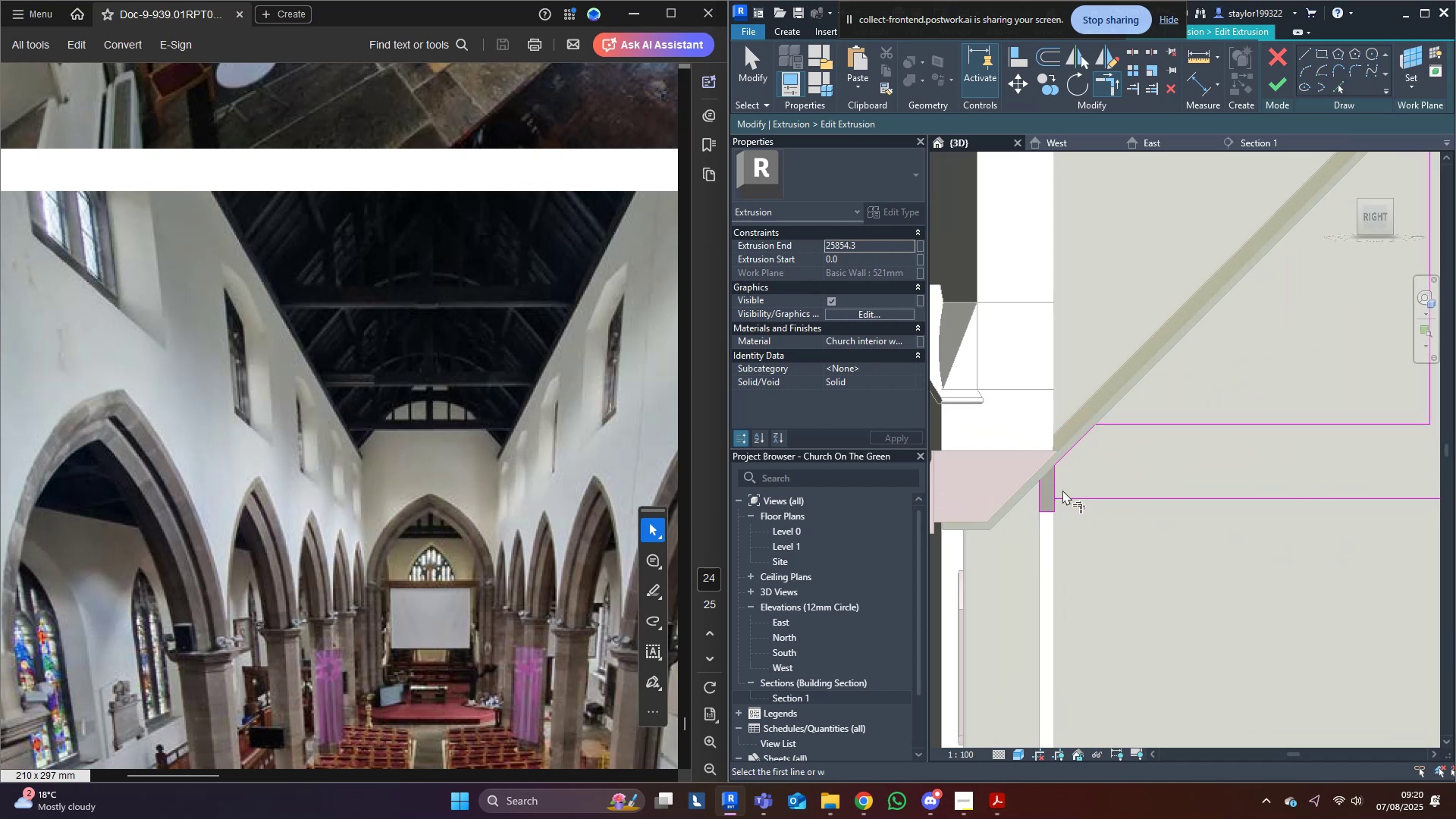 
double_click([1081, 501])
 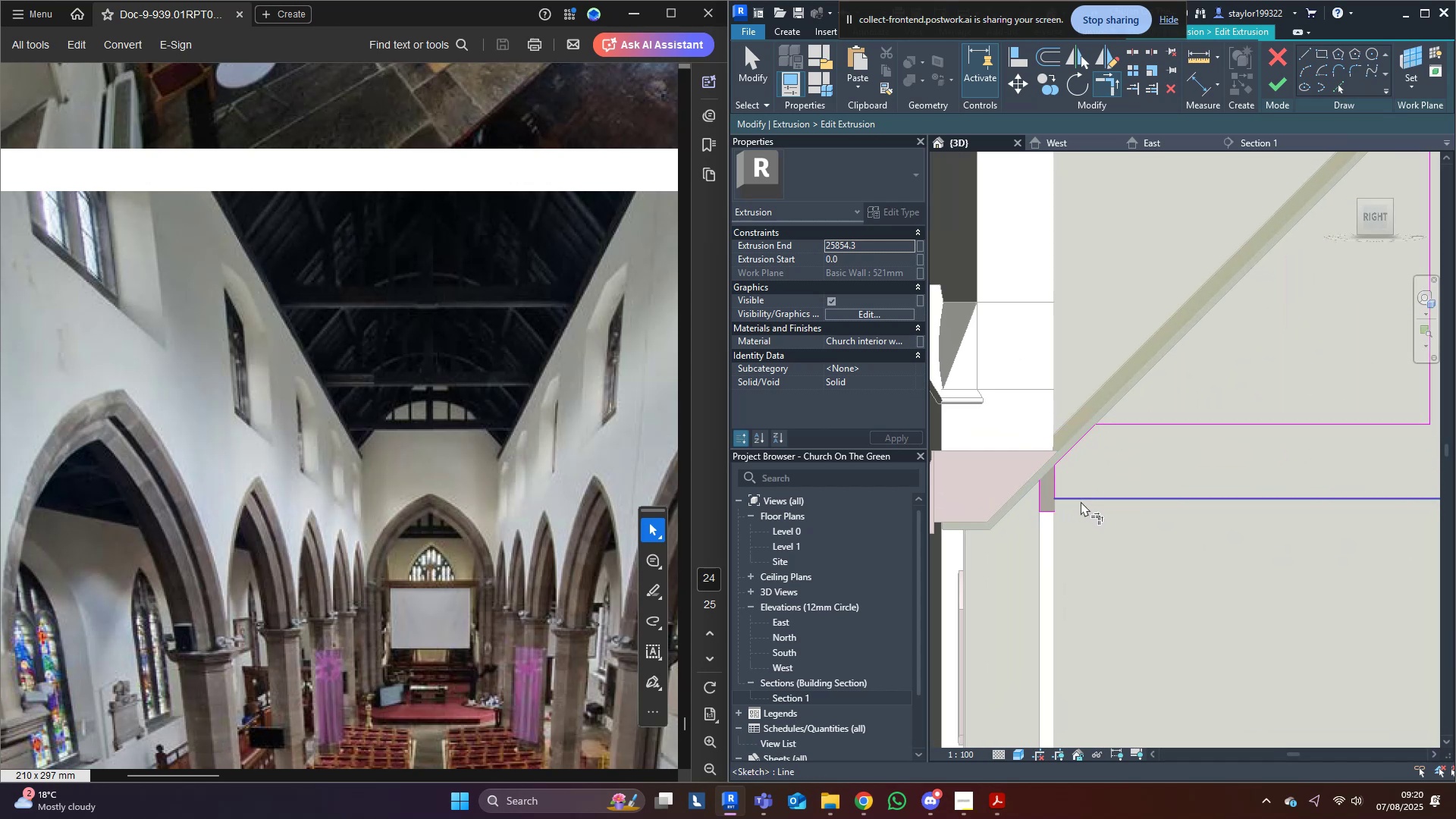 
scroll: coordinate [1081, 501], scroll_direction: down, amount: 5.0
 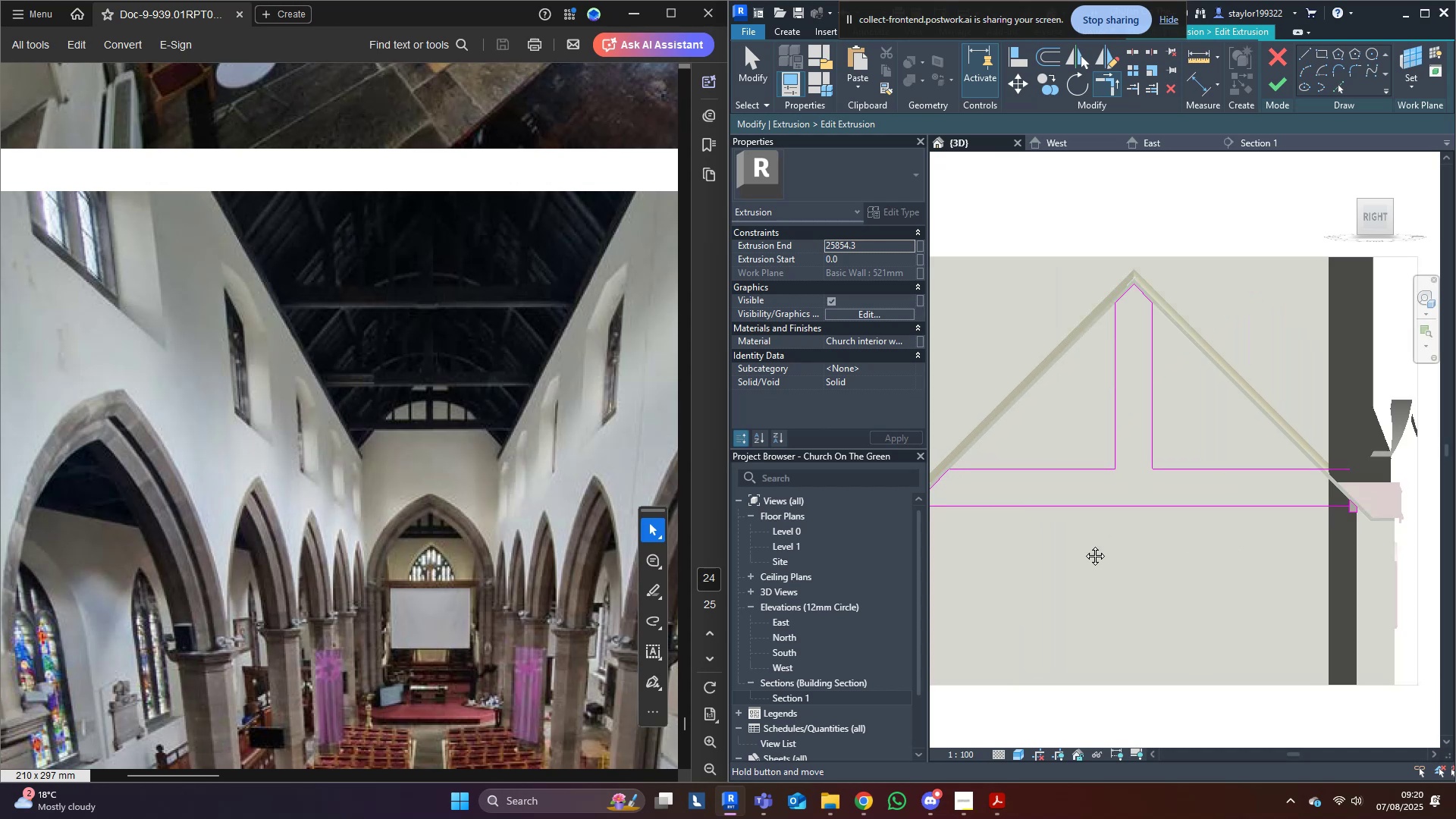 
scroll: coordinate [1216, 500], scroll_direction: up, amount: 8.0
 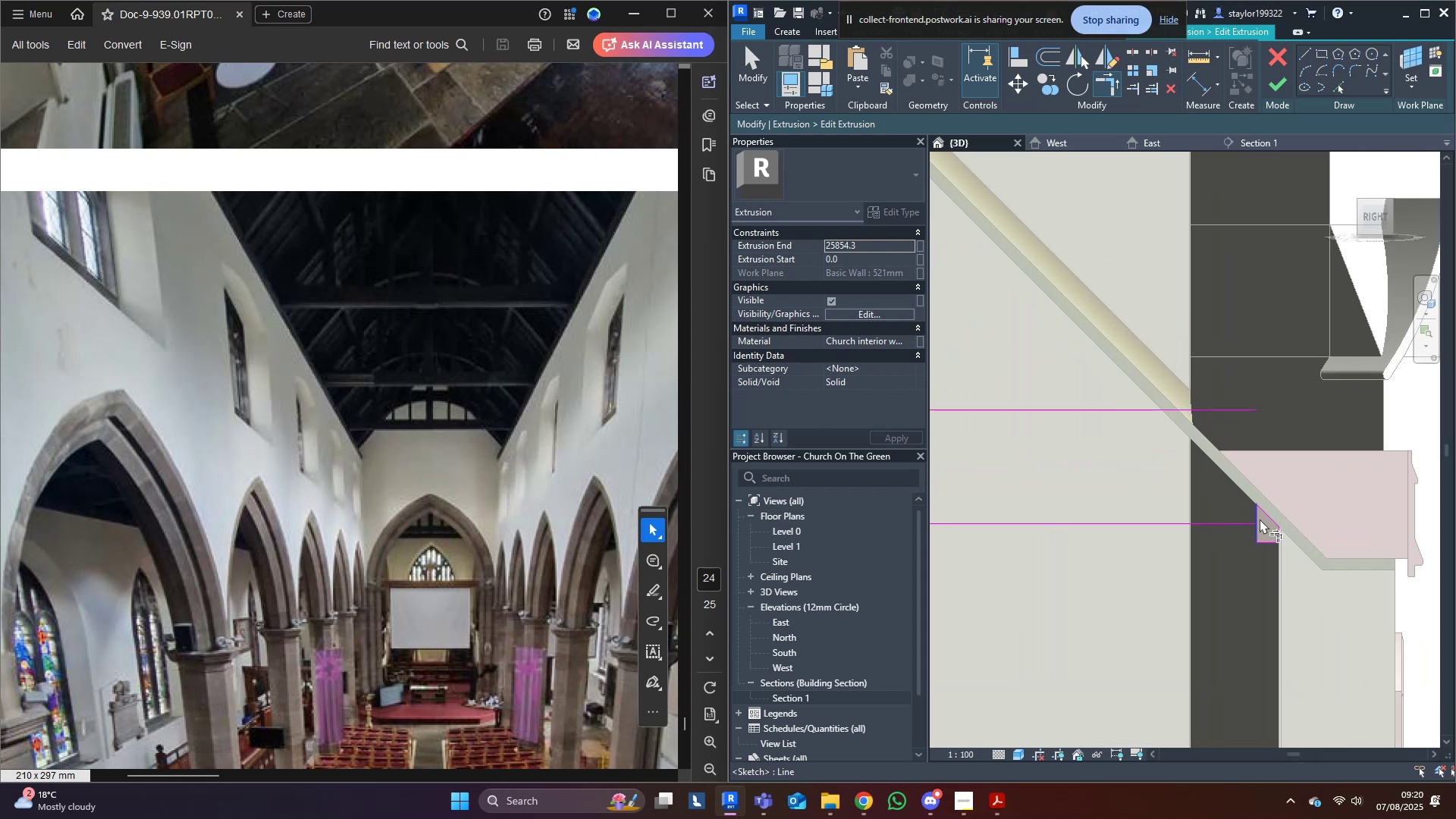 
left_click_drag(start_coordinate=[1271, 521], to_coordinate=[1148, 430])
 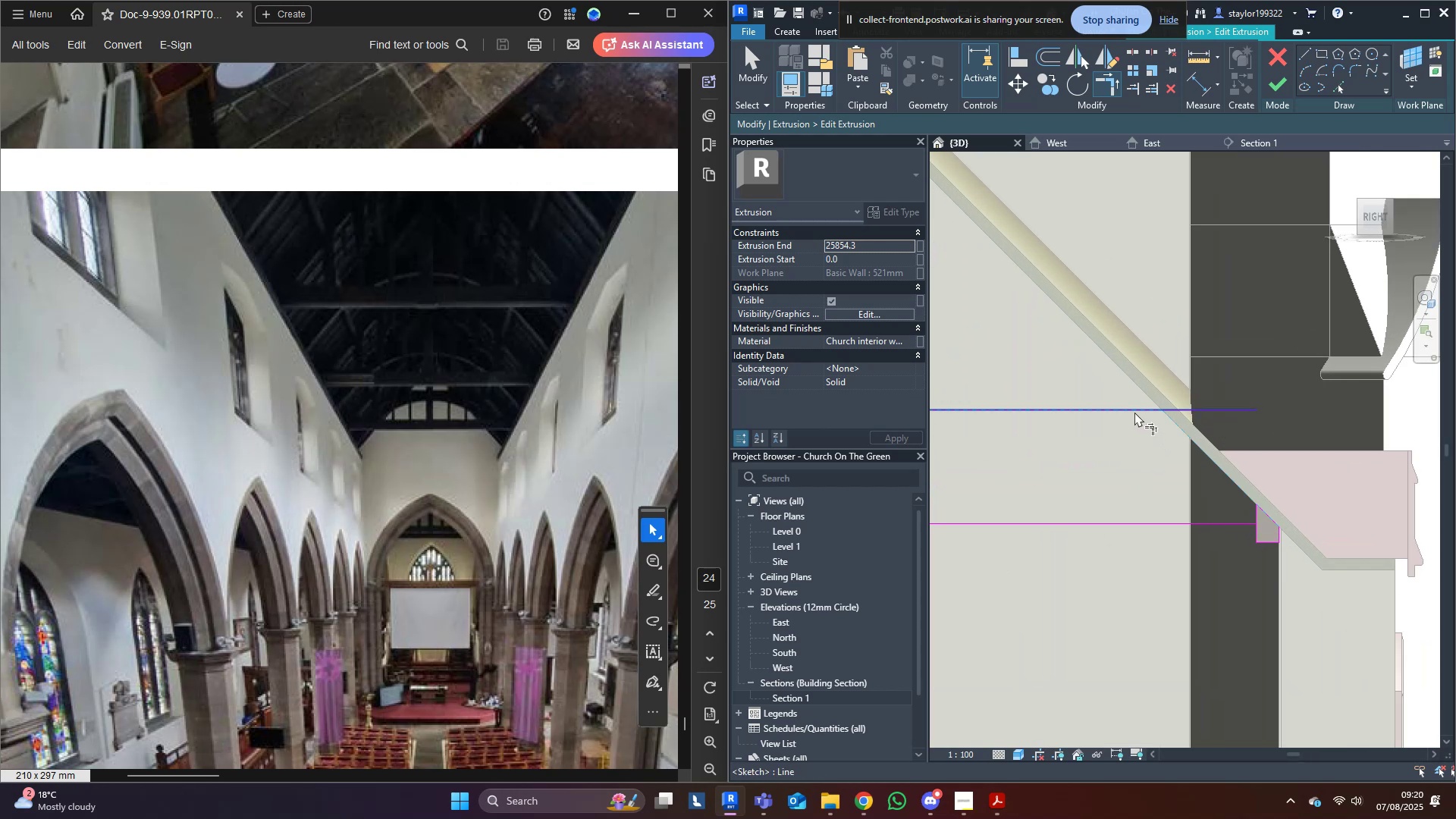 
left_click([1134, 412])
 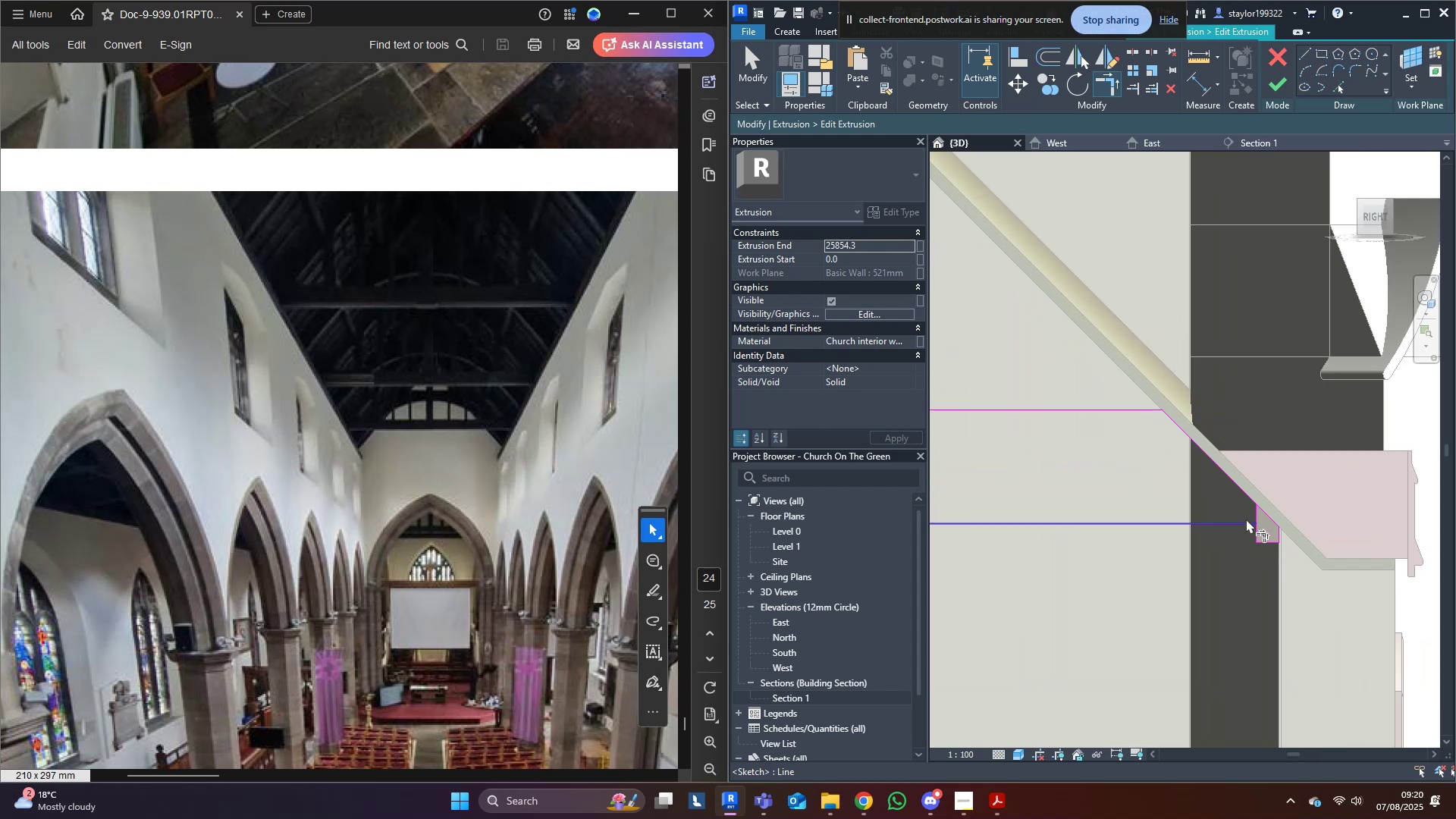 
left_click([1257, 516])
 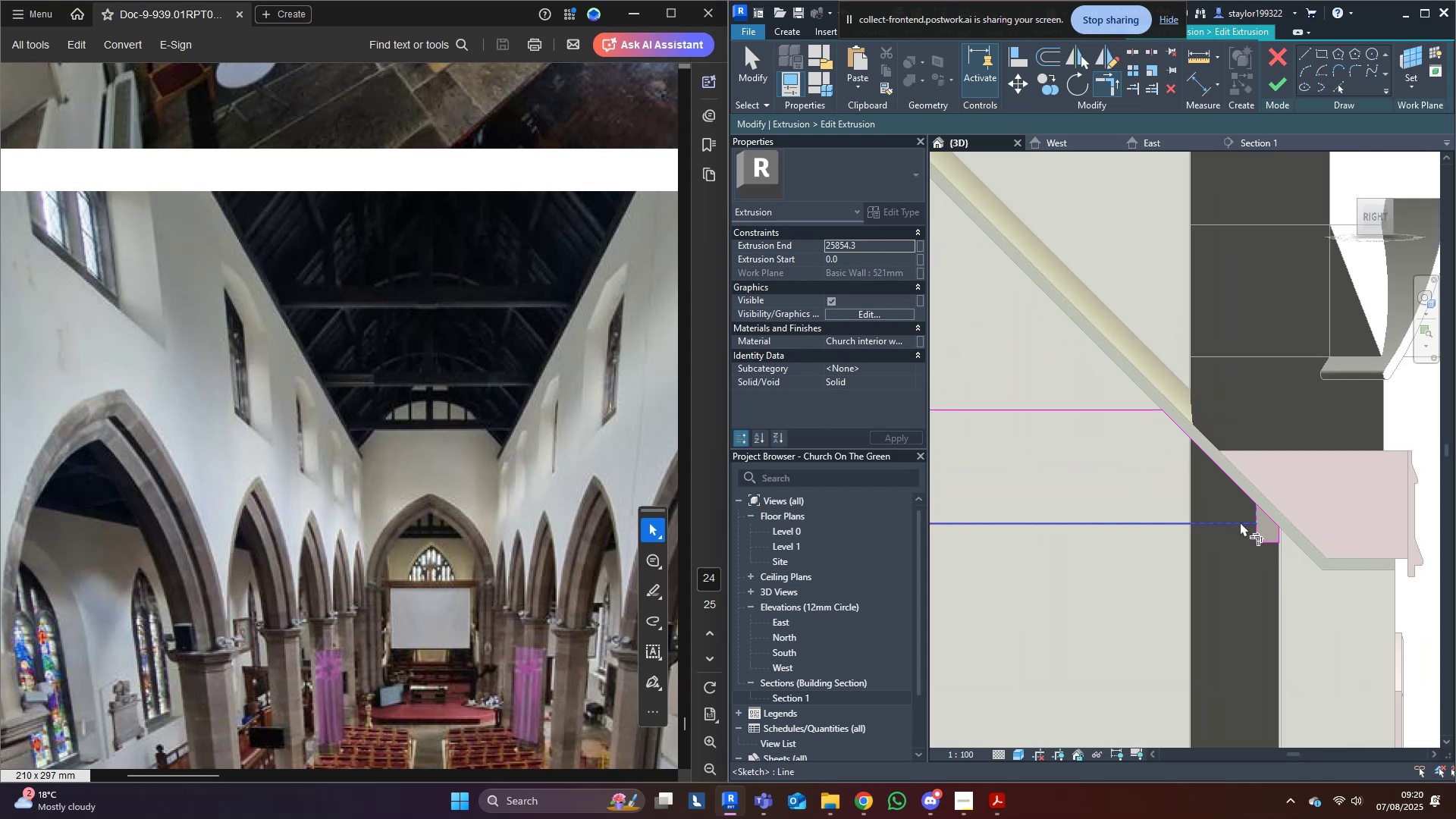 
type(md)
 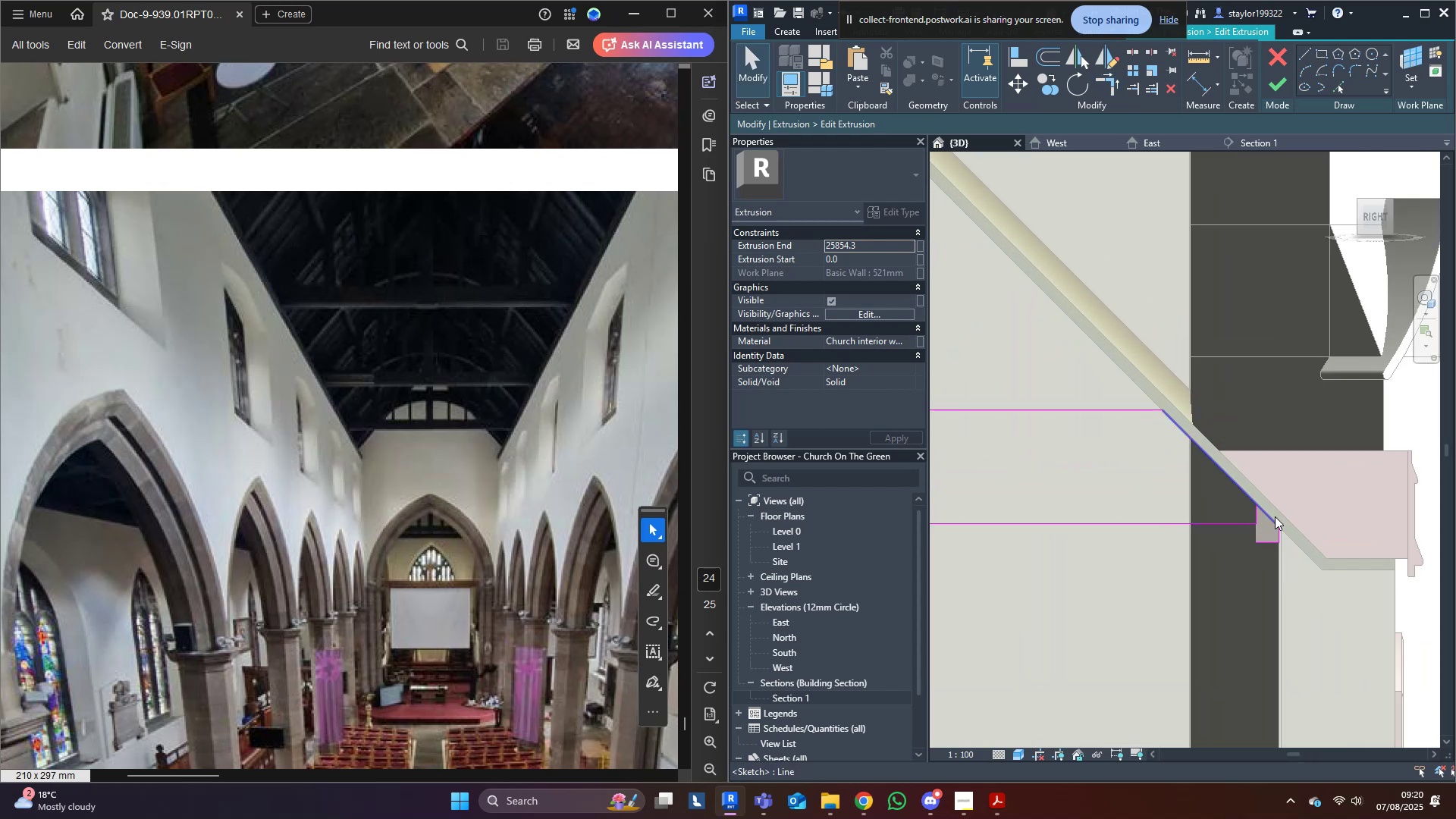 
left_click([1275, 516])
 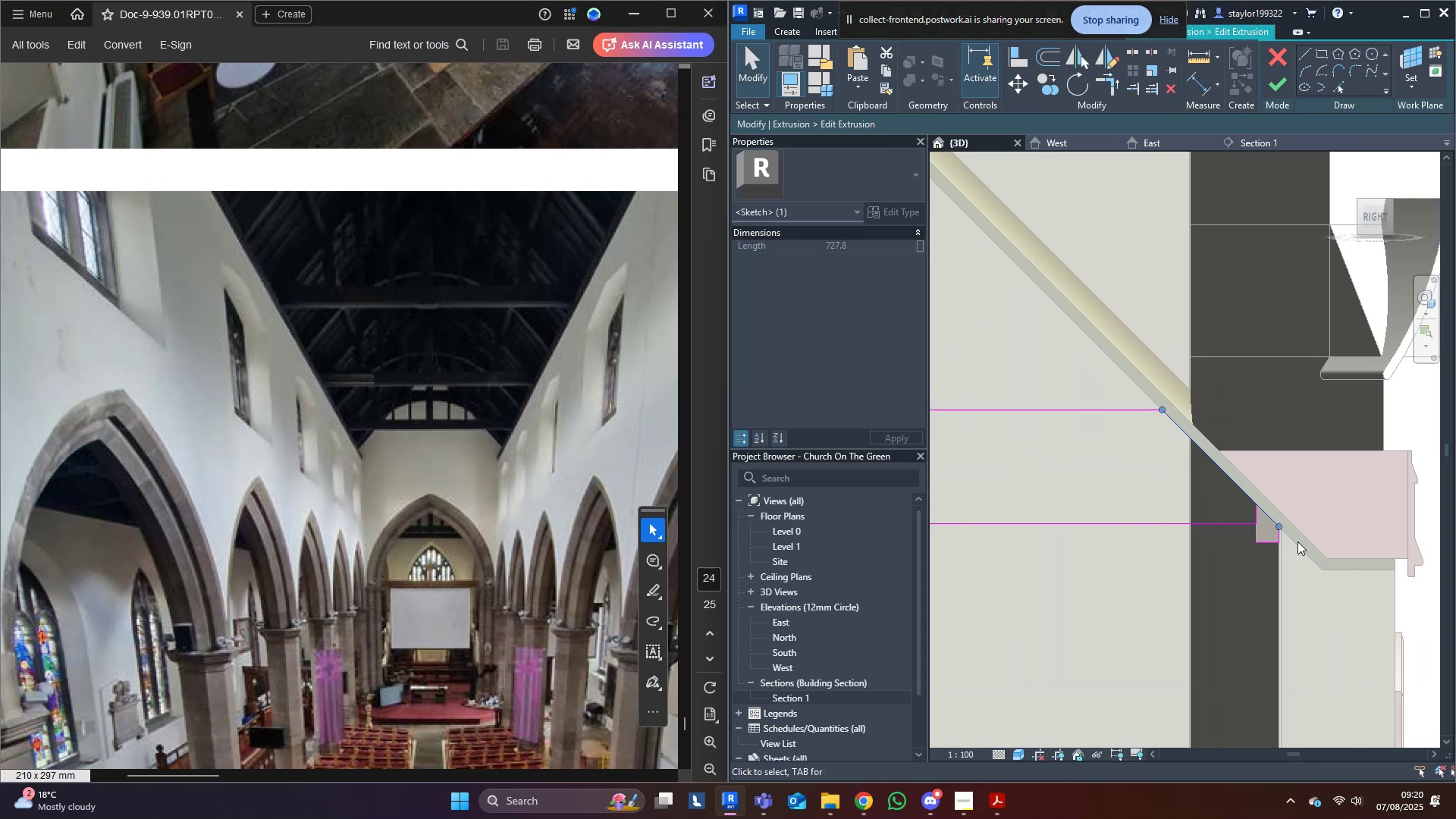 
left_click_drag(start_coordinate=[1288, 537], to_coordinate=[1247, 564])
 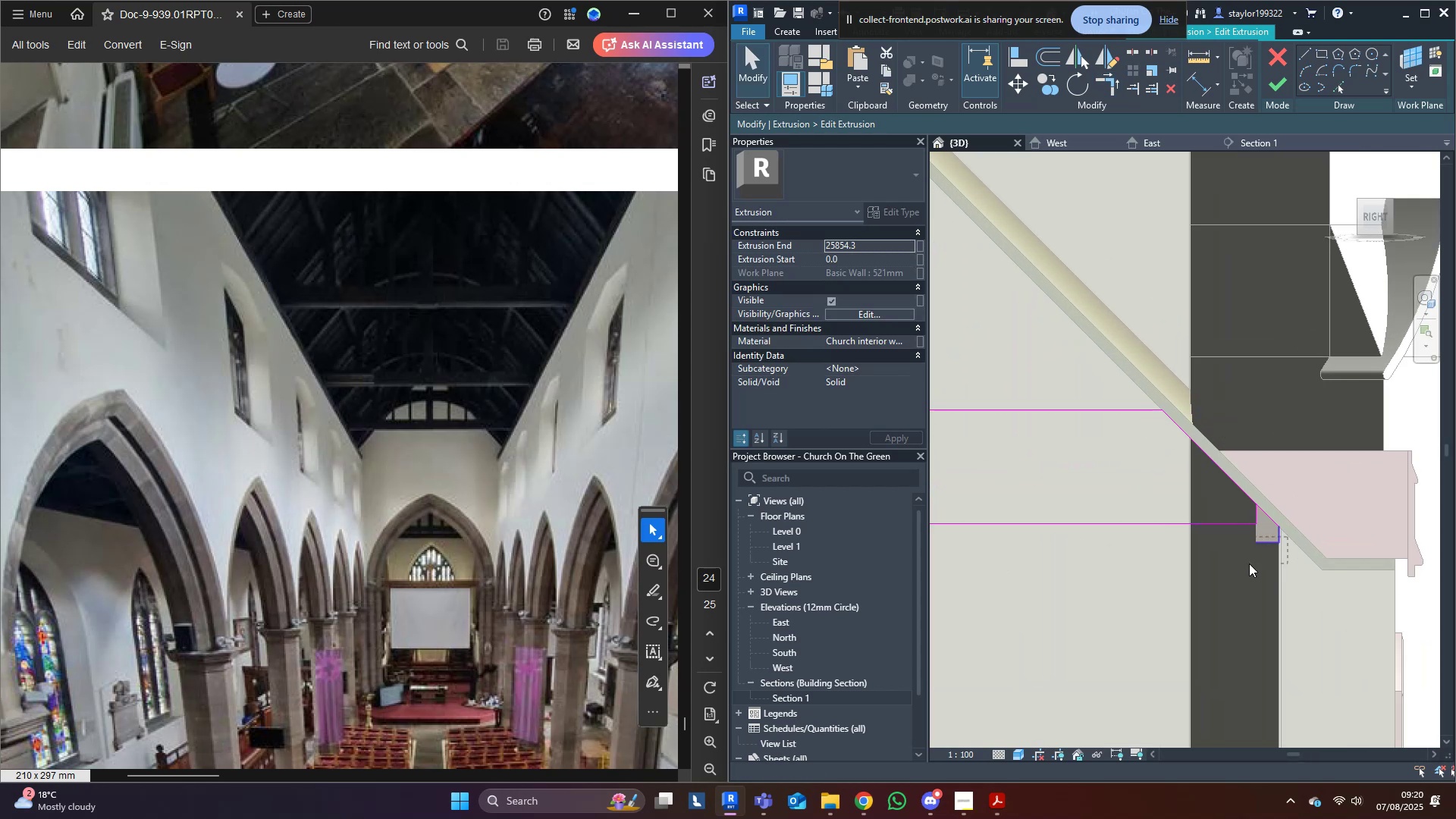 
key(Delete)
 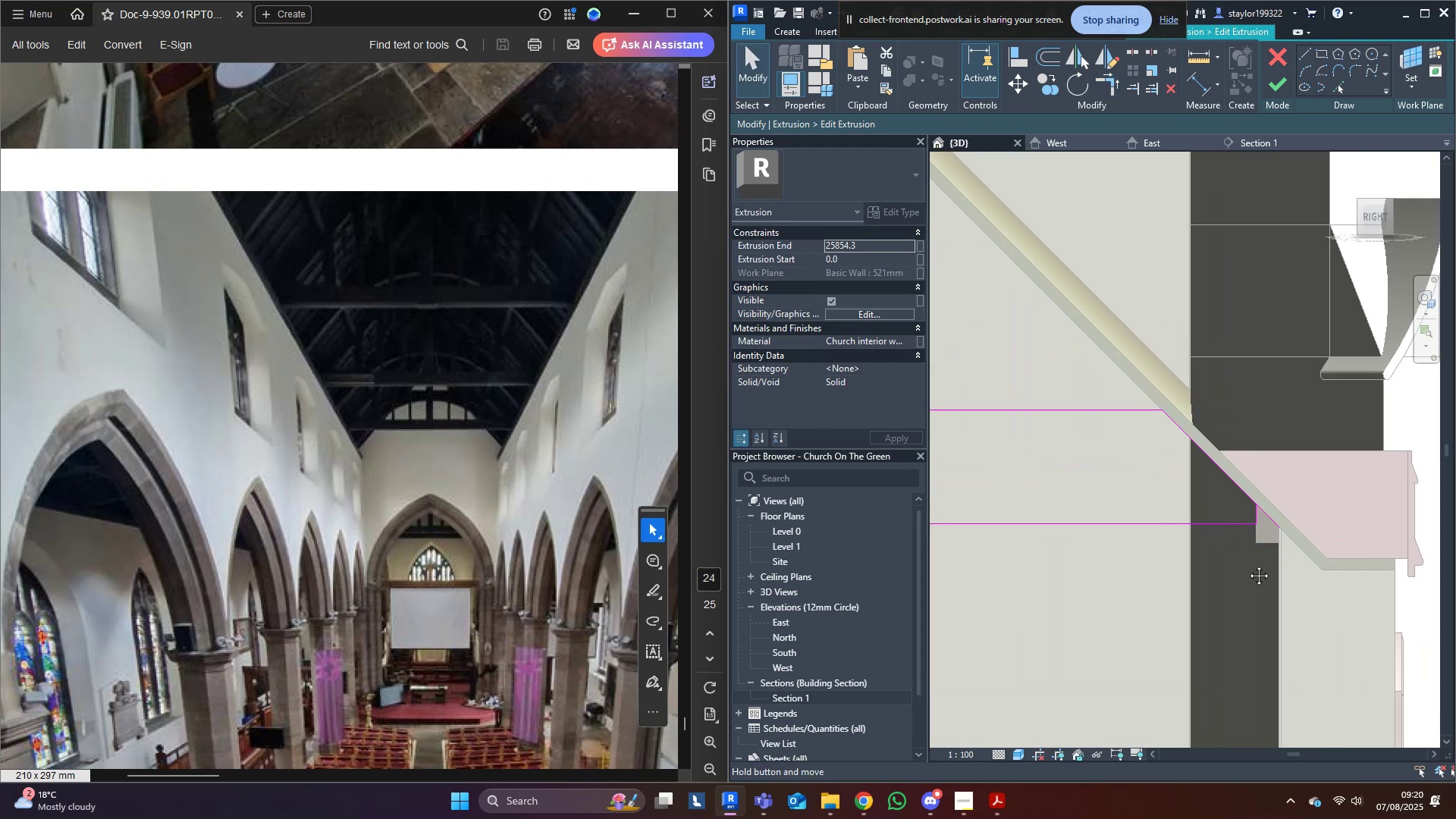 
middle_click([1247, 564])
 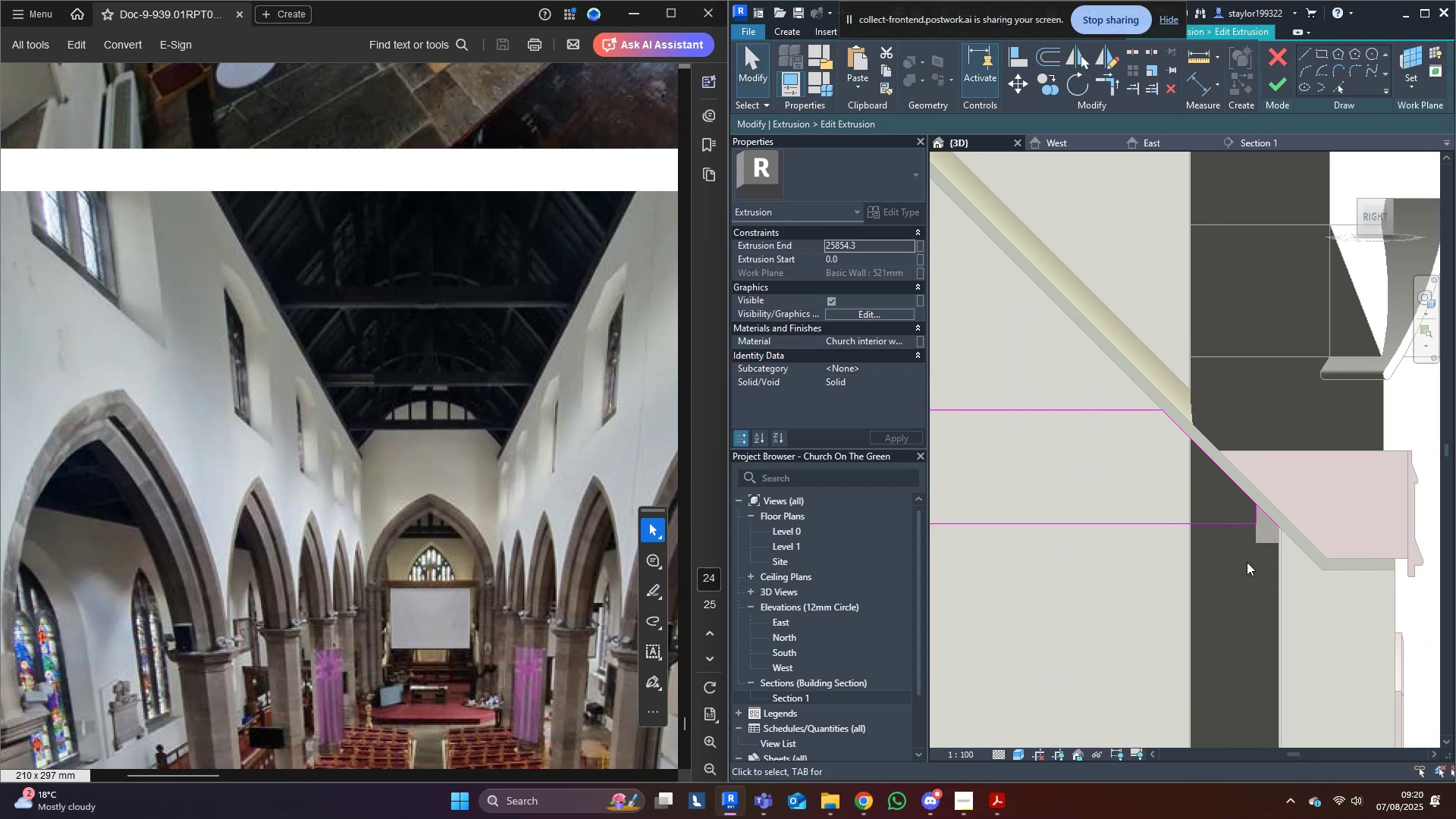 
type(tr)
 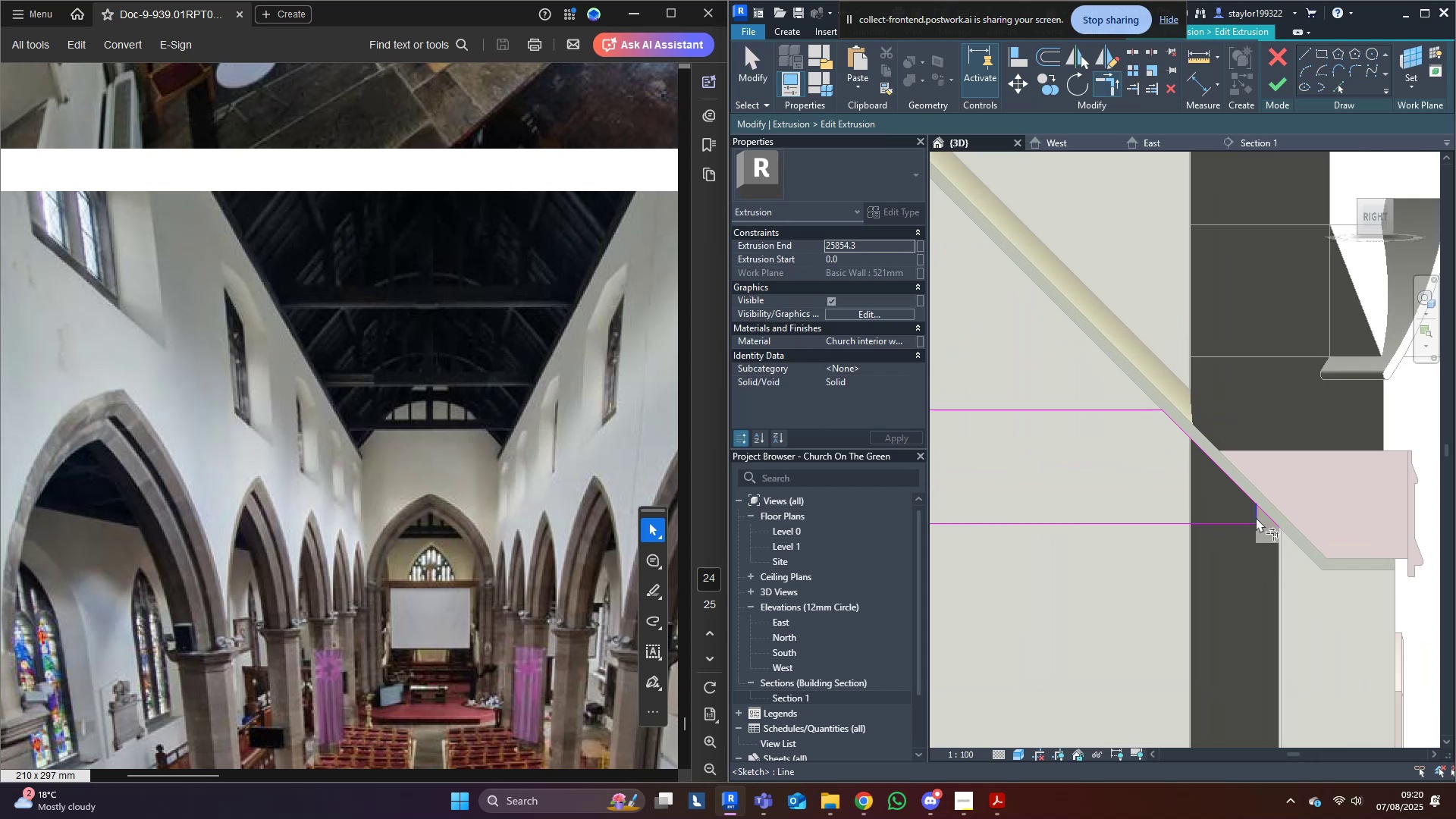 
left_click([1255, 516])
 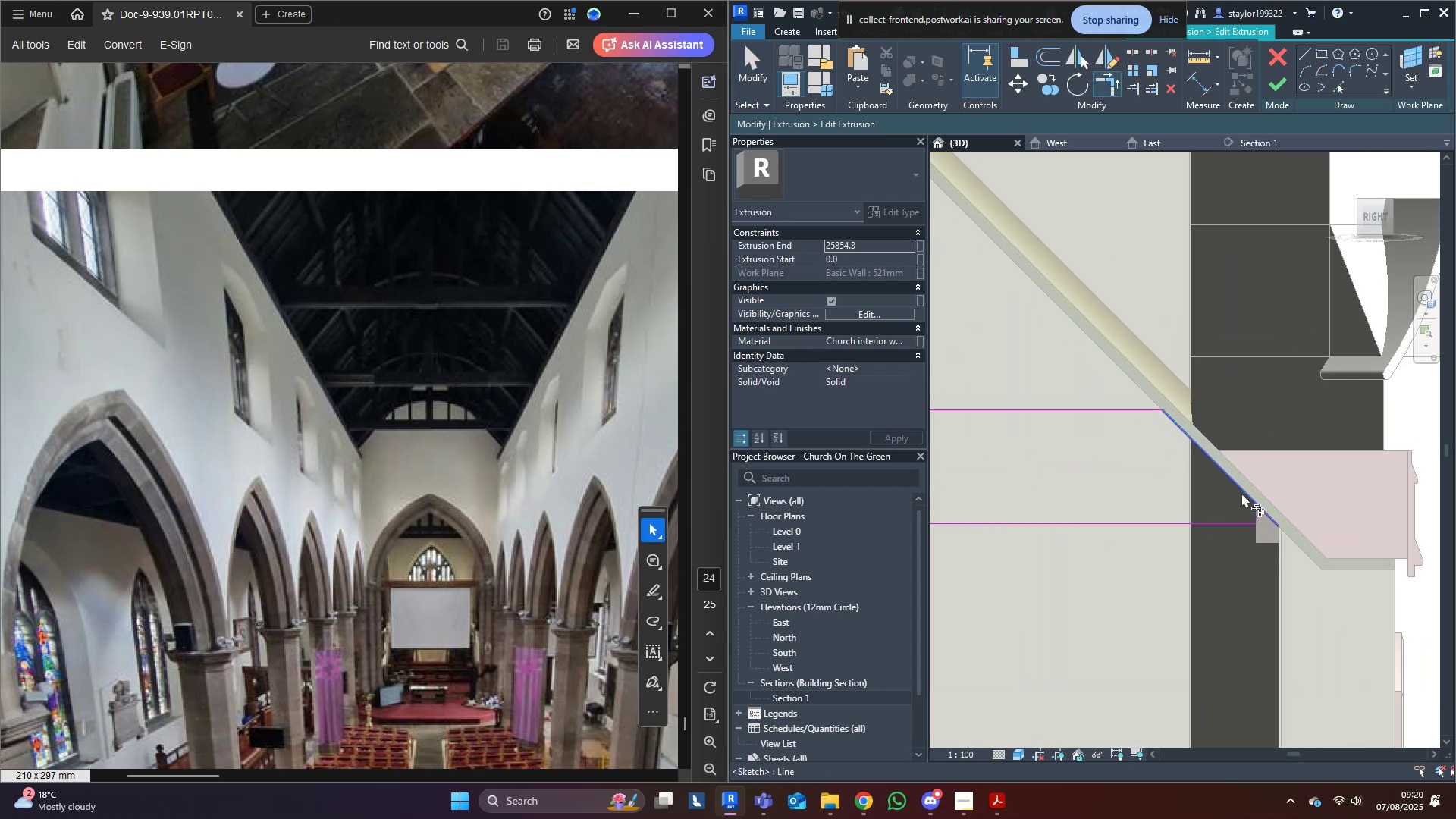 
left_click([1241, 491])
 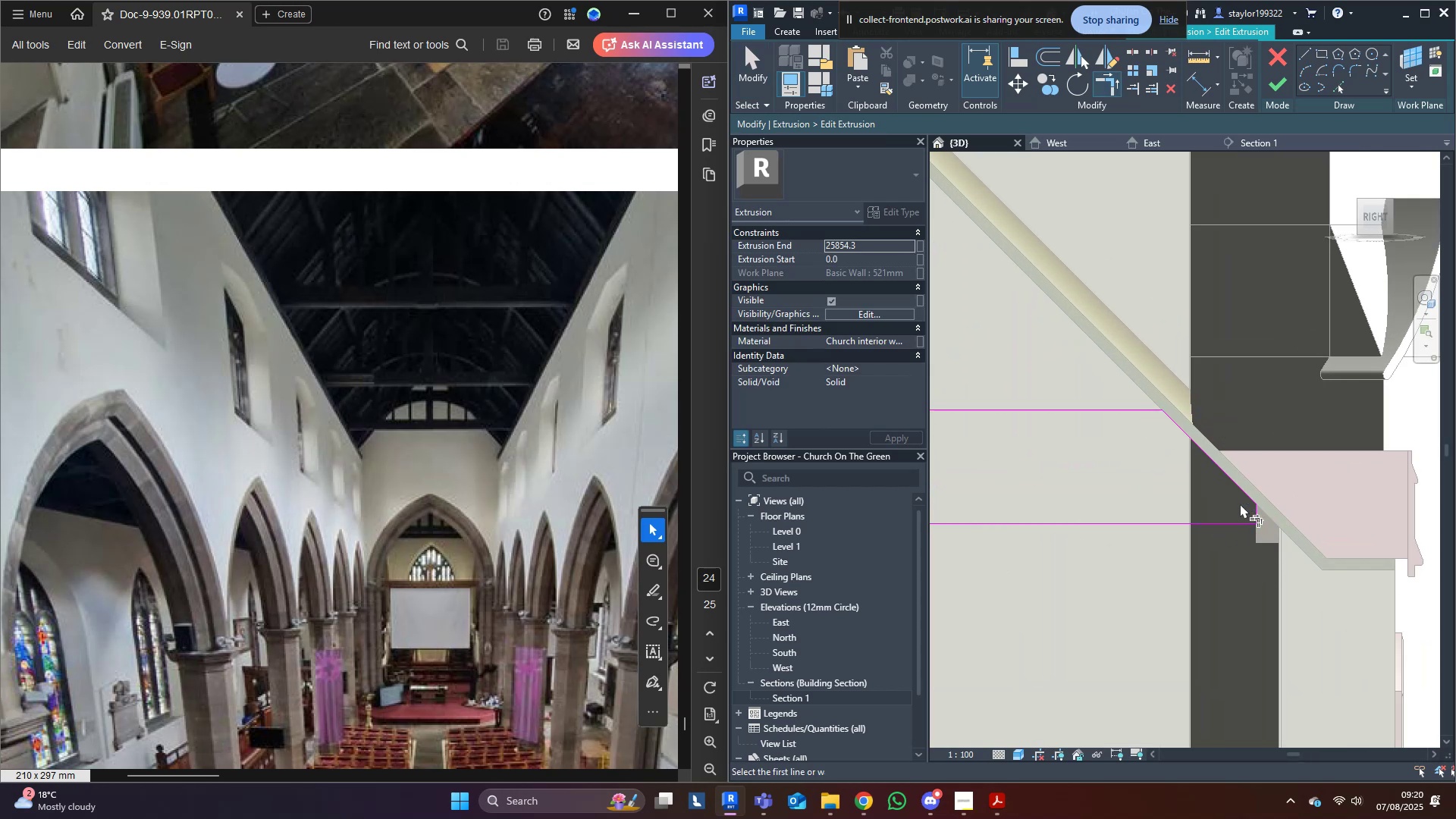 
scroll: coordinate [1205, 593], scroll_direction: down, amount: 9.0
 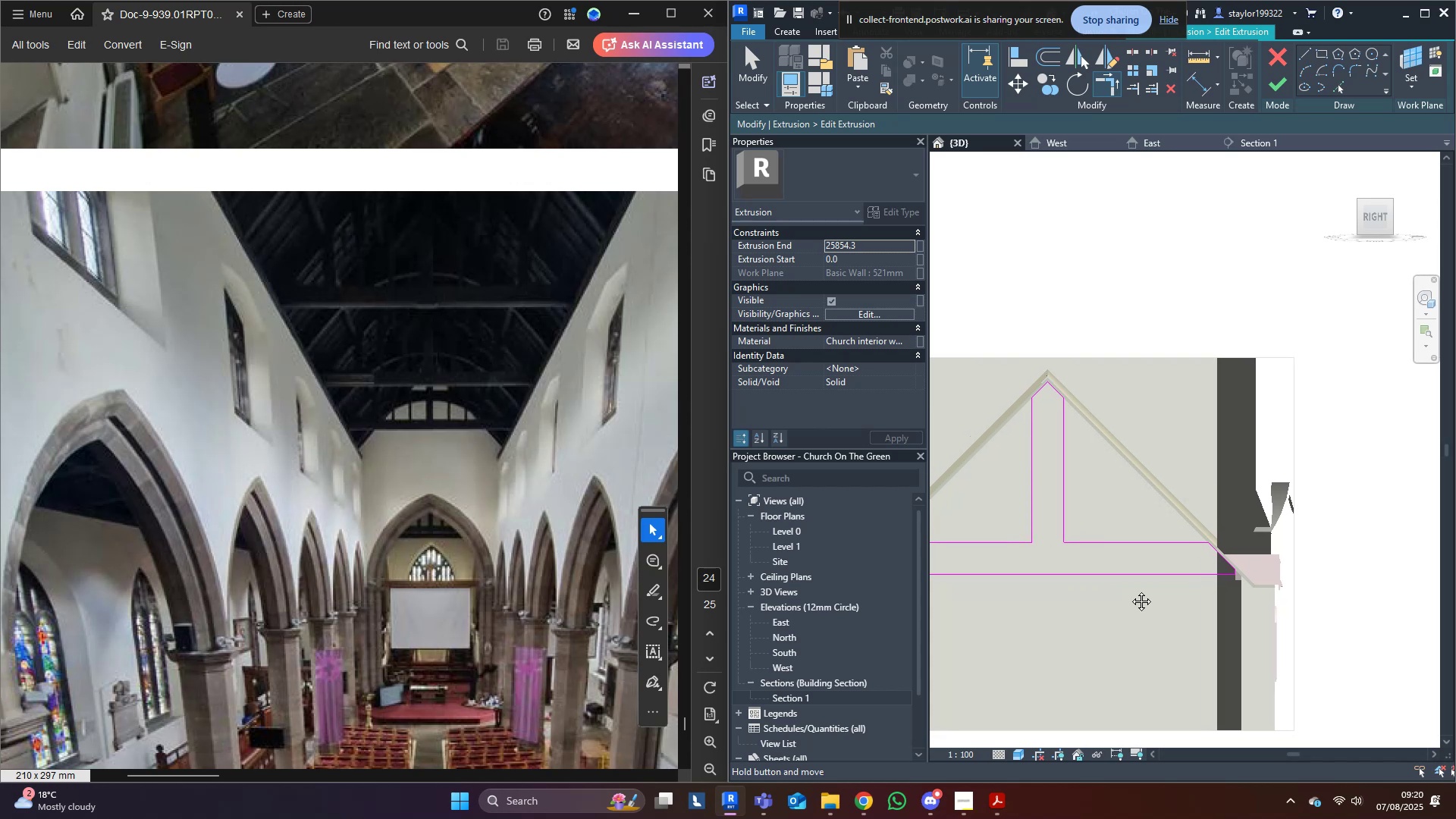 
type(md[Delete])
 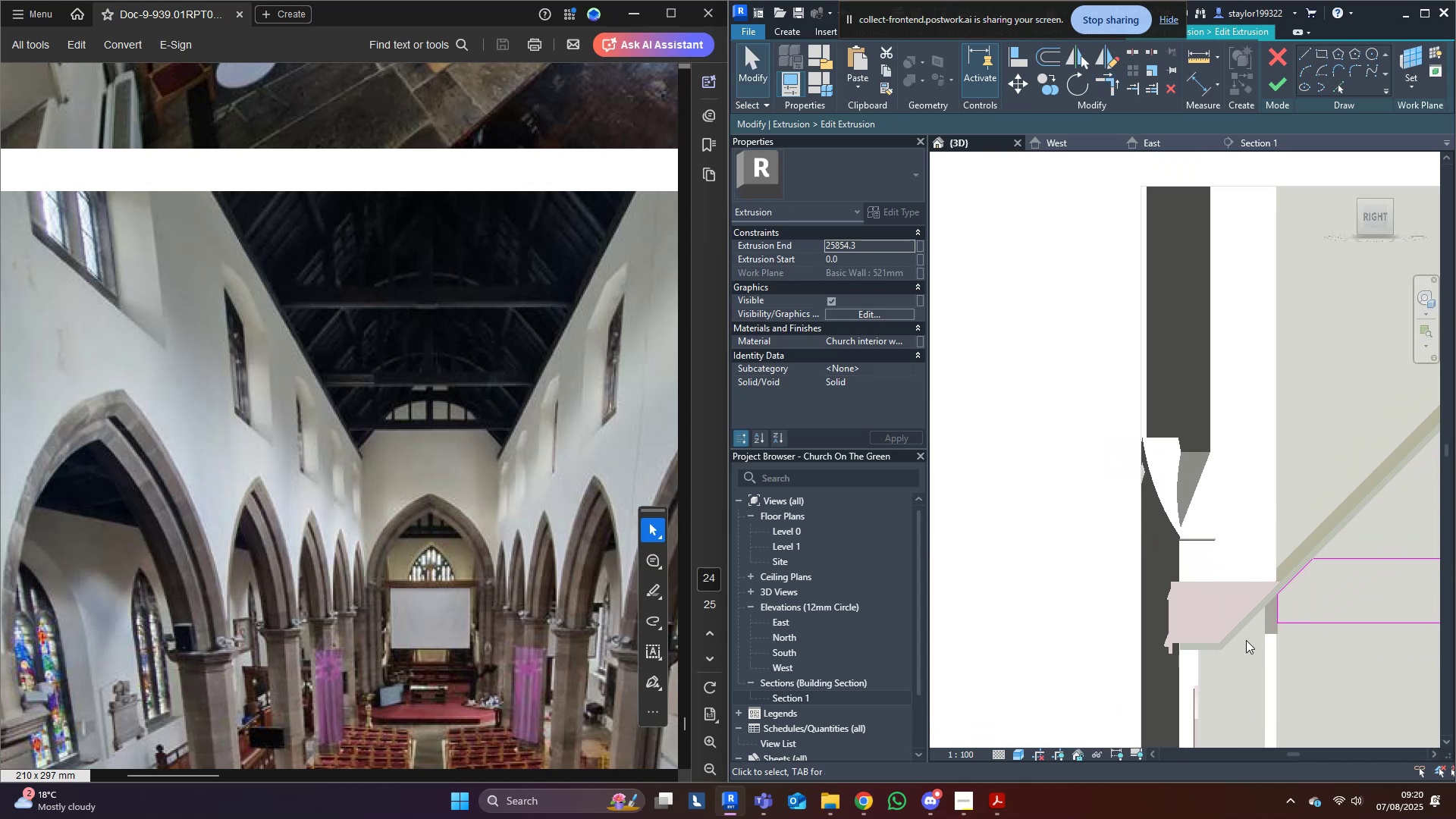 
scroll: coordinate [1251, 559], scroll_direction: up, amount: 11.0
 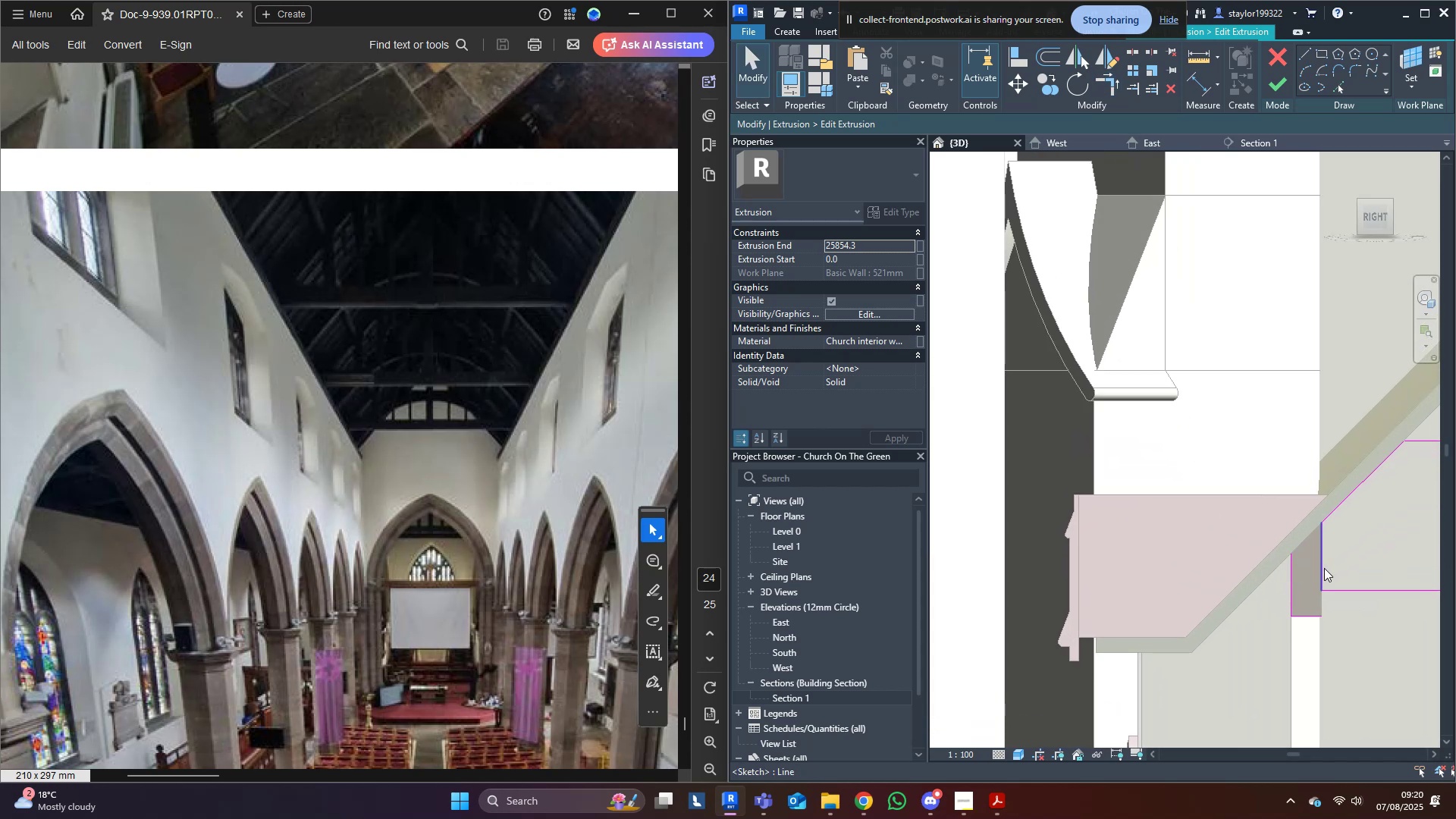 
left_click_drag(start_coordinate=[1307, 549], to_coordinate=[1247, 685])
 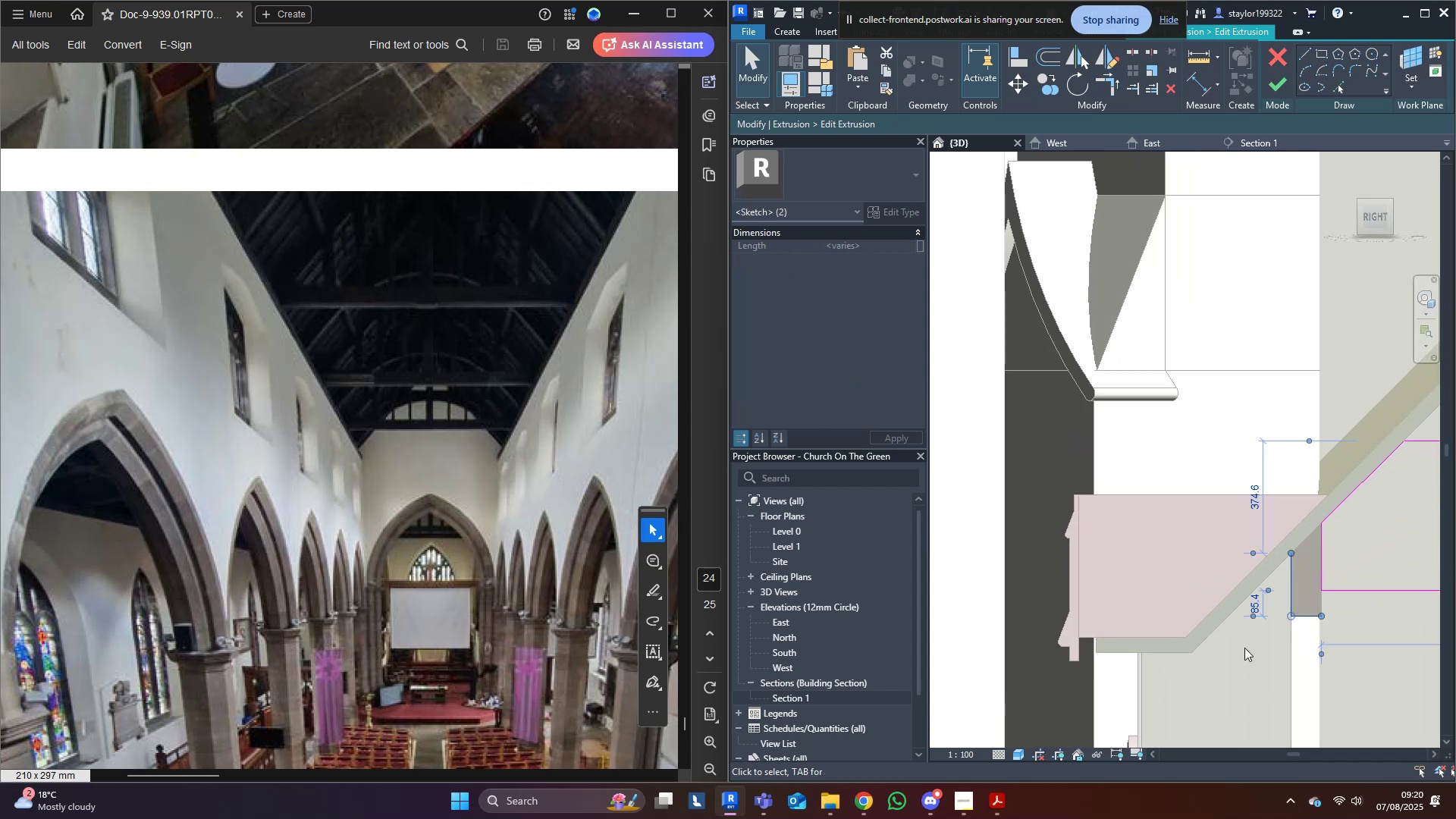 
scroll: coordinate [1246, 640], scroll_direction: down, amount: 11.0
 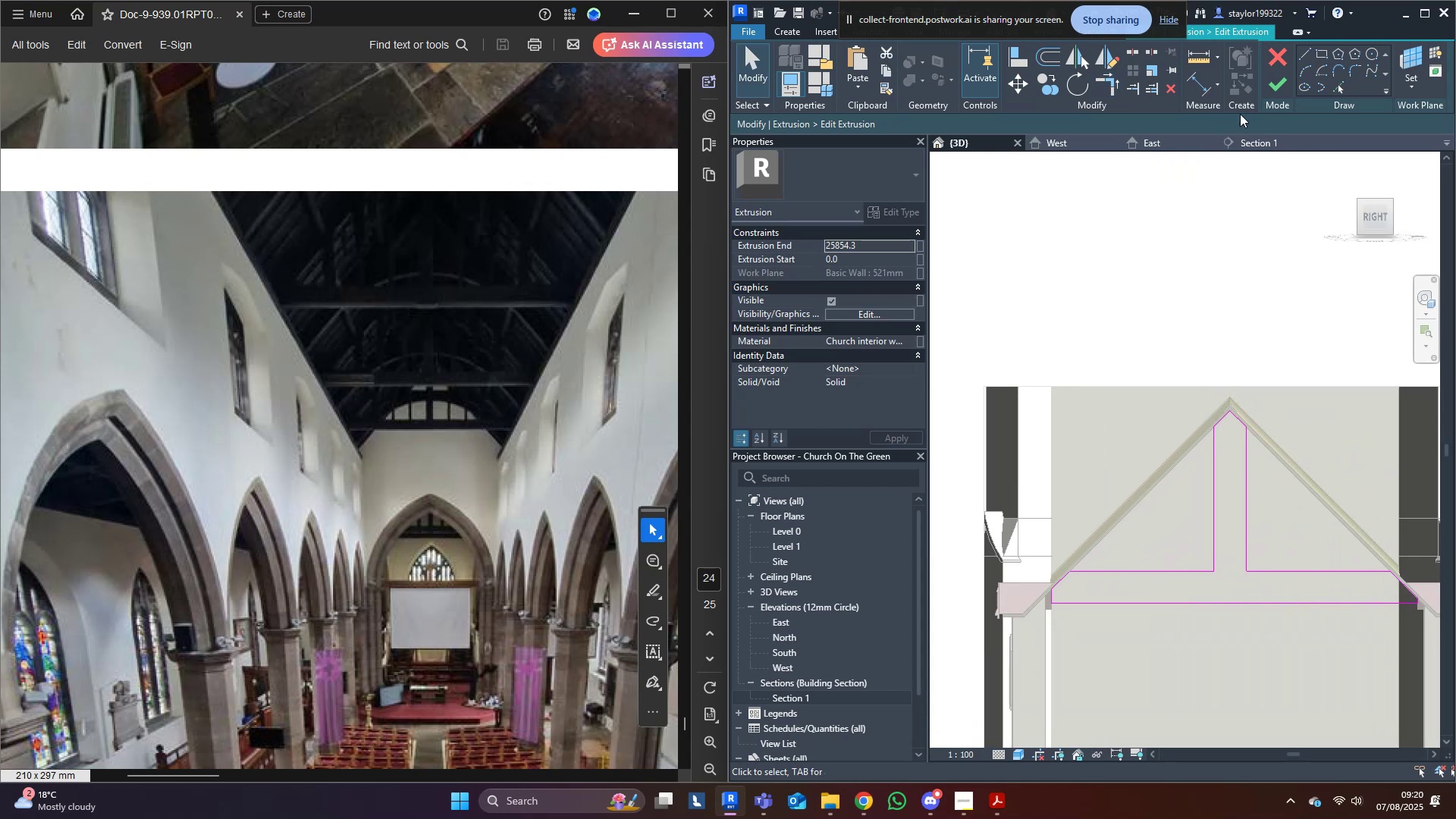 
left_click([1275, 85])
 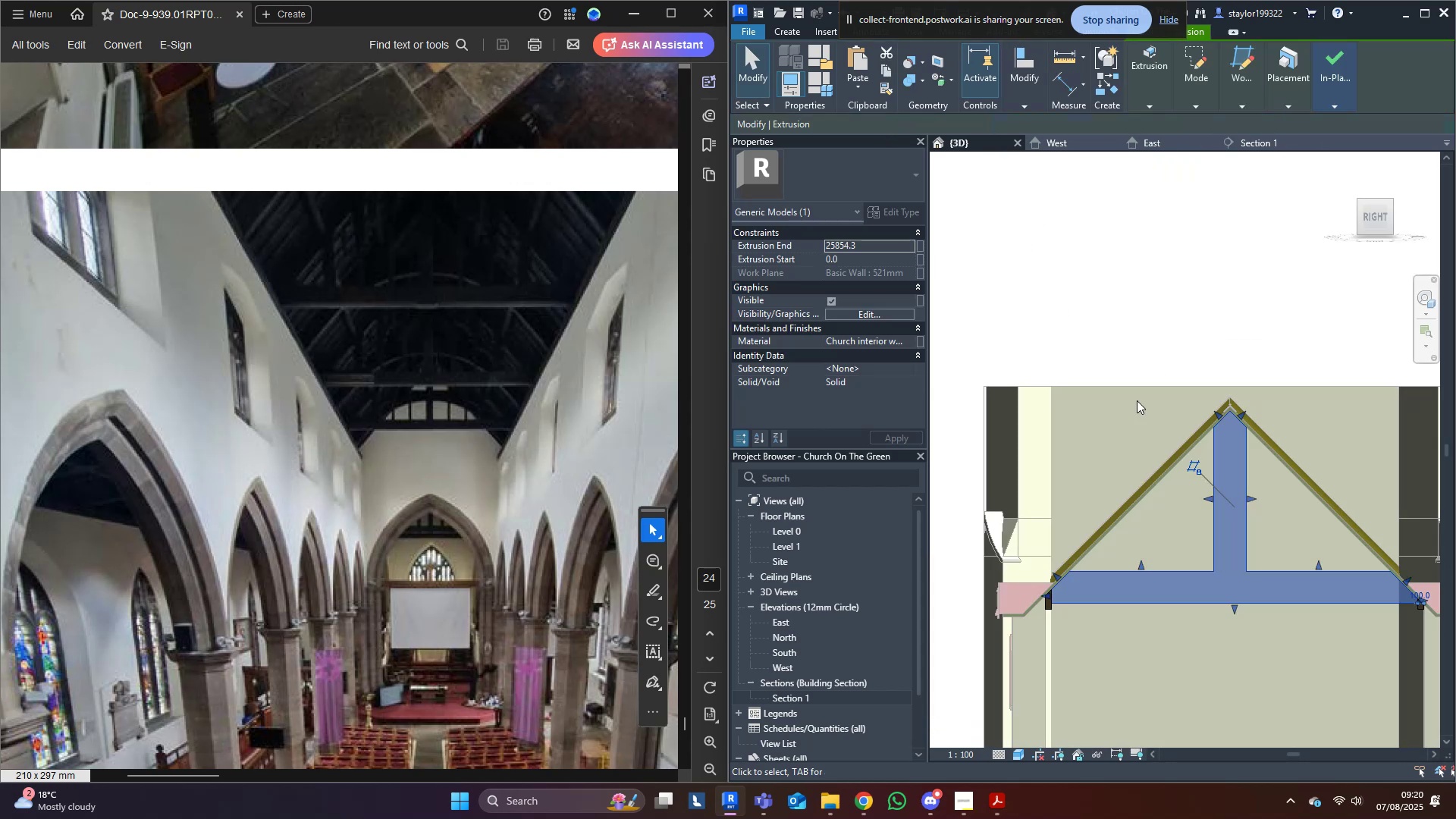 
middle_click([1116, 432])
 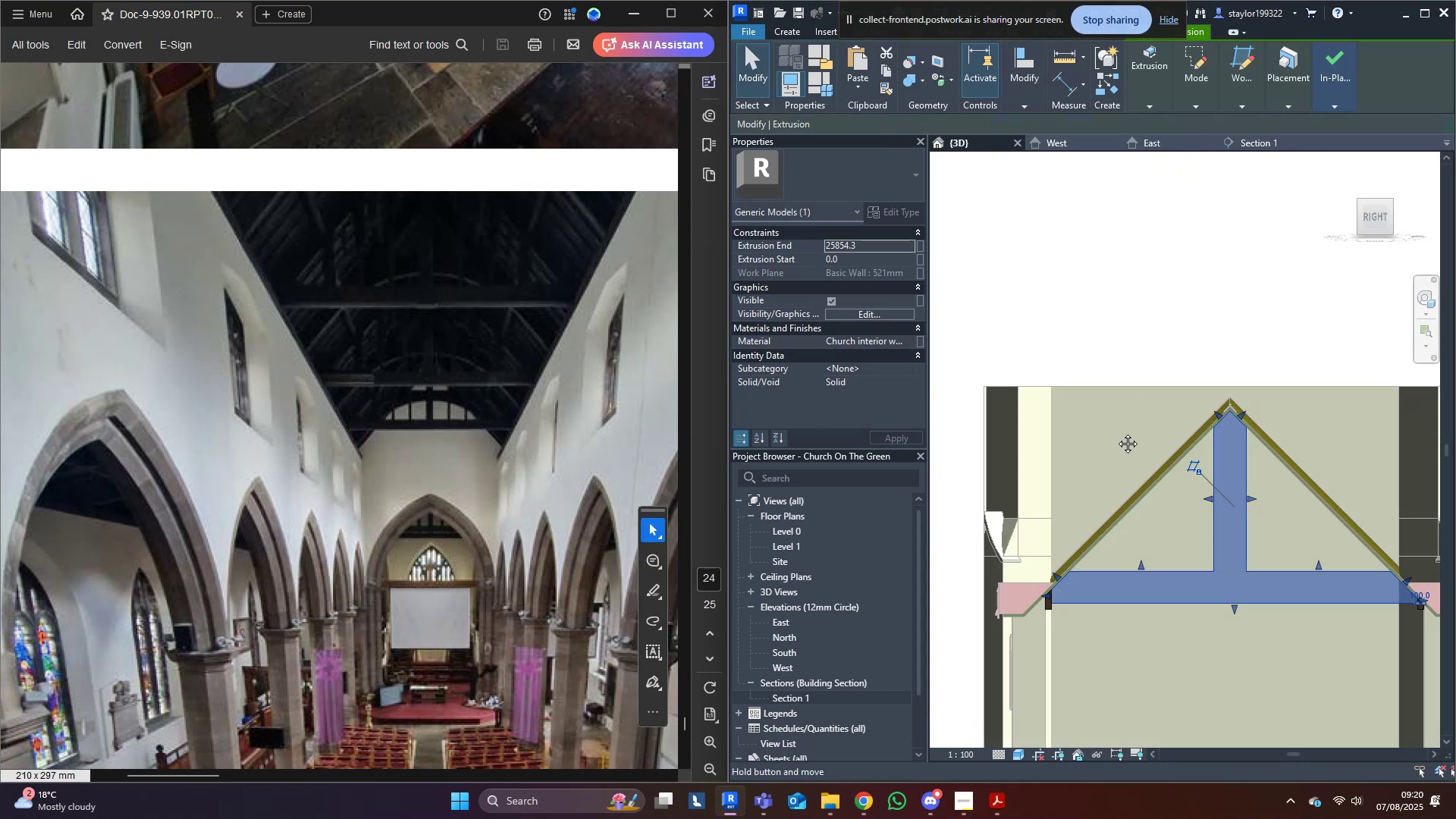 
scroll: coordinate [1115, 438], scroll_direction: down, amount: 7.0
 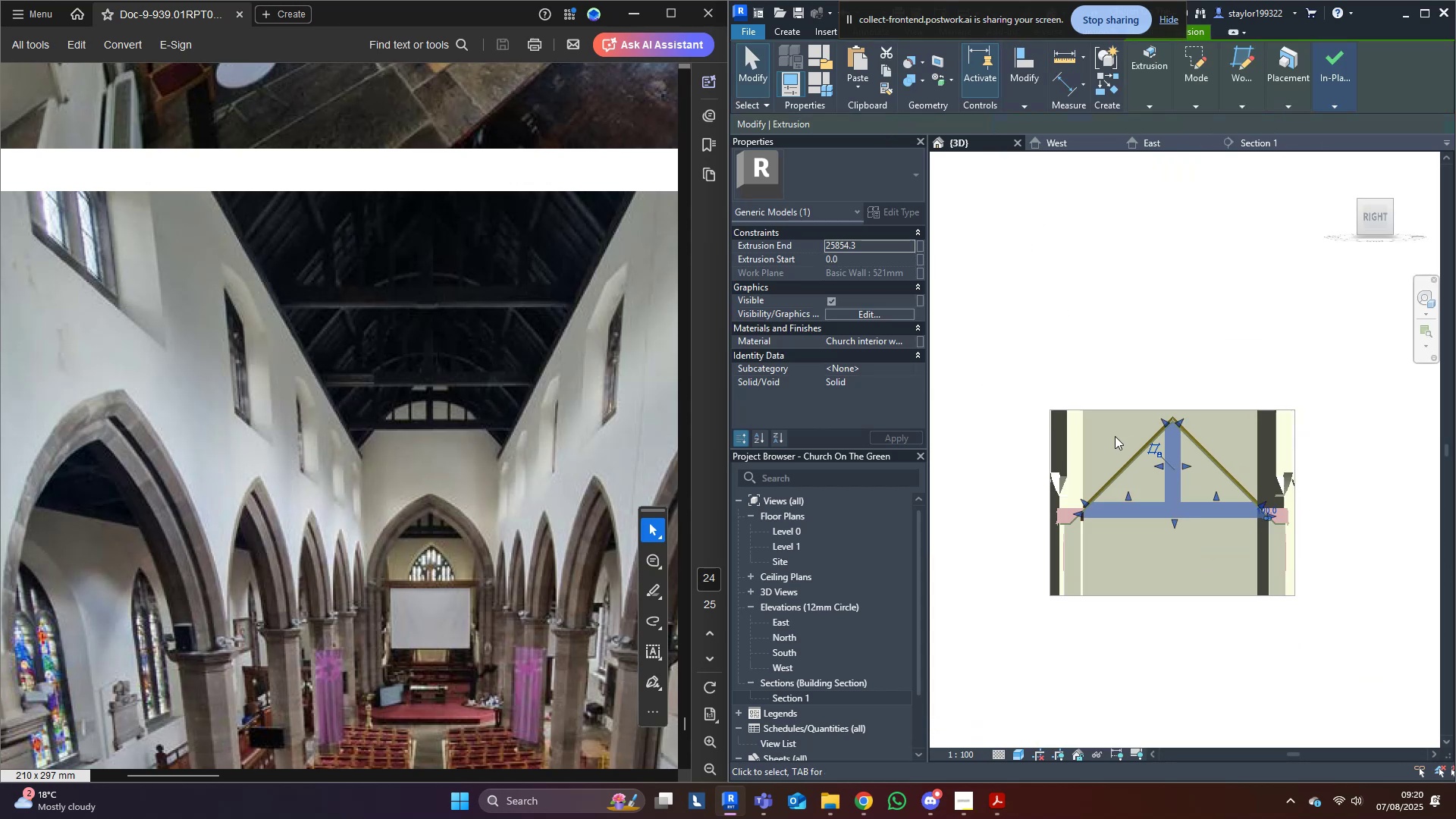 
hold_key(key=ShiftLeft, duration=0.71)
 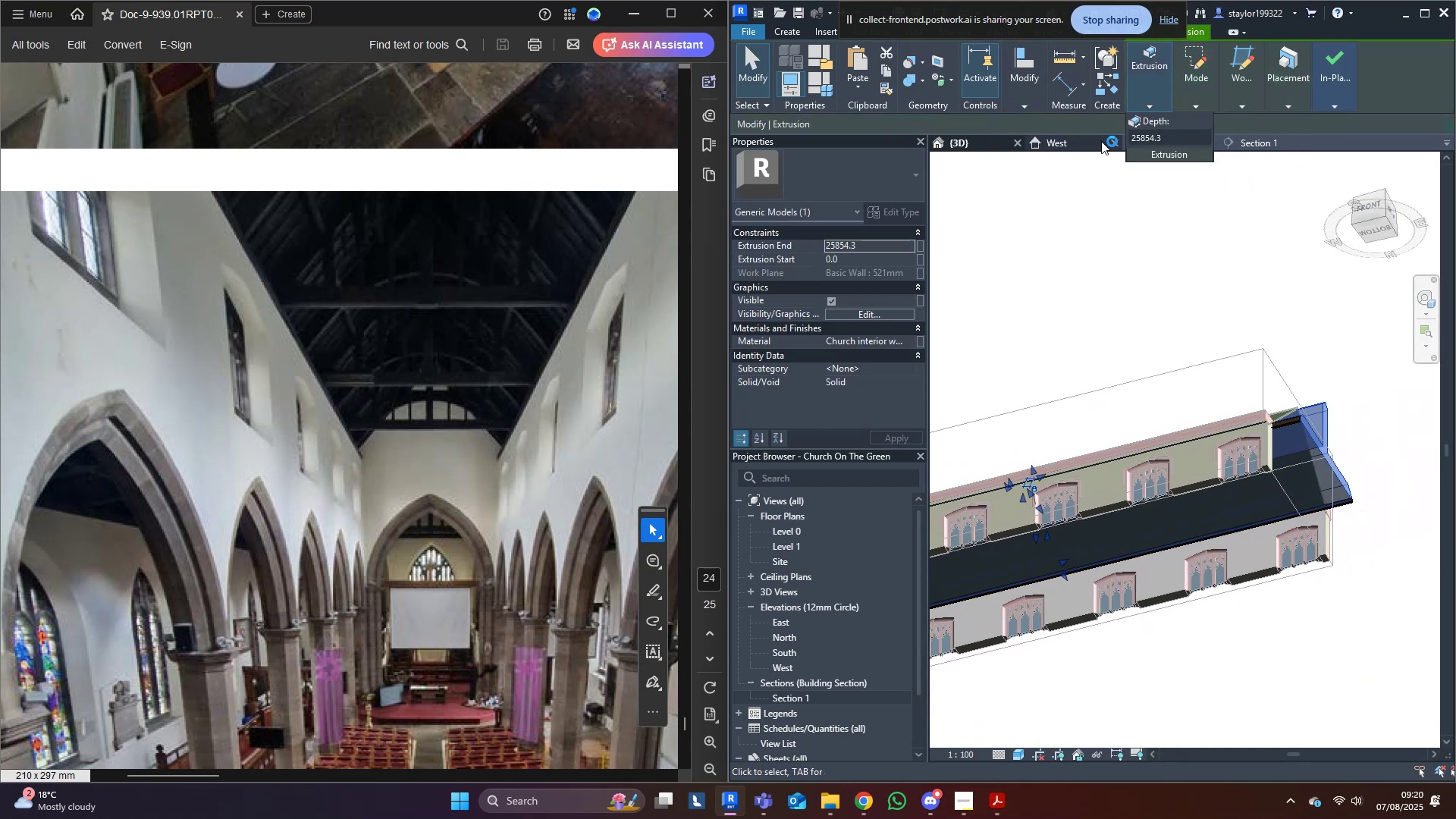 
left_click([886, 243])
 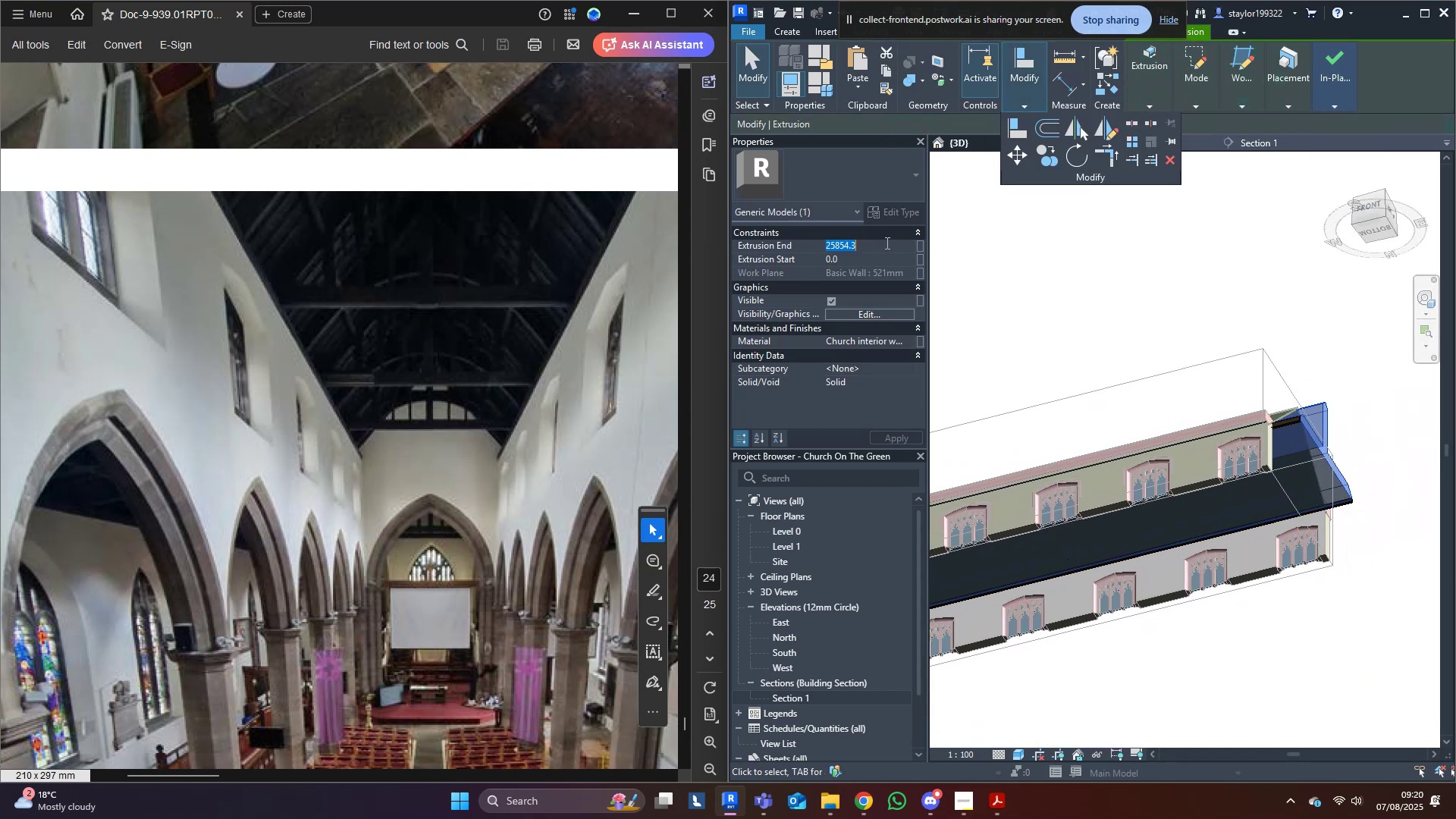 
type(250)
 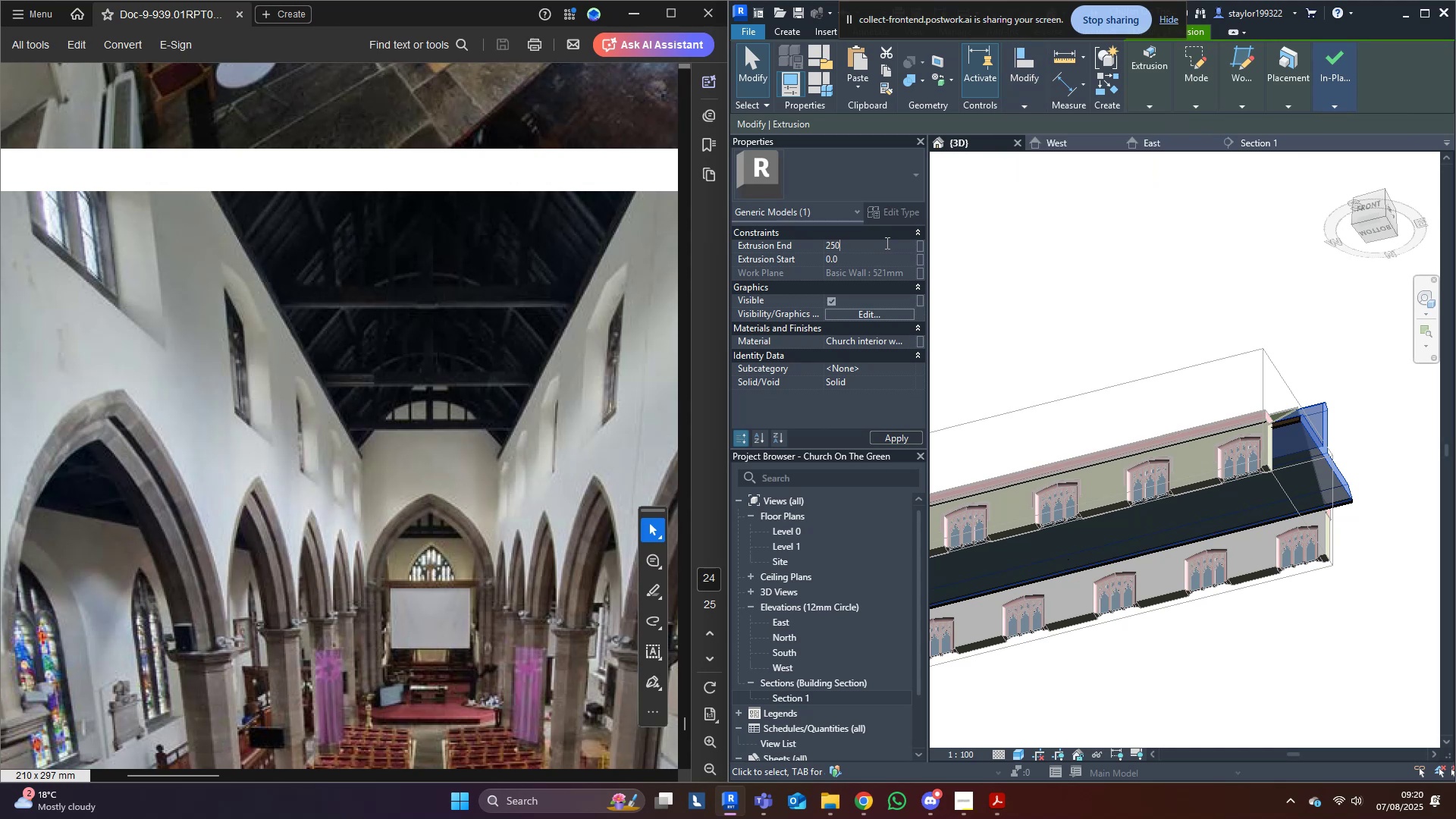 
key(Enter)
 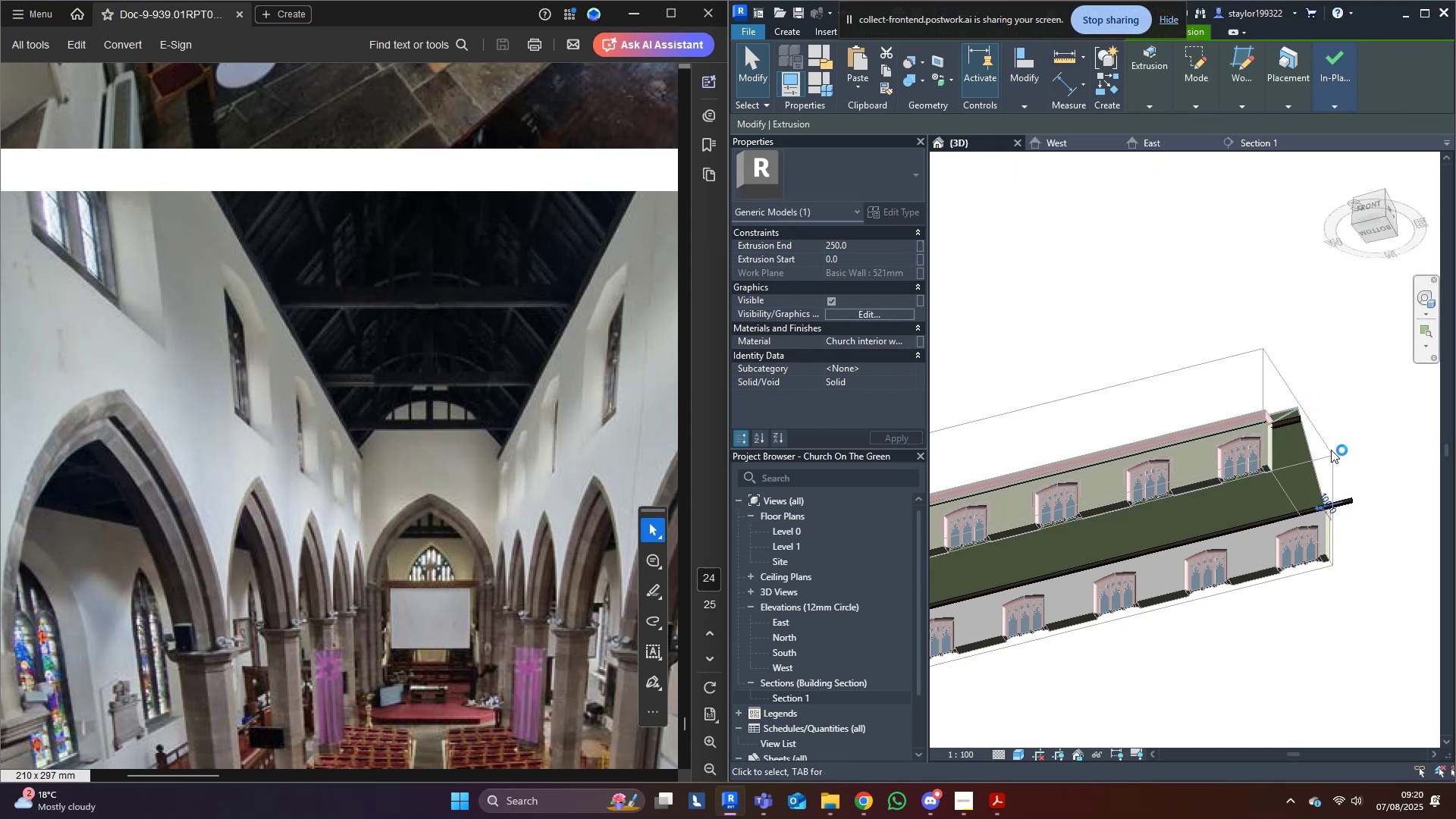 
middle_click([1331, 450])
 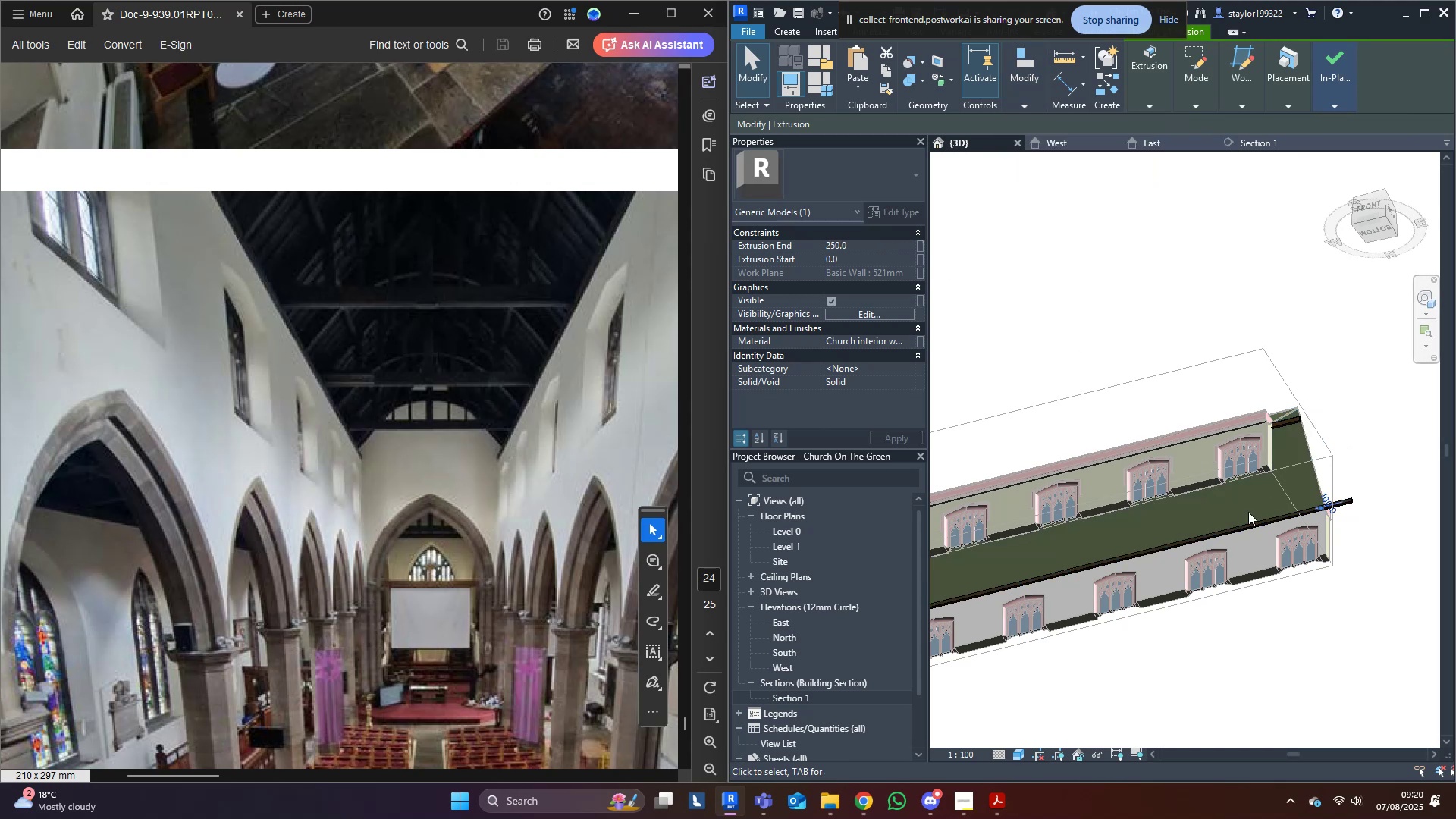 
hold_key(key=ShiftLeft, duration=0.35)
 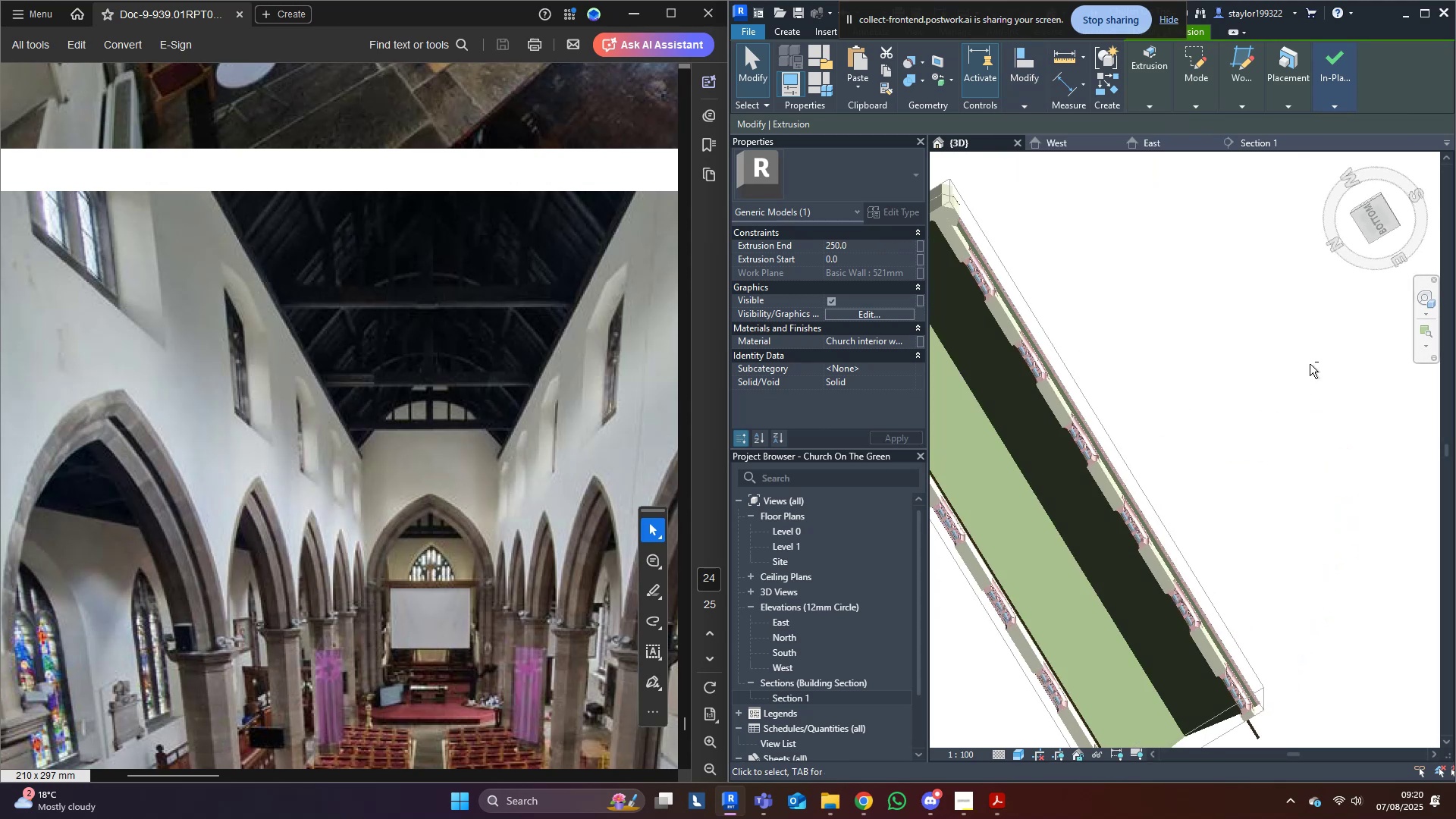 
scroll: coordinate [1250, 491], scroll_direction: down, amount: 4.0
 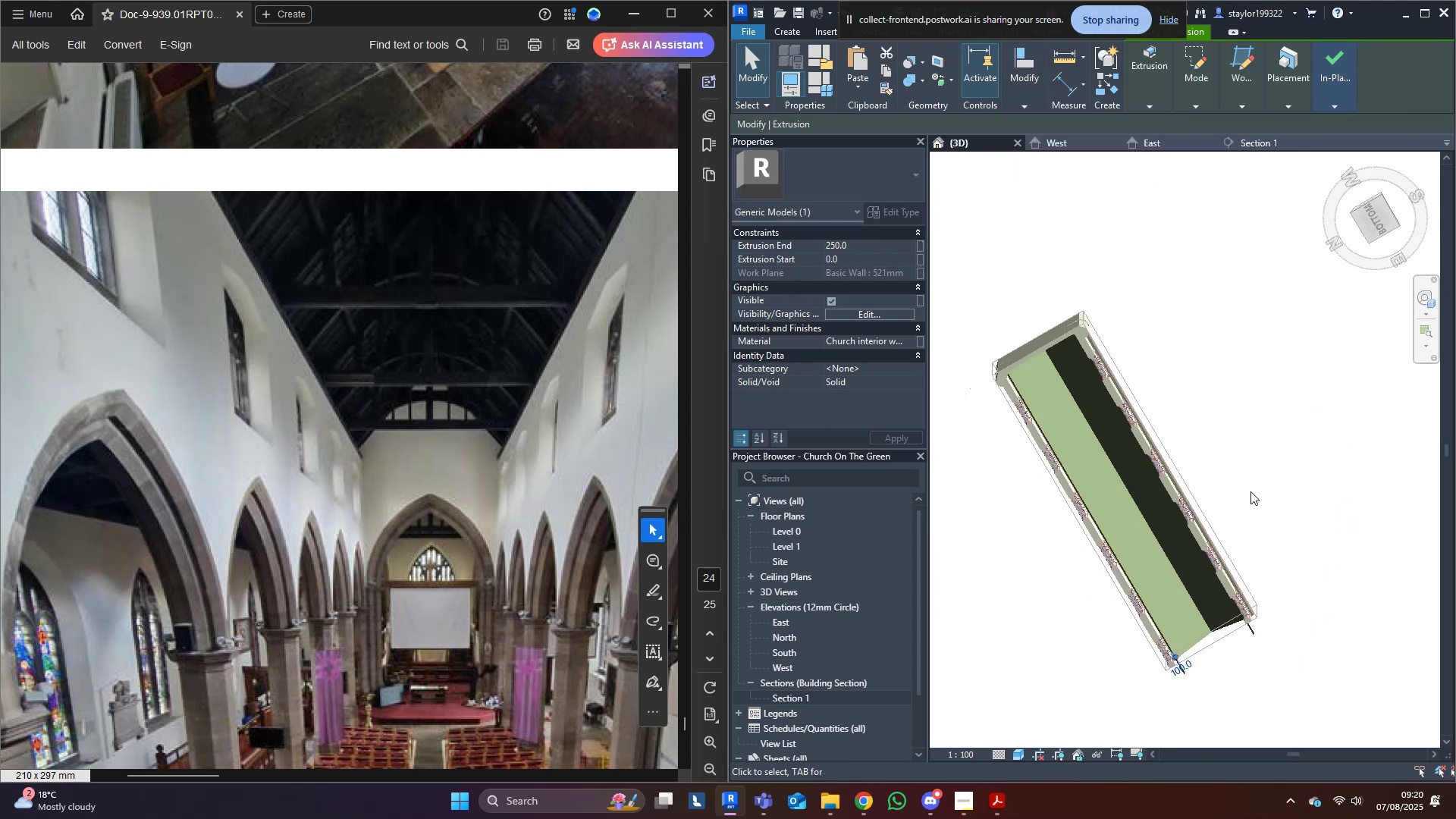 
hold_key(key=ShiftLeft, duration=0.39)
 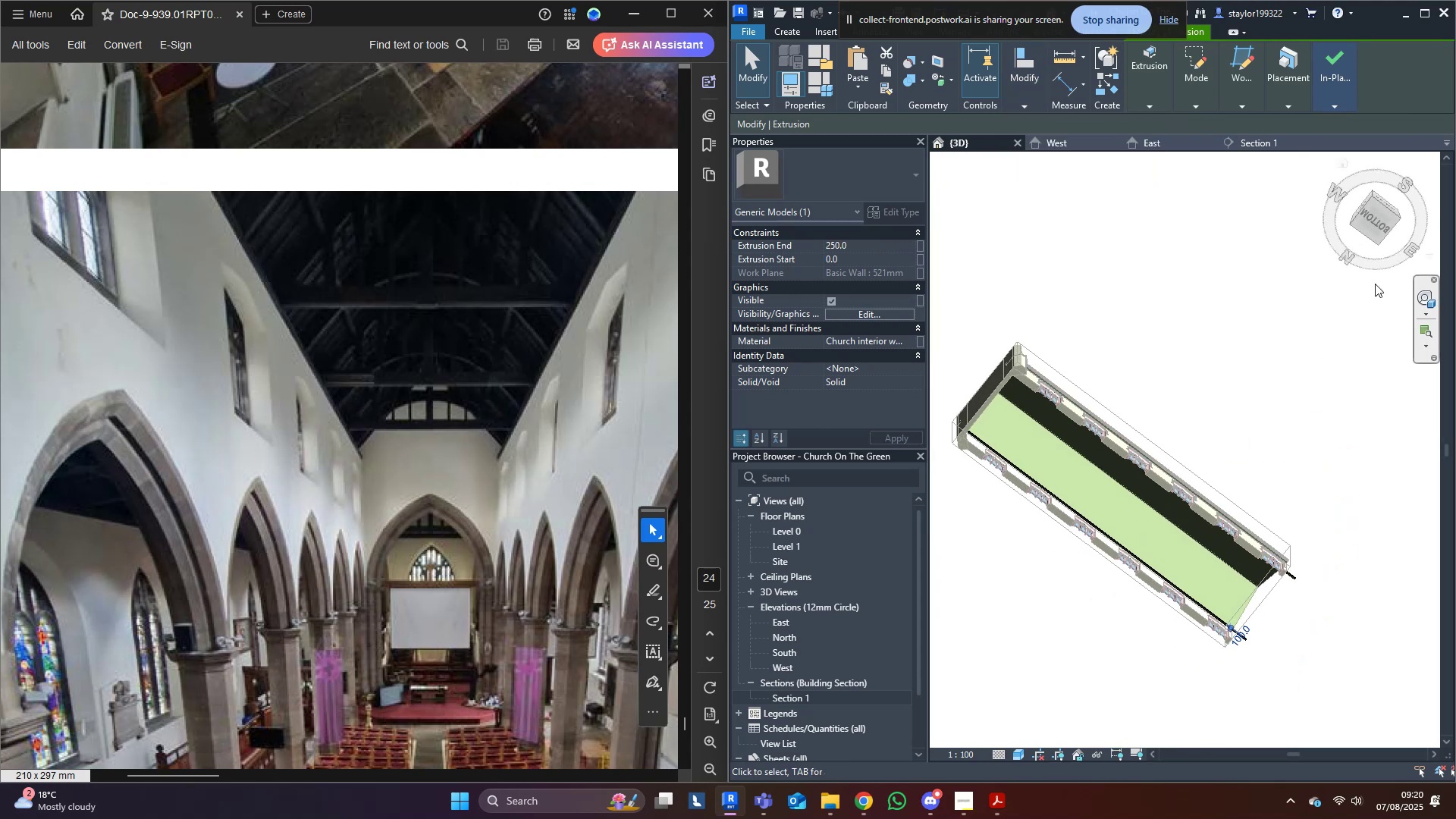 
hold_key(key=ShiftLeft, duration=1.5)
 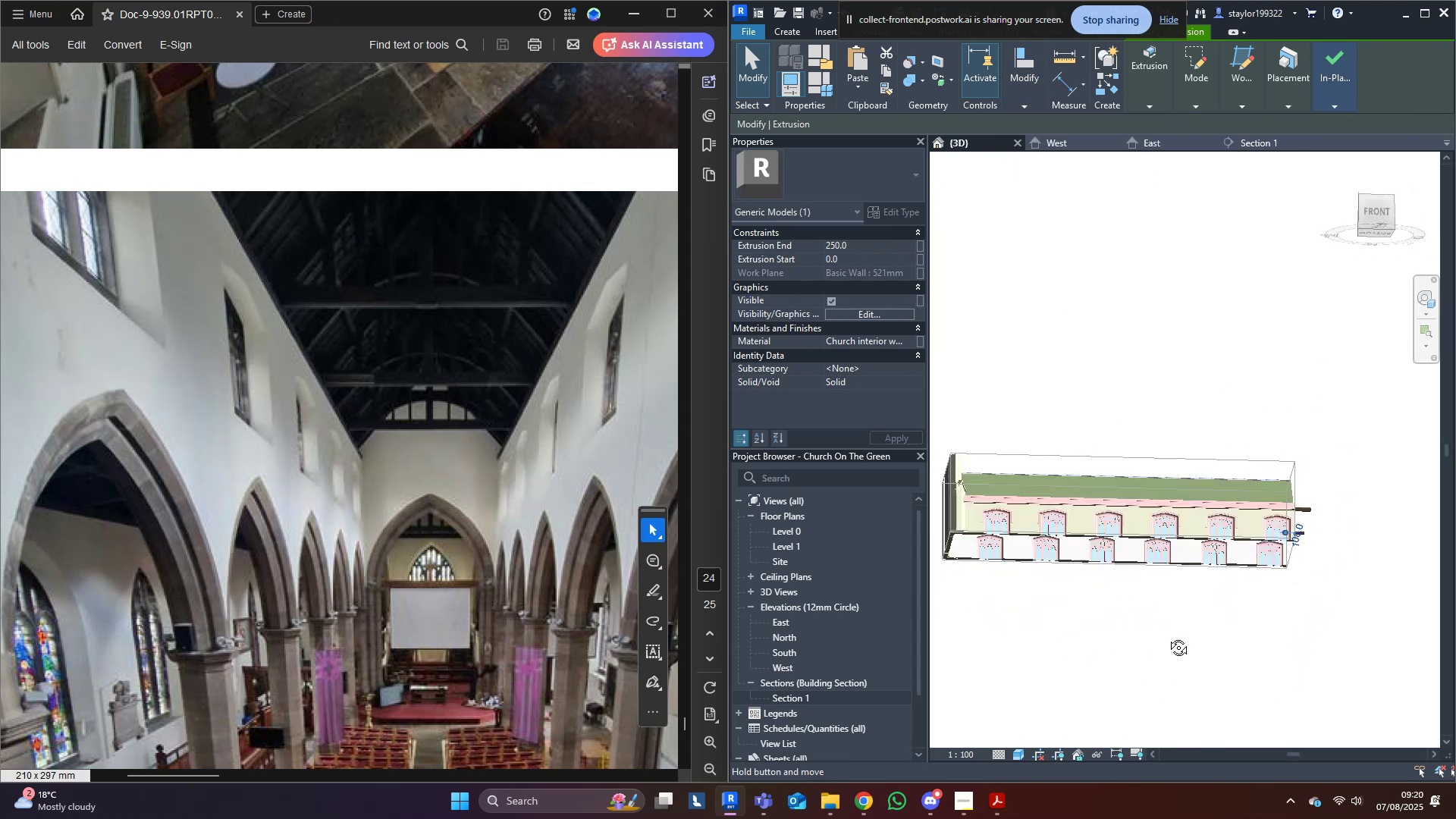 
key(Shift+ShiftLeft)
 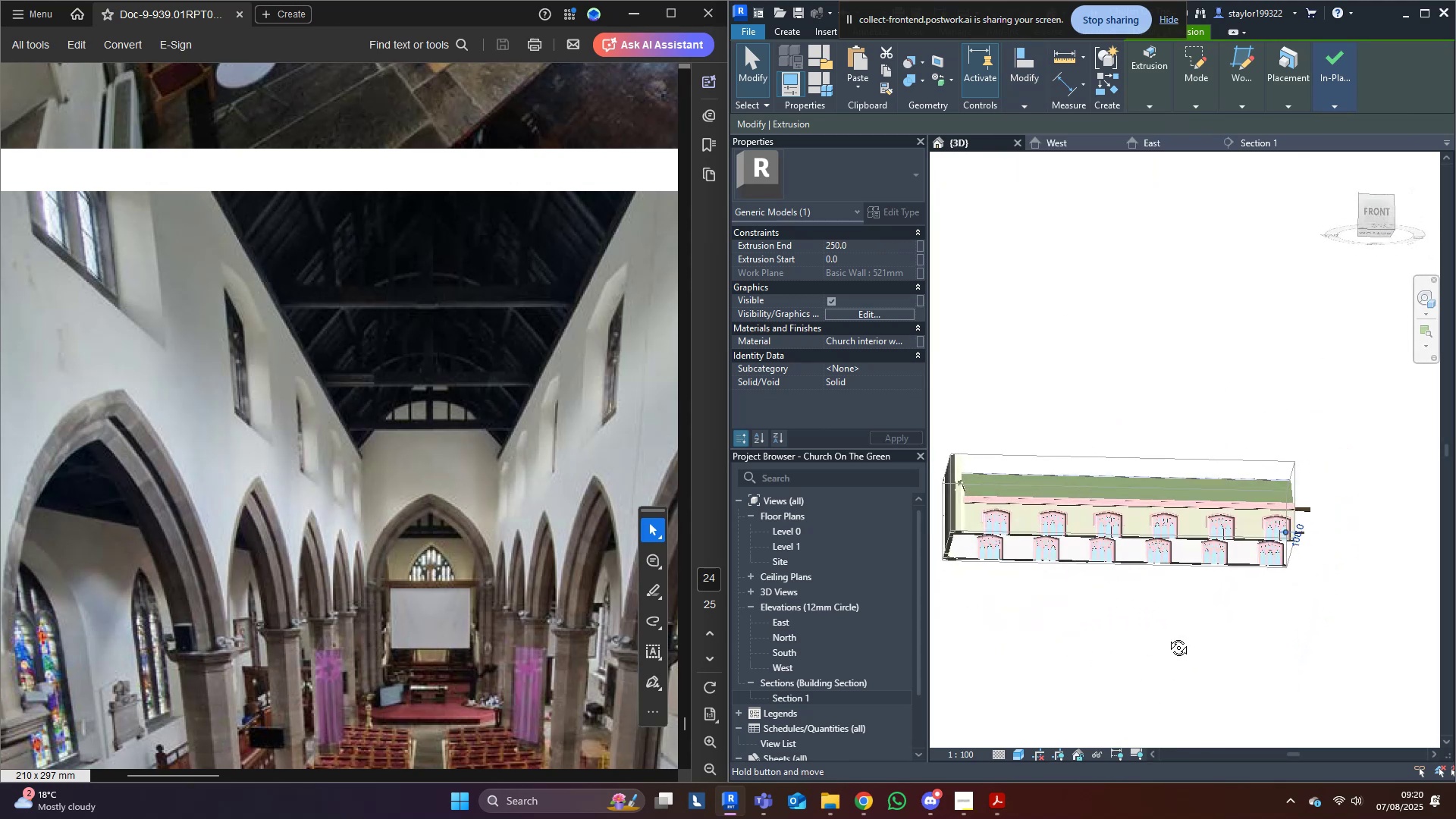 
key(Shift+ShiftLeft)
 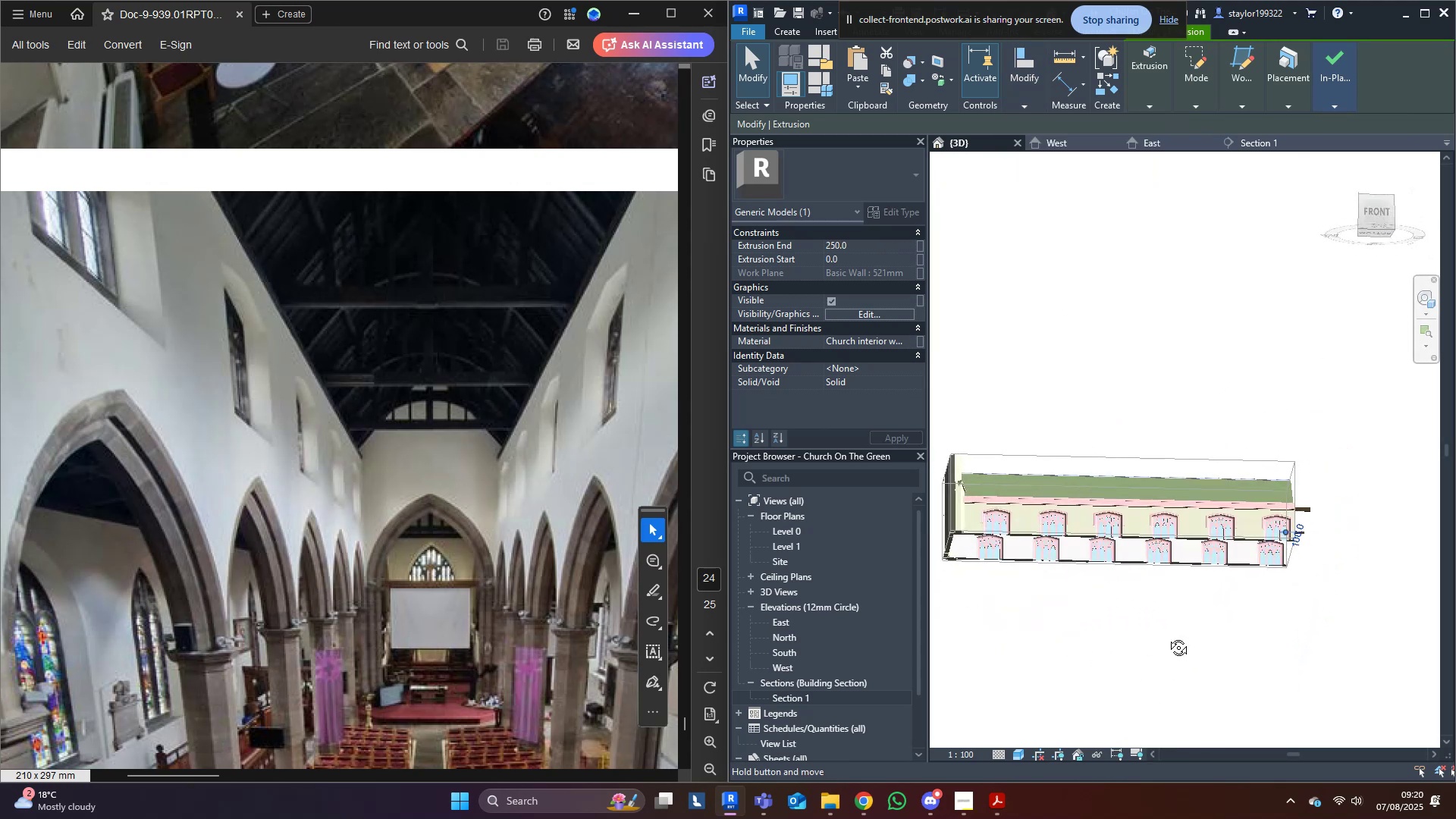 
key(Shift+ShiftLeft)
 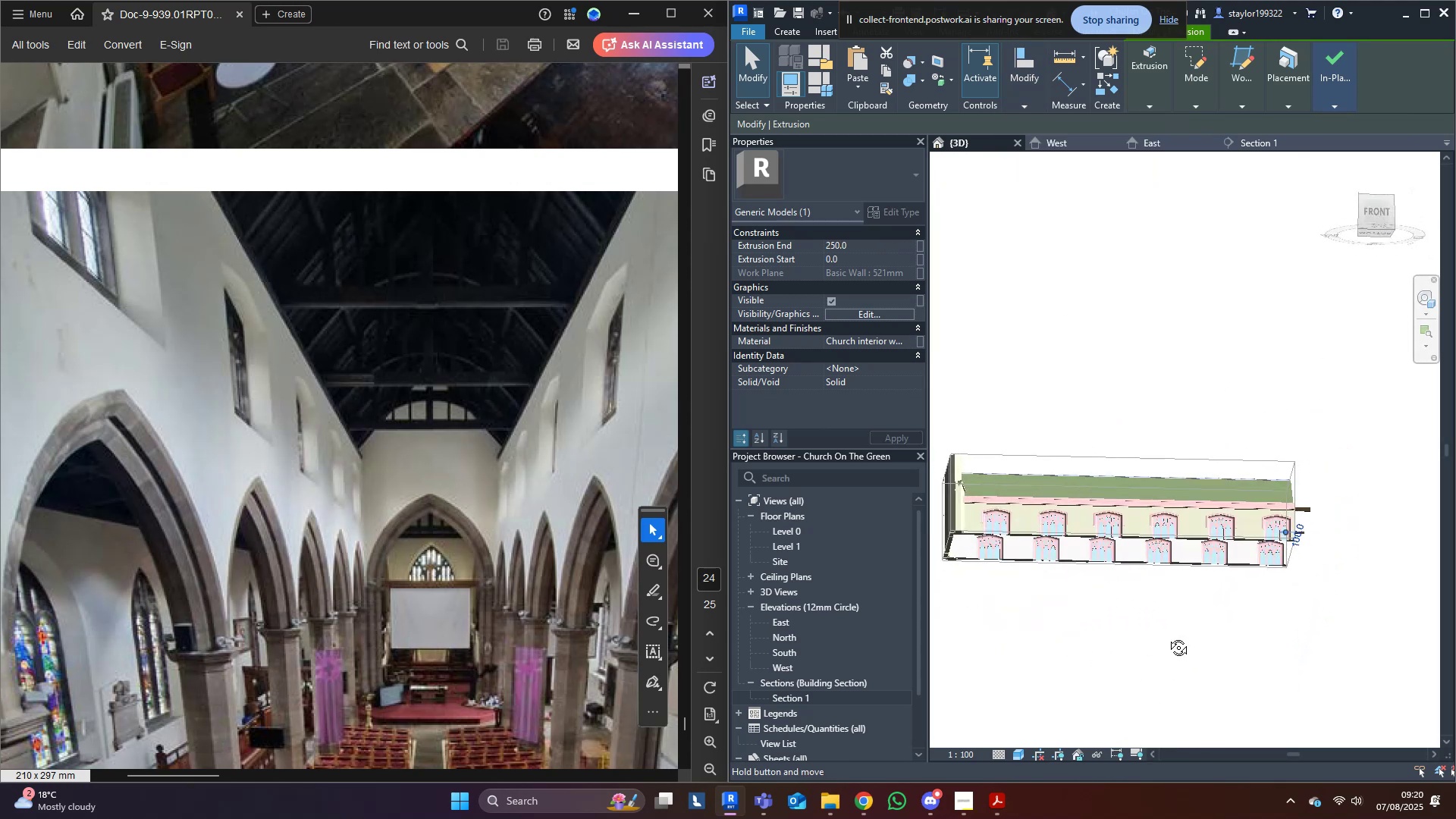 
key(Shift+ShiftLeft)
 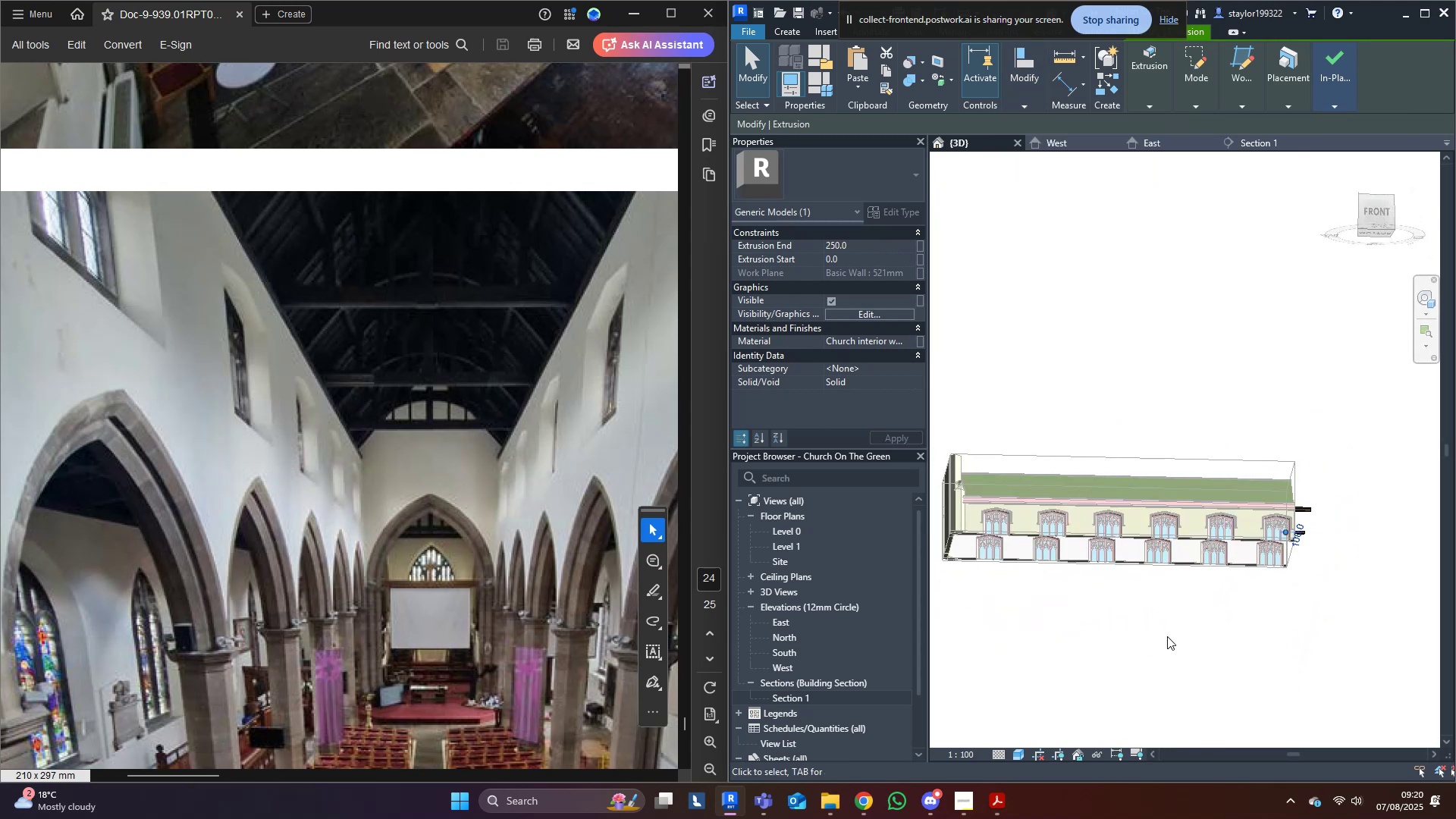 
key(Shift+ShiftLeft)
 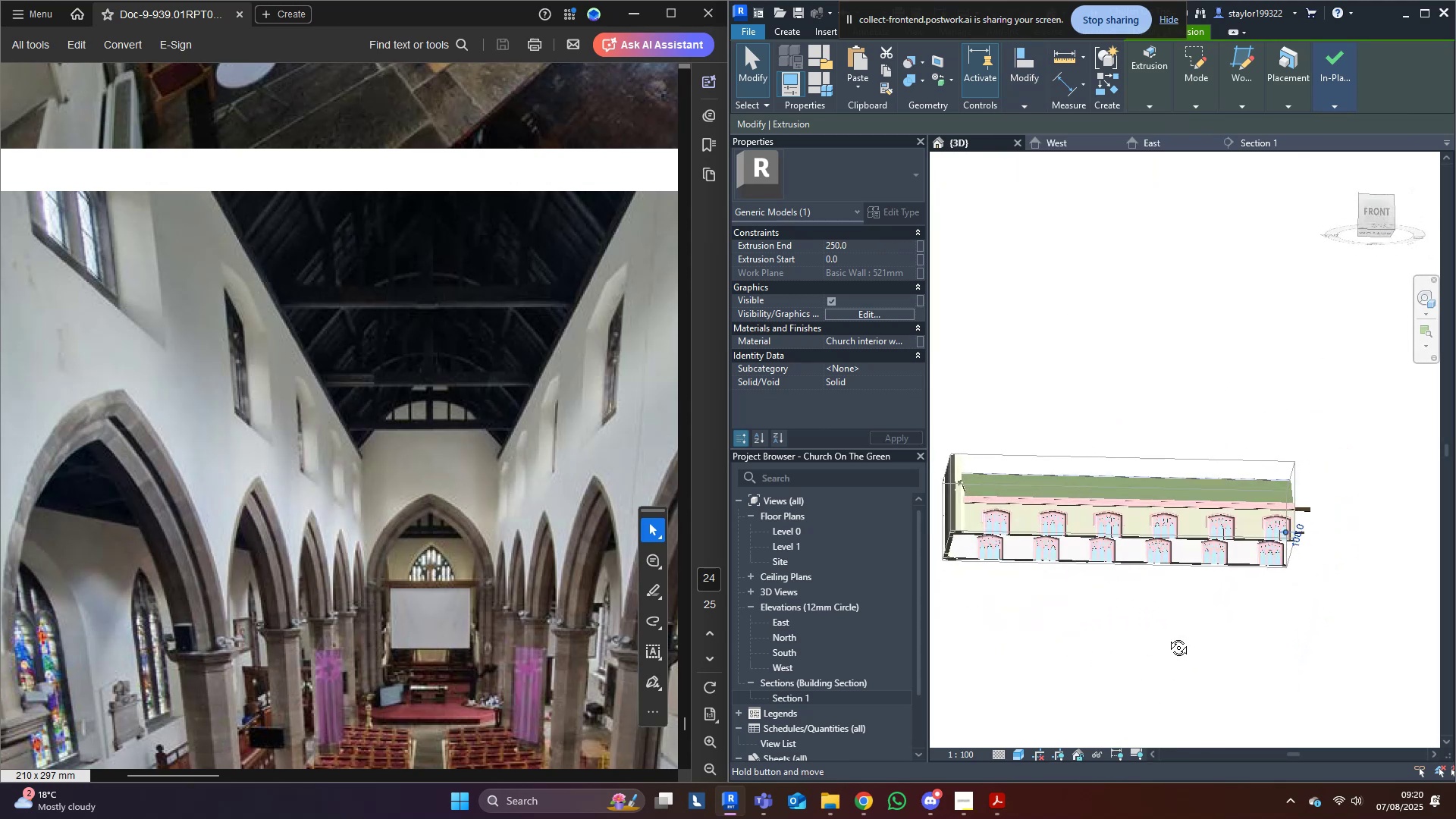 
key(Shift+ShiftLeft)
 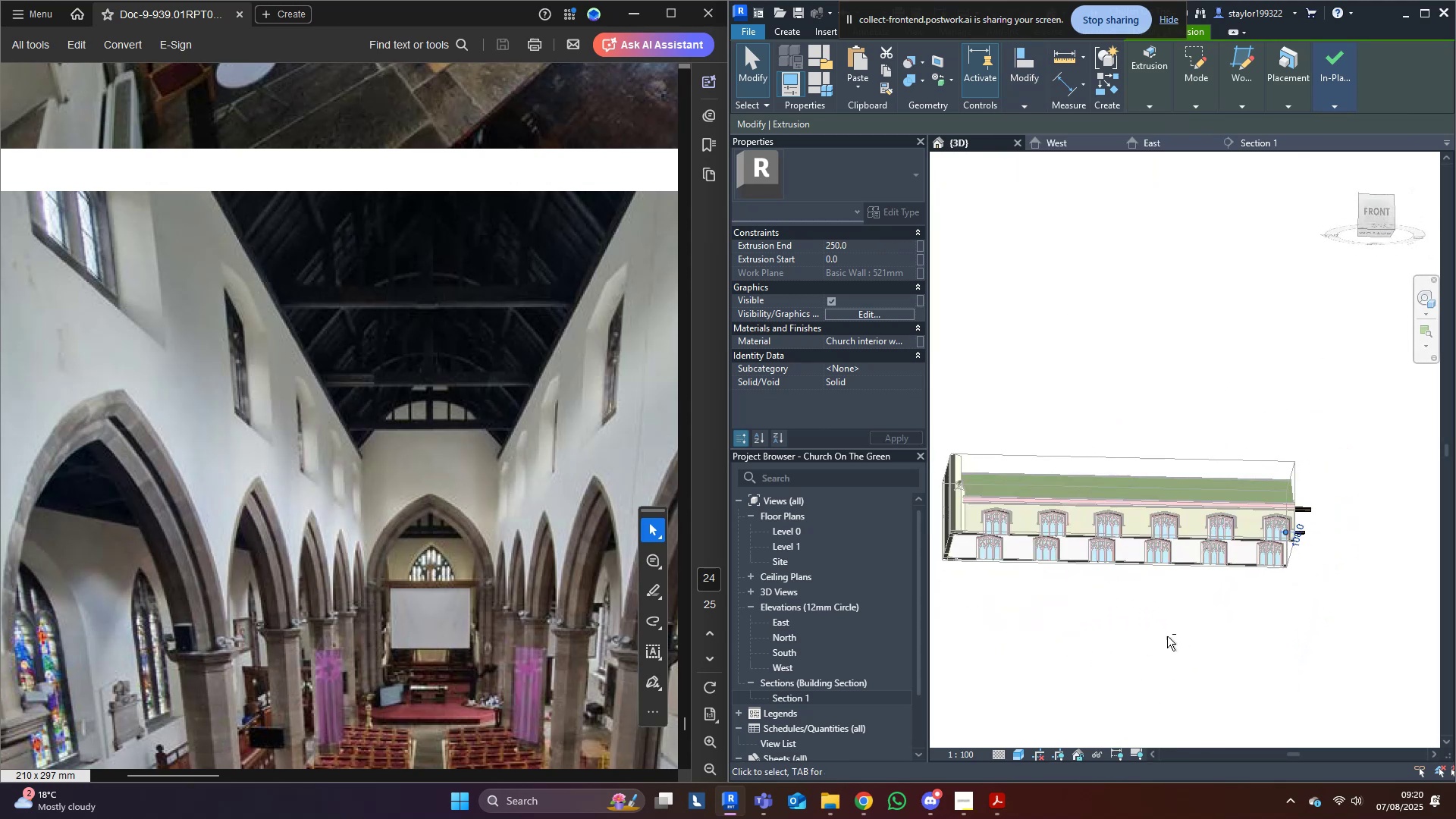 
key(Shift+ShiftLeft)
 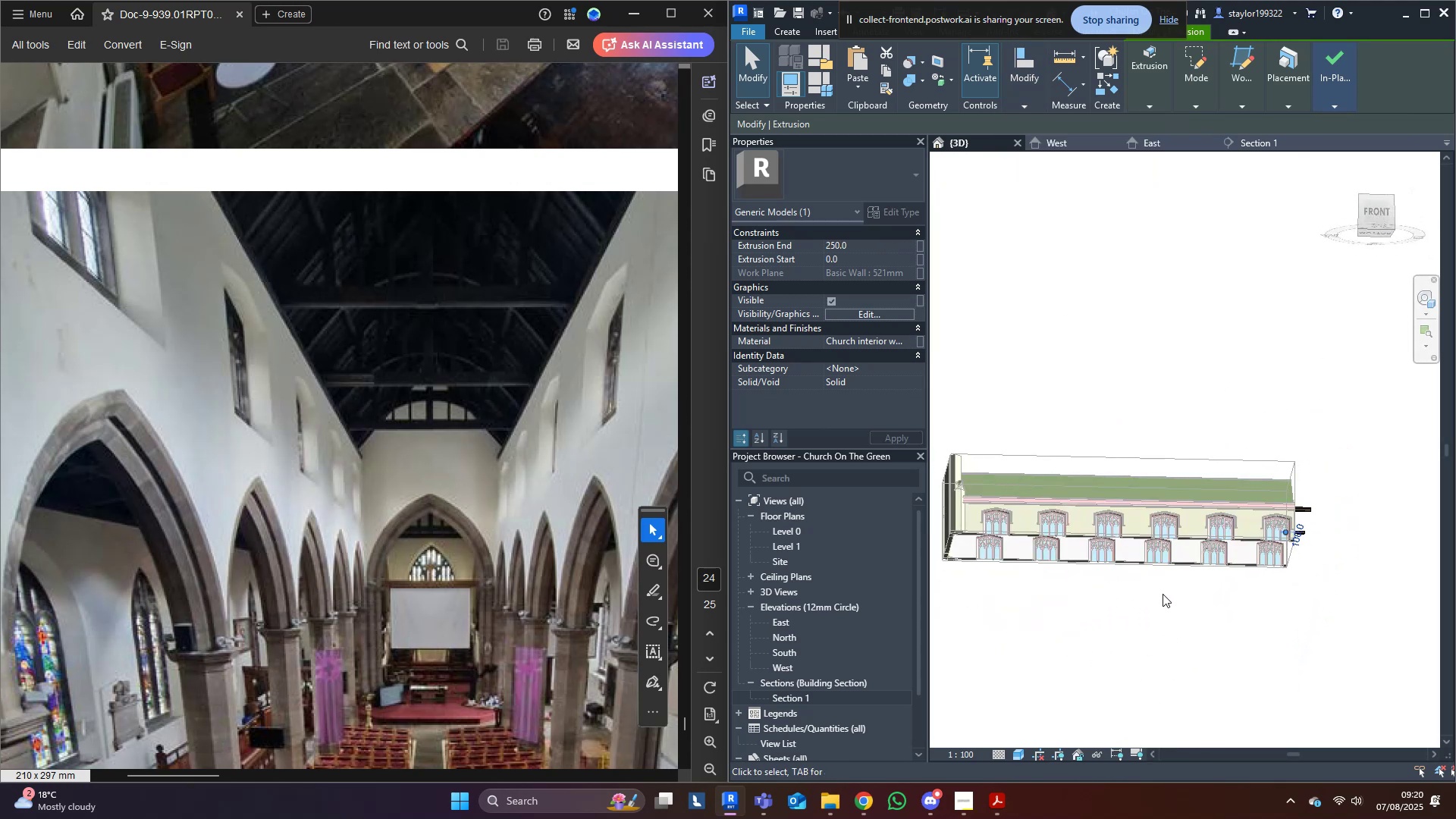 
hold_key(key=ShiftLeft, duration=0.93)
 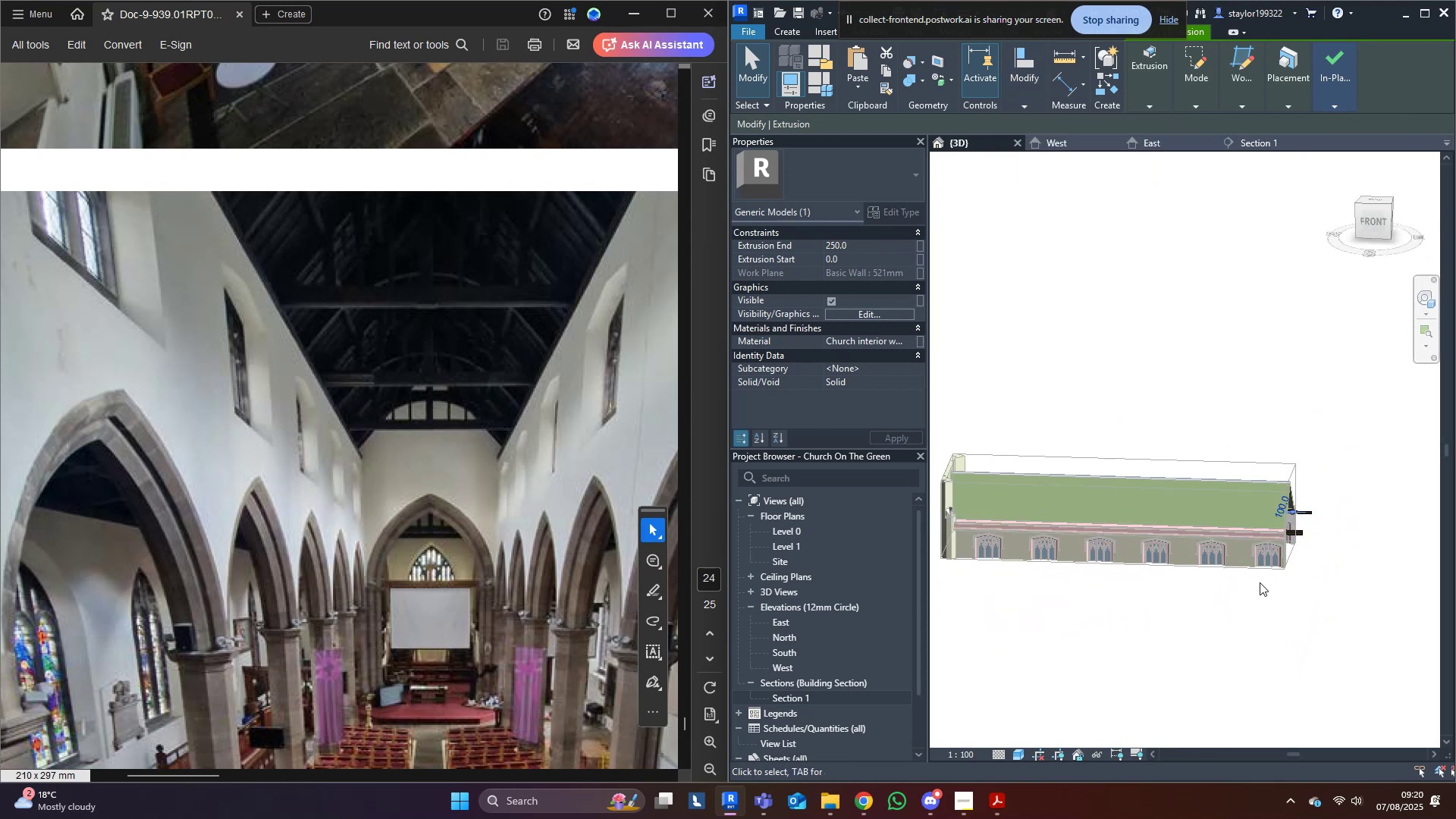 
scroll: coordinate [1305, 555], scroll_direction: up, amount: 4.0
 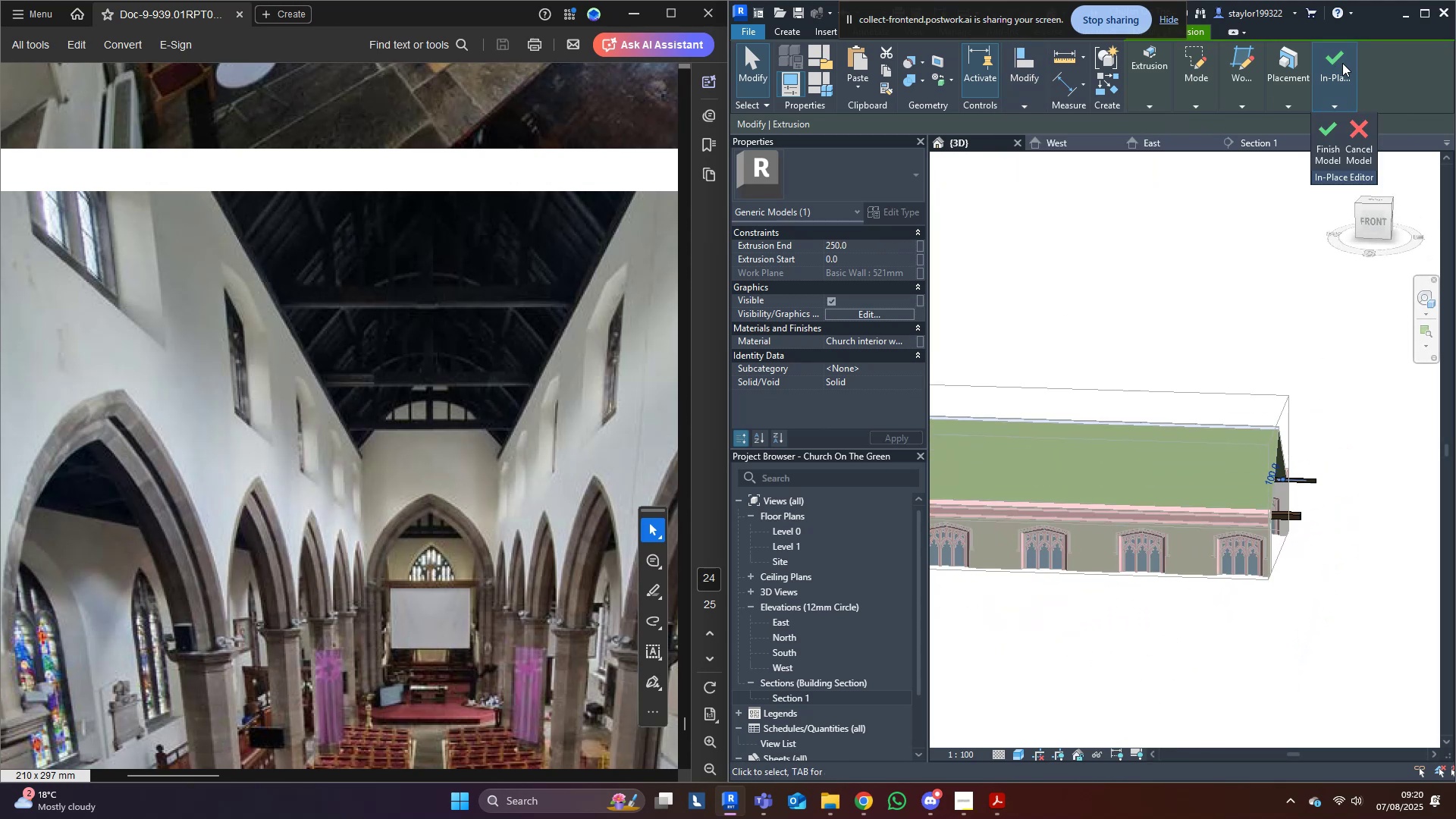 
left_click([1331, 146])
 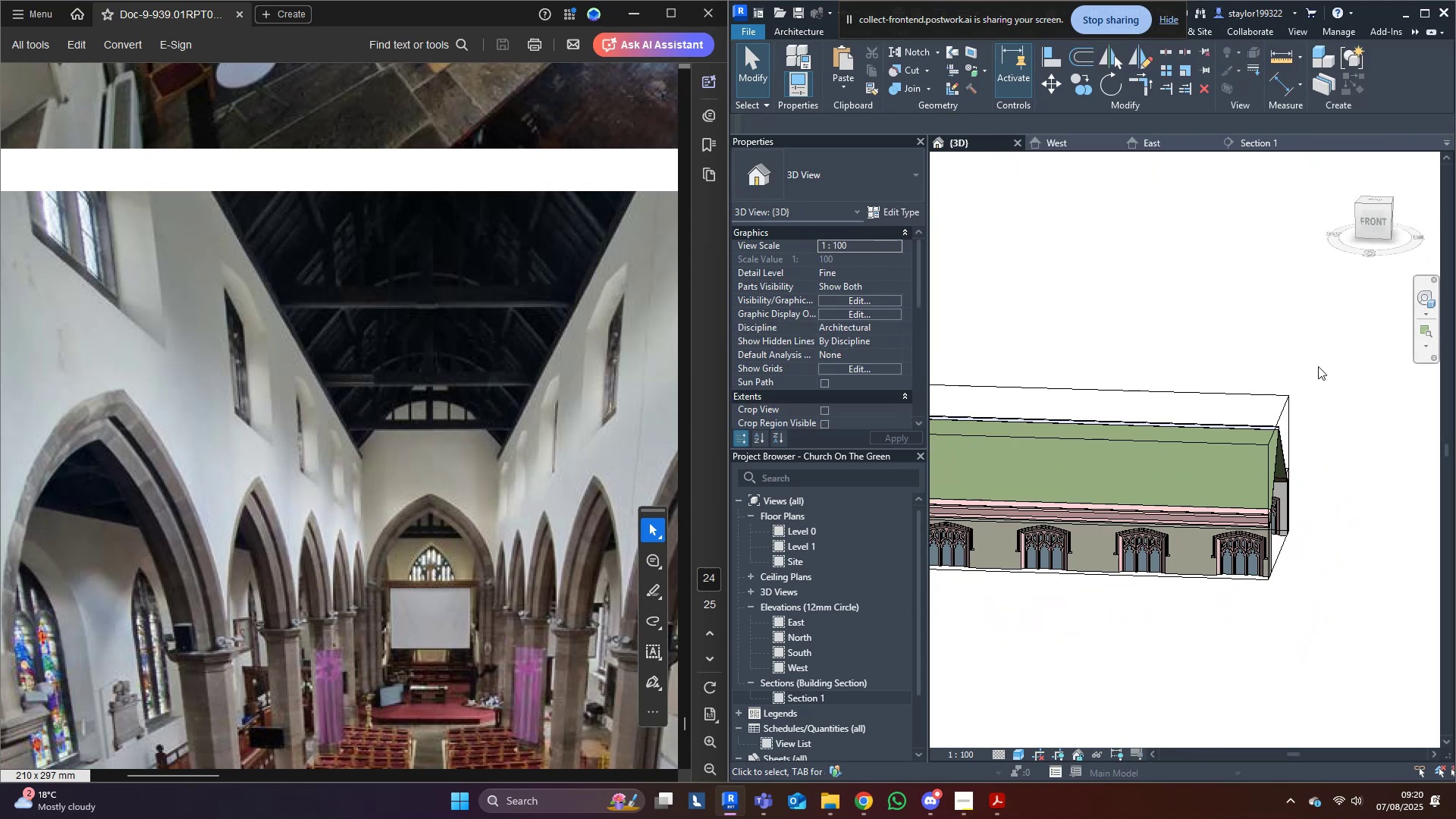 
triple_click([1276, 414])
 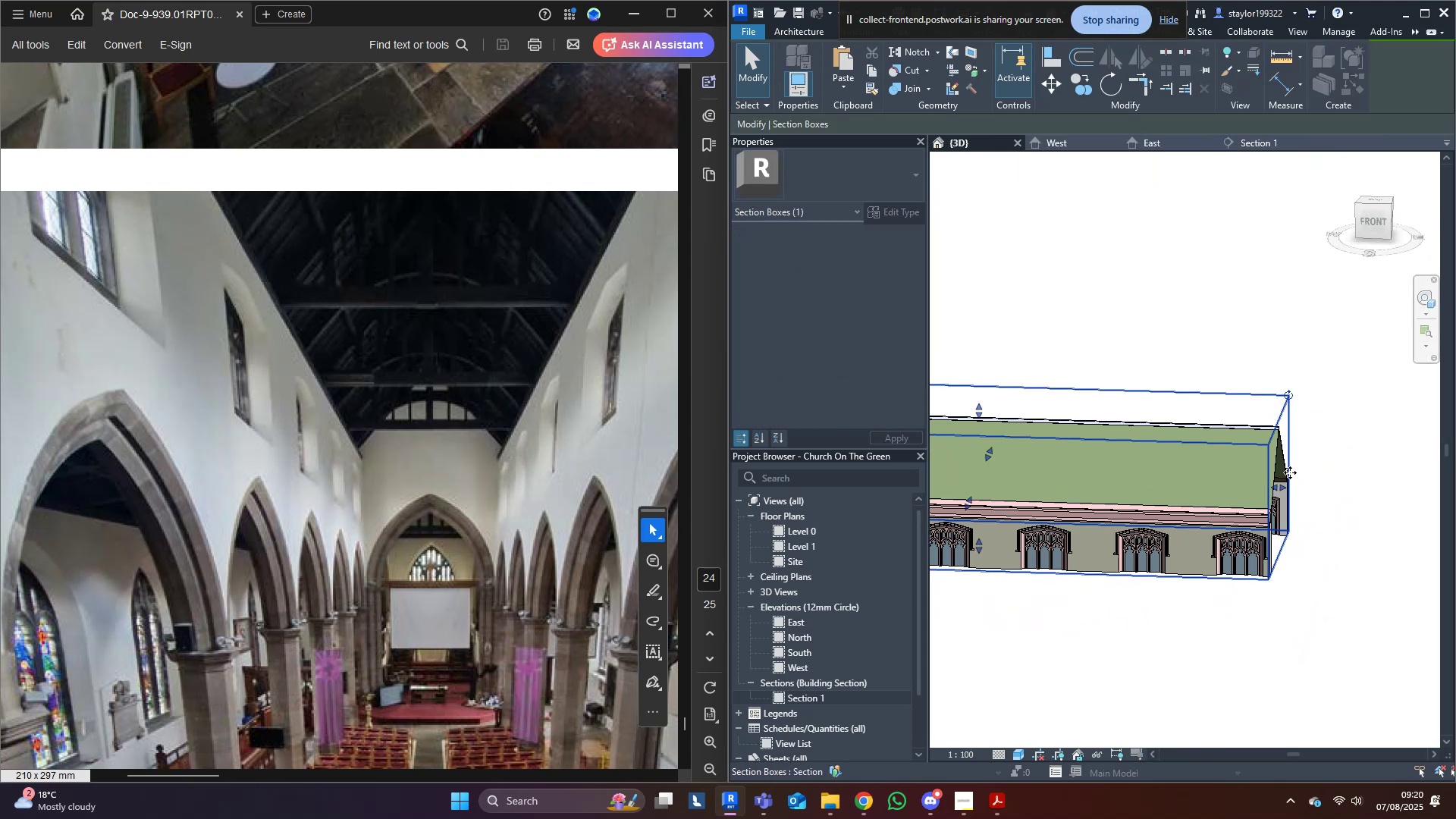 
left_click_drag(start_coordinate=[1284, 482], to_coordinate=[1307, 482])
 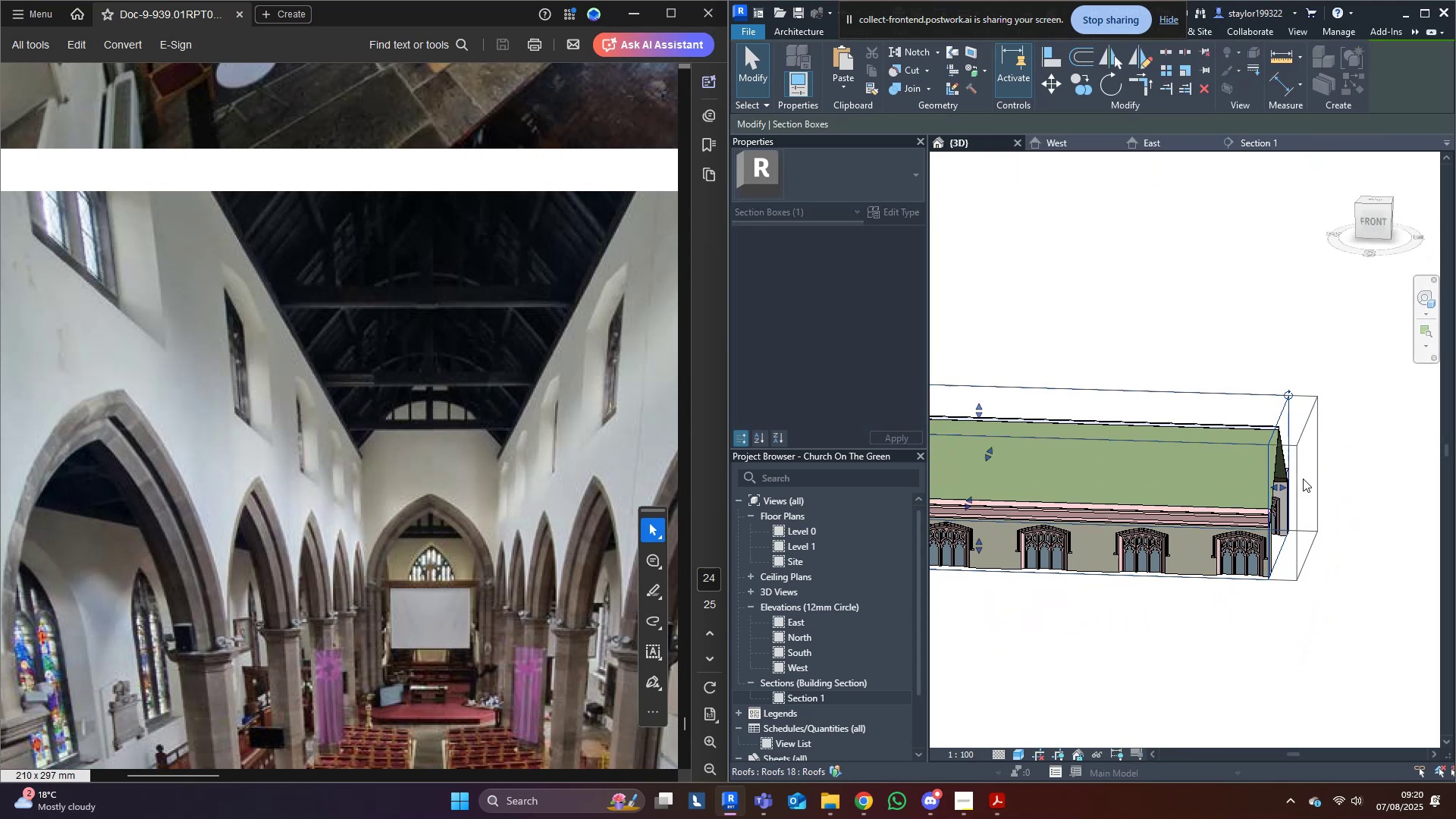 
scroll: coordinate [1303, 480], scroll_direction: down, amount: 4.0
 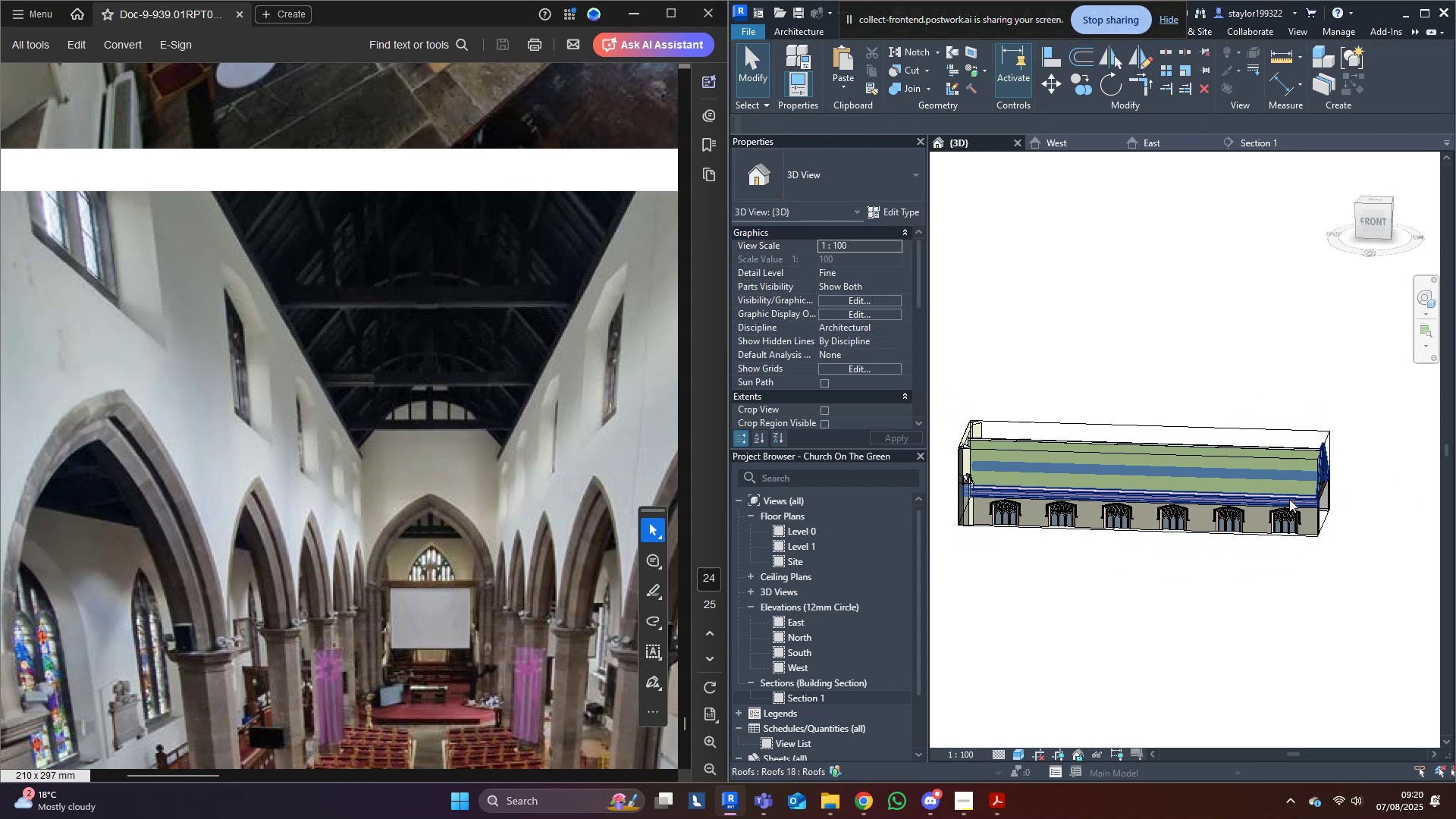 
left_click([1320, 436])
 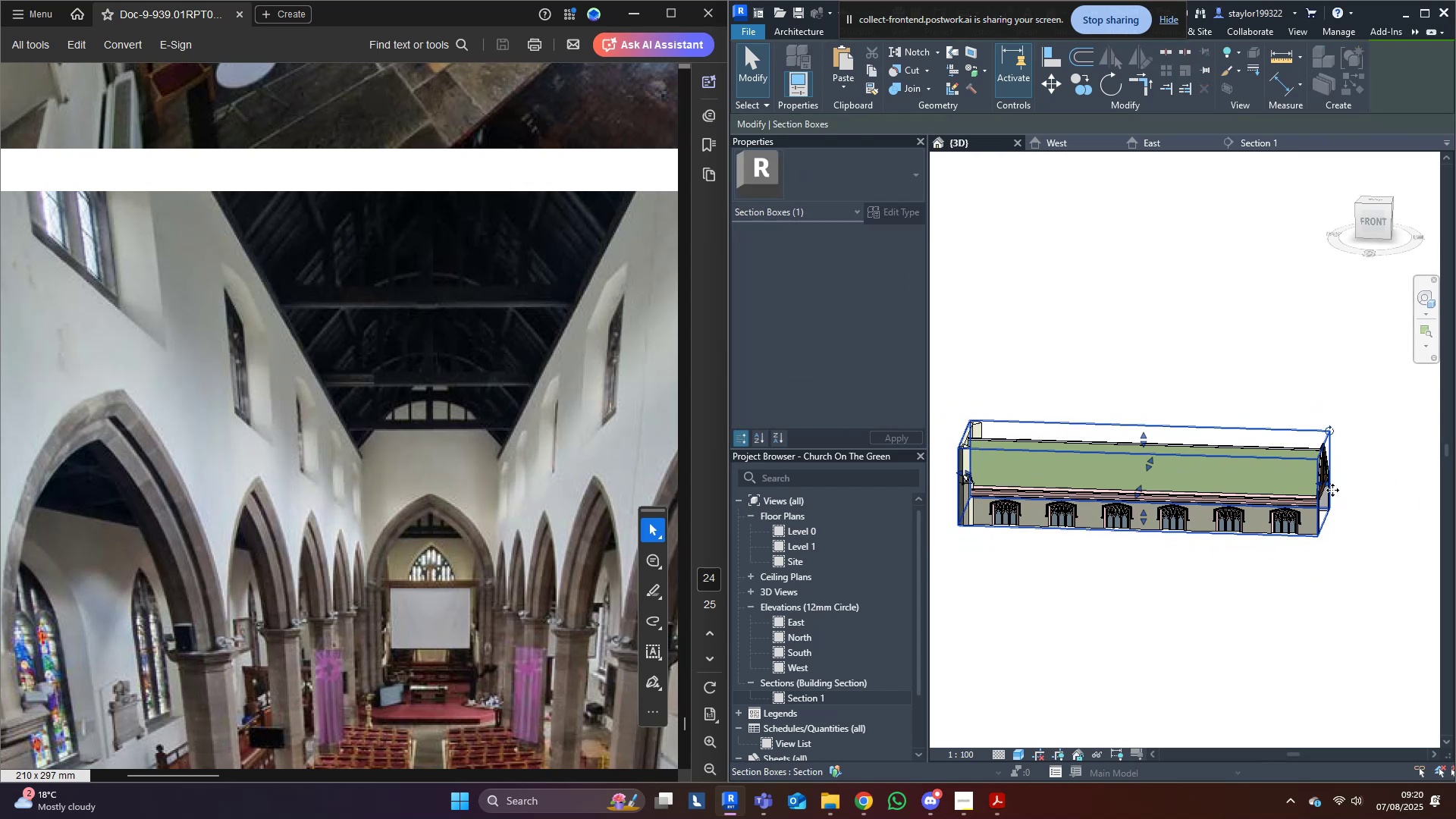 
left_click_drag(start_coordinate=[1335, 484], to_coordinate=[1348, 483])
 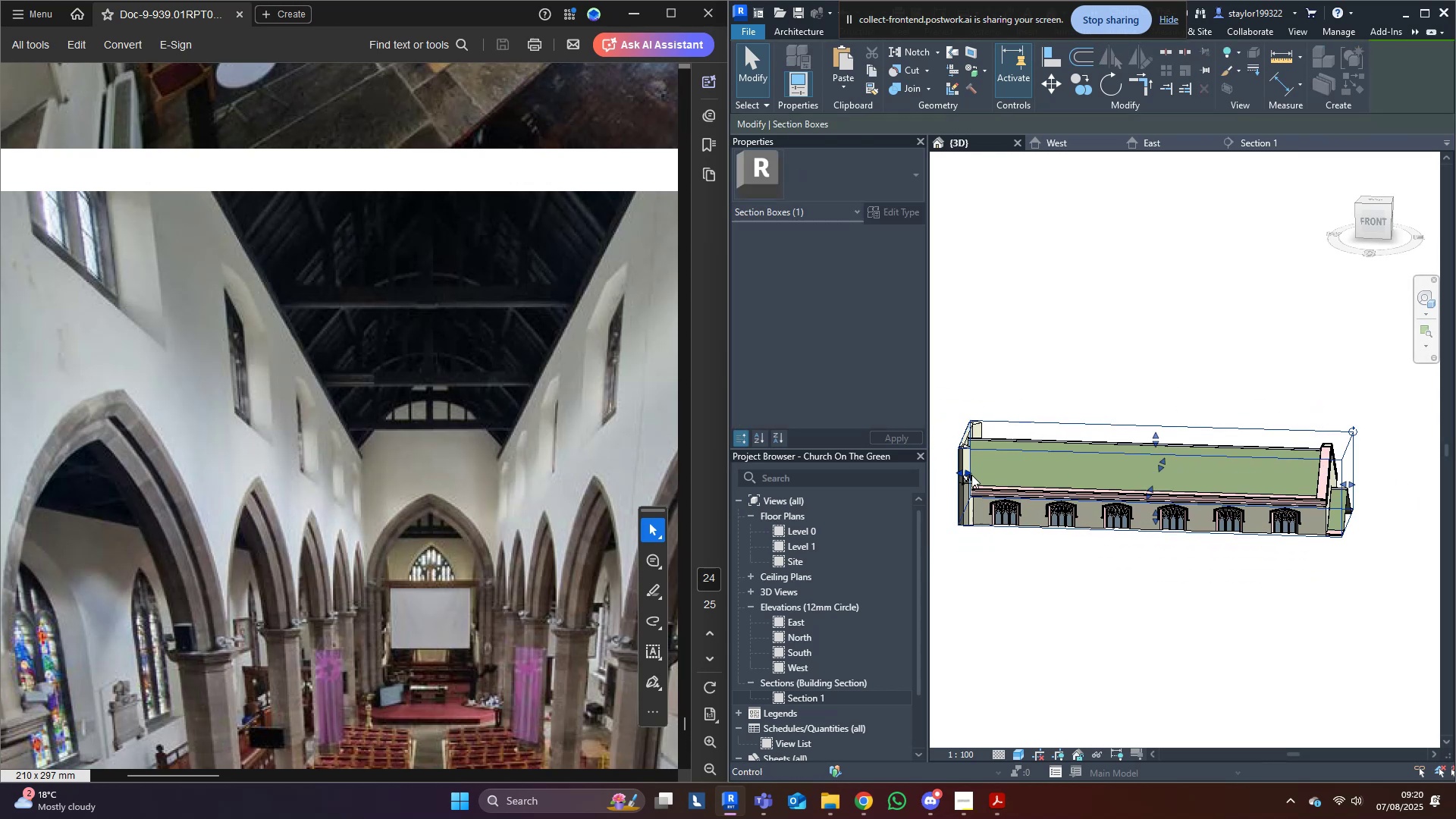 
left_click_drag(start_coordinate=[959, 471], to_coordinate=[1128, 469])
 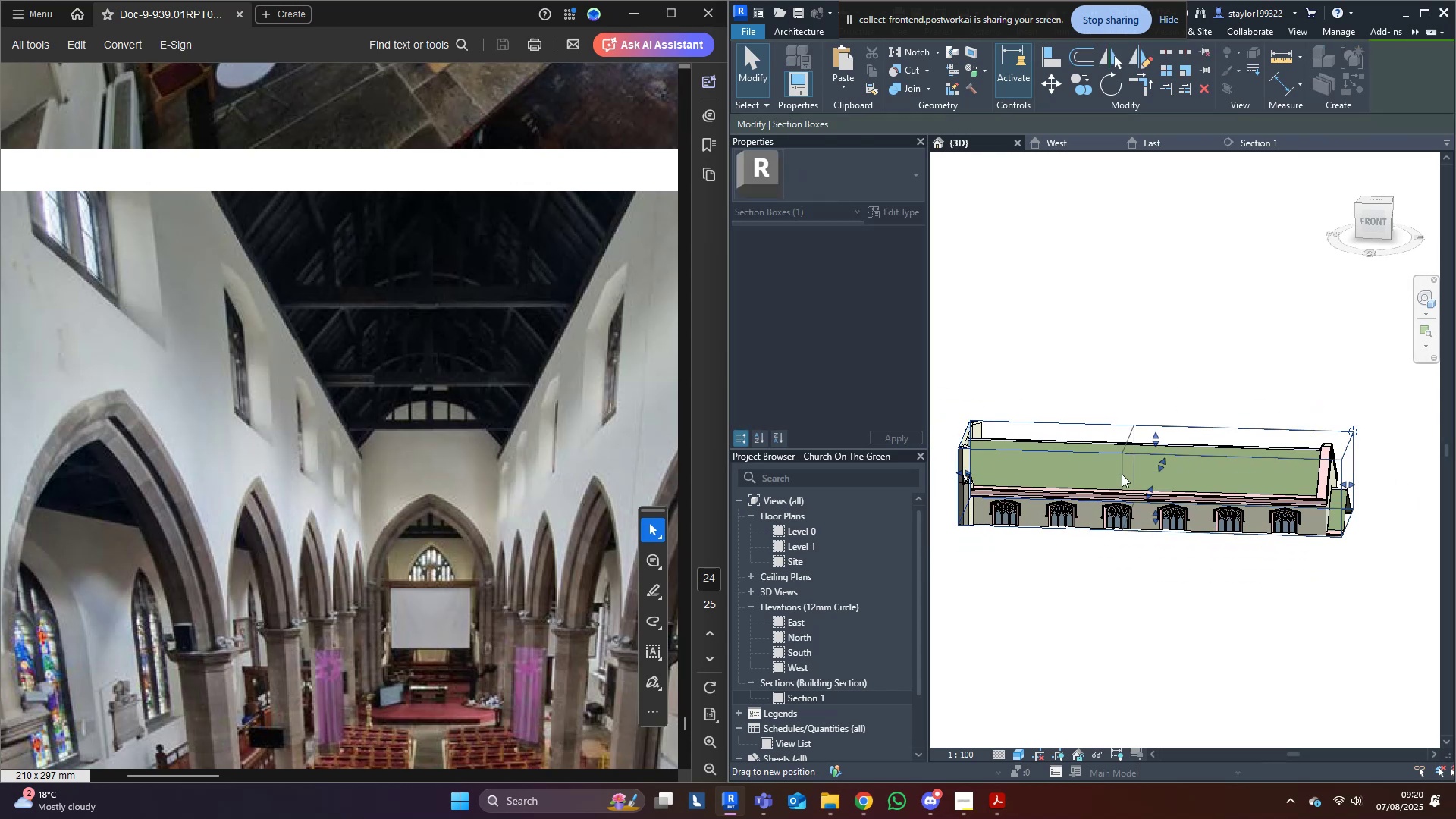 
hold_key(key=ShiftLeft, duration=0.4)
 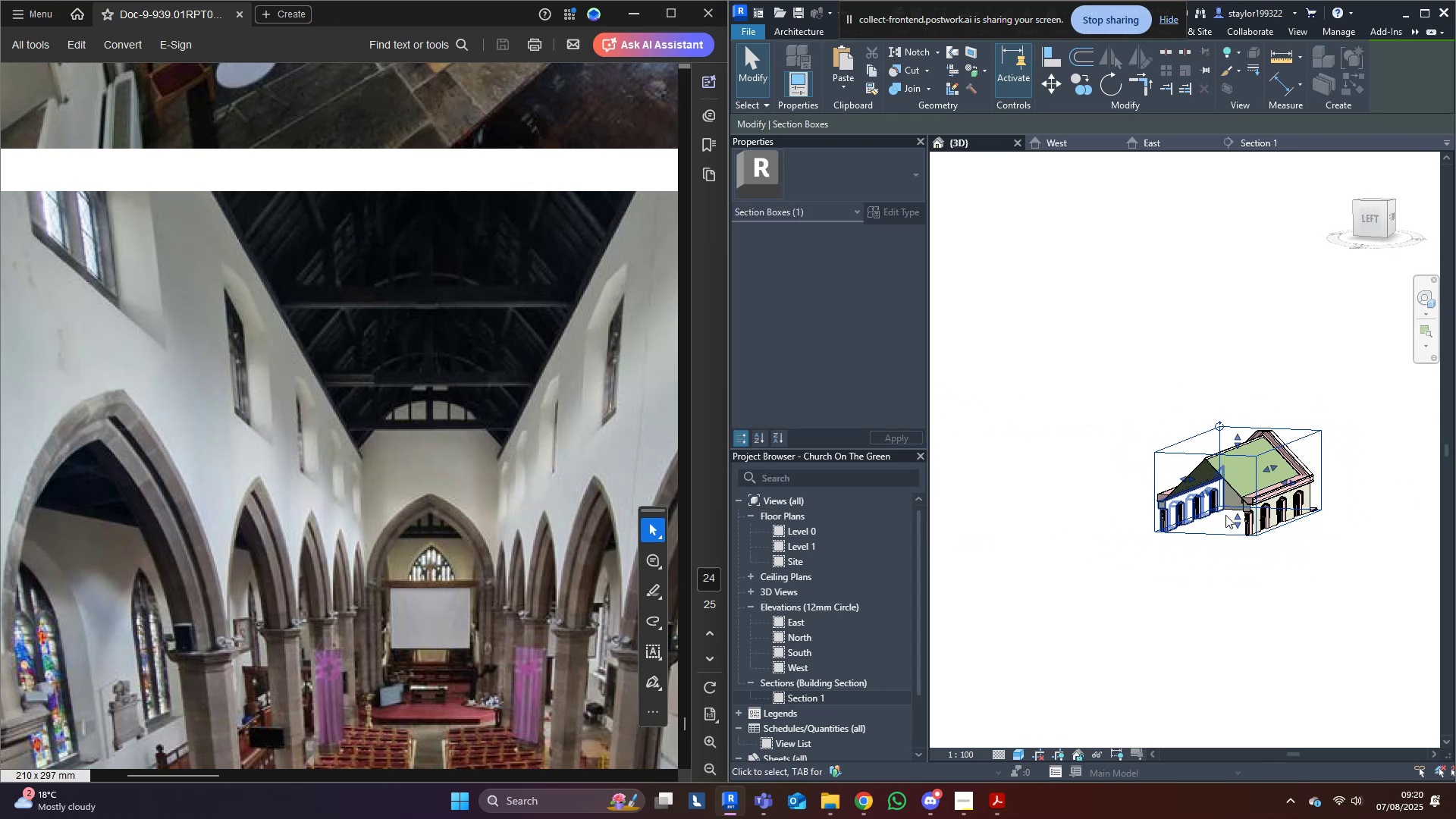 
left_click_drag(start_coordinate=[1234, 522], to_coordinate=[1216, 639])
 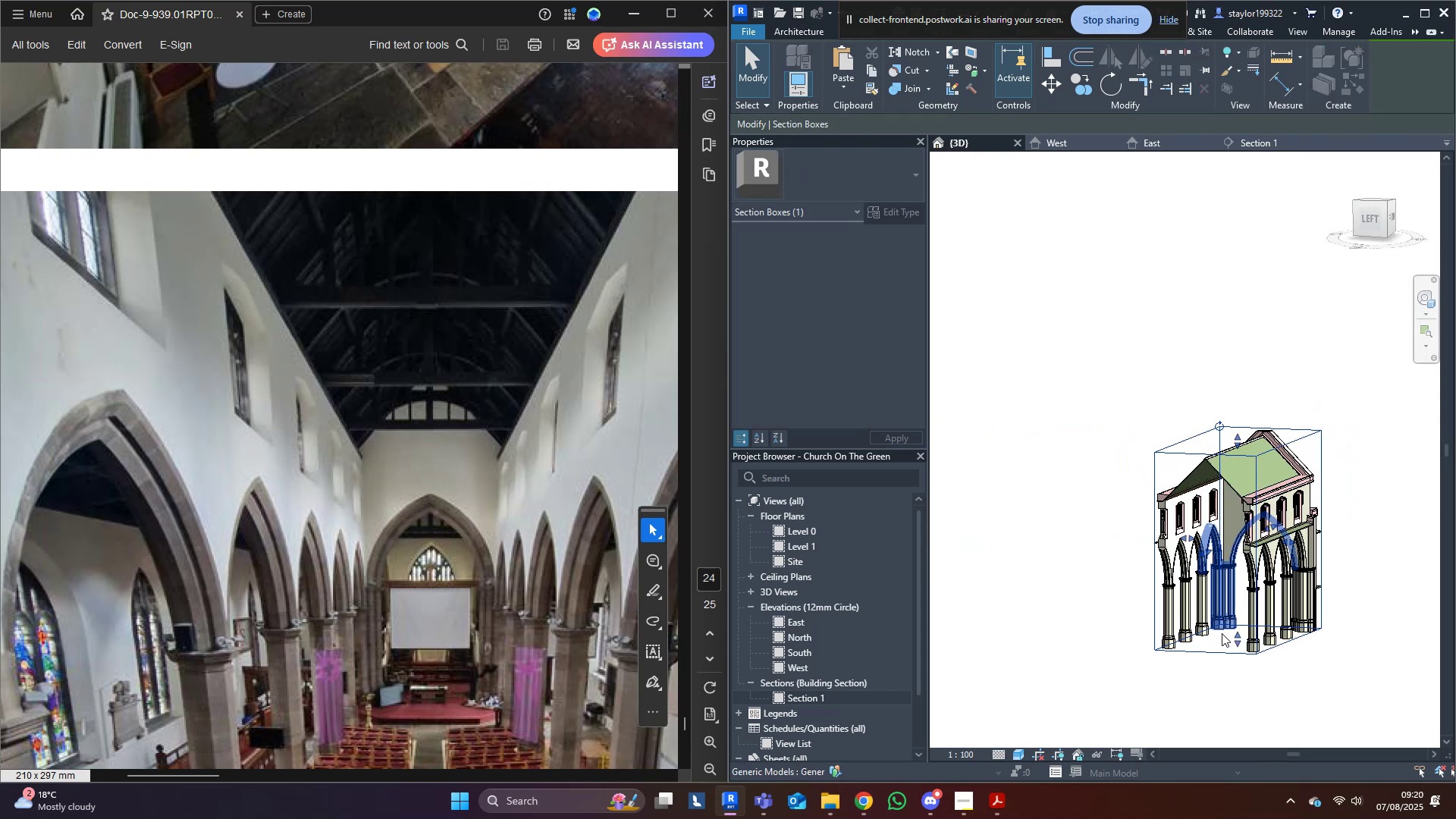 
hold_key(key=ShiftLeft, duration=0.53)
 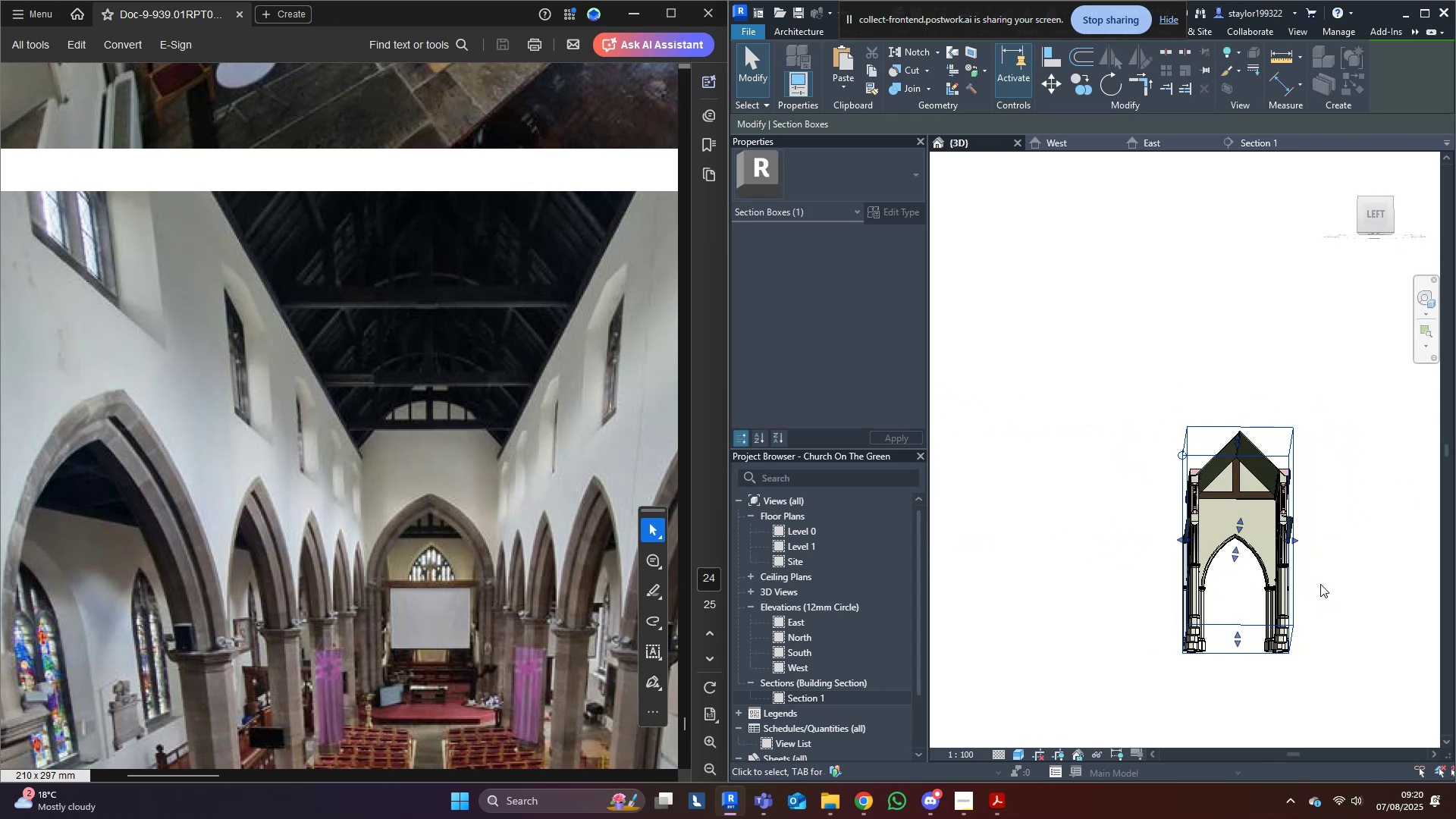 
scroll: coordinate [1432, 428], scroll_direction: up, amount: 2.0
 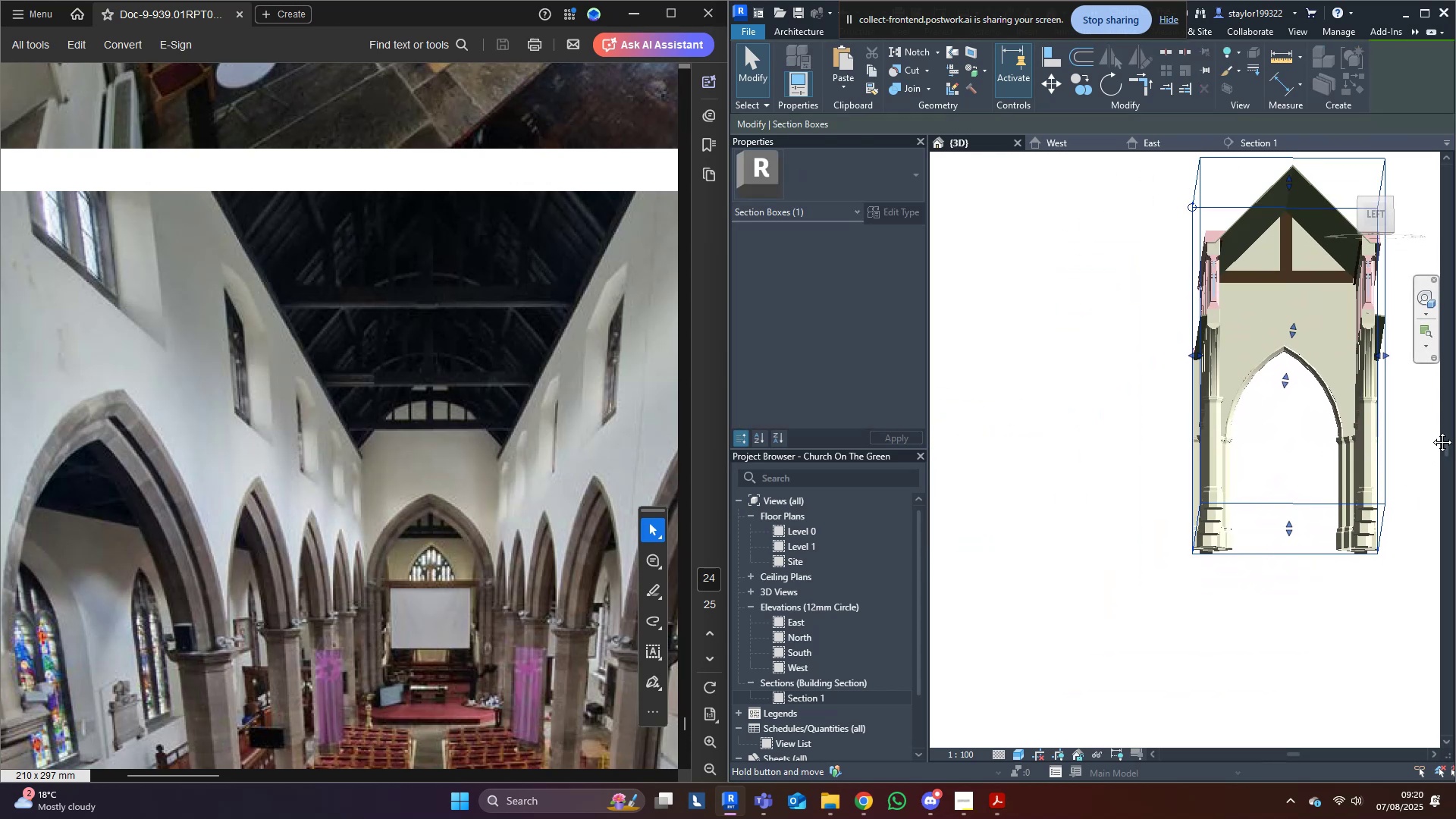 
hold_key(key=ShiftLeft, duration=0.39)
 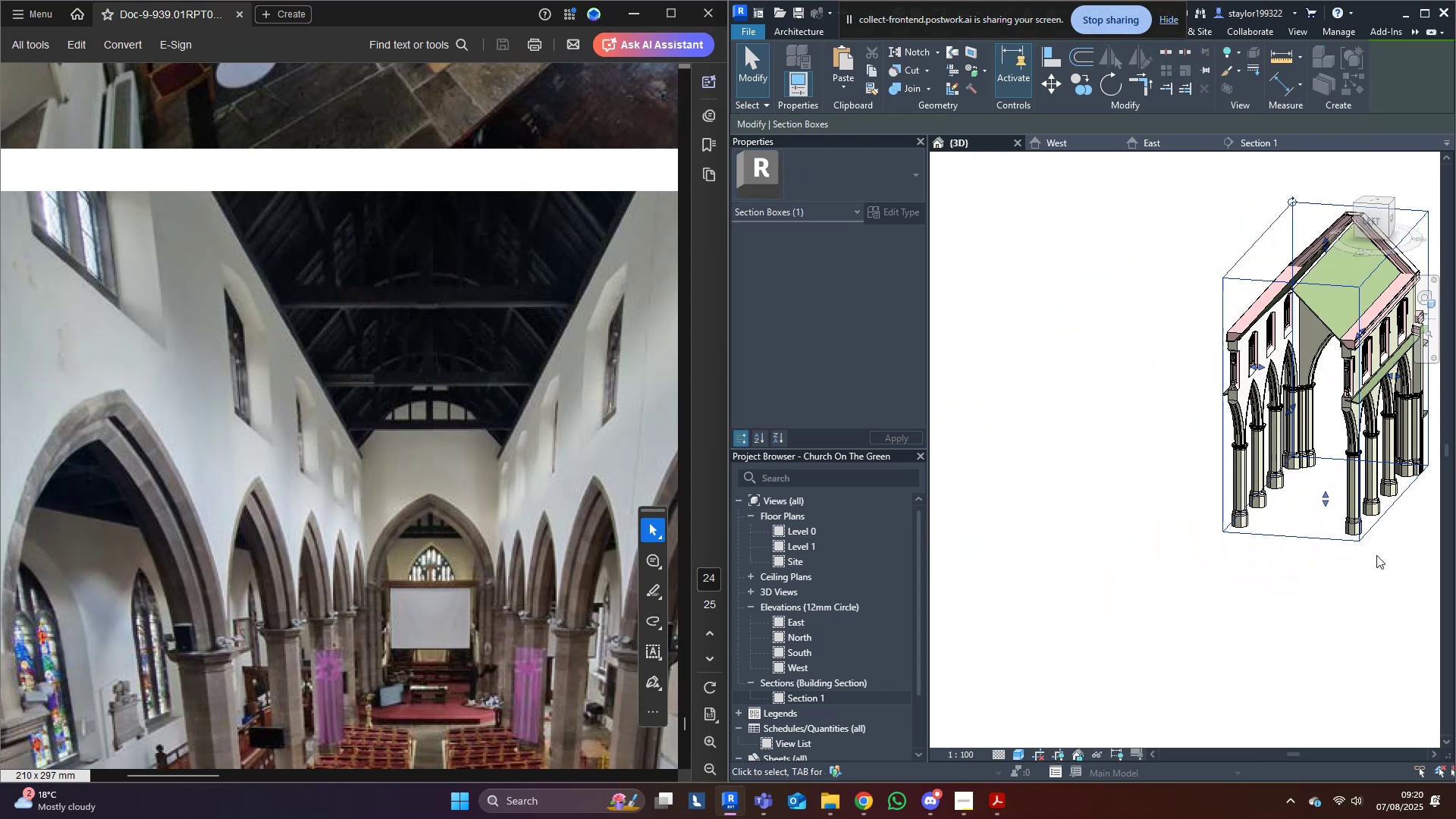 
key(Shift+ShiftLeft)
 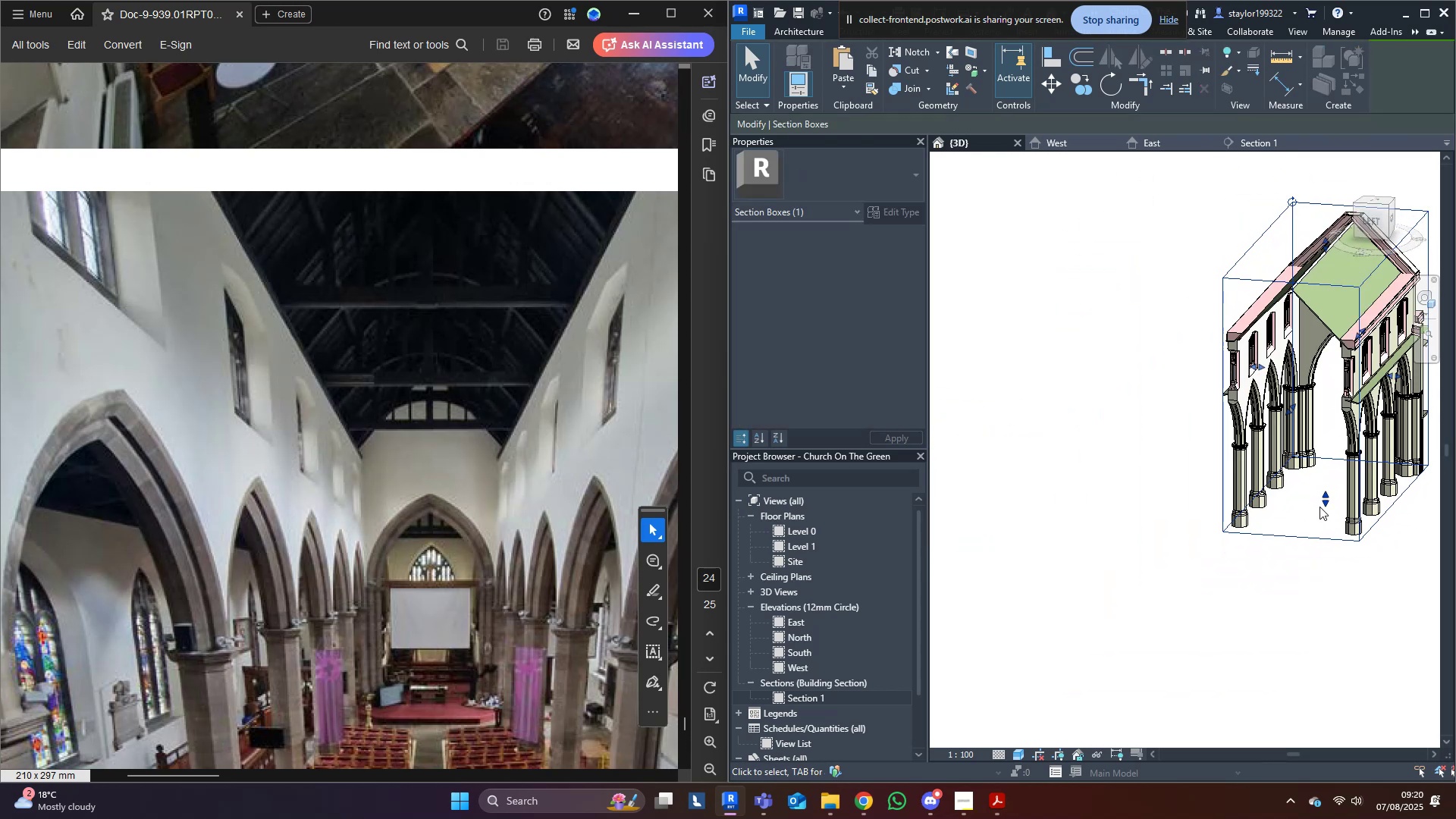 
left_click_drag(start_coordinate=[1319, 501], to_coordinate=[1320, 534])
 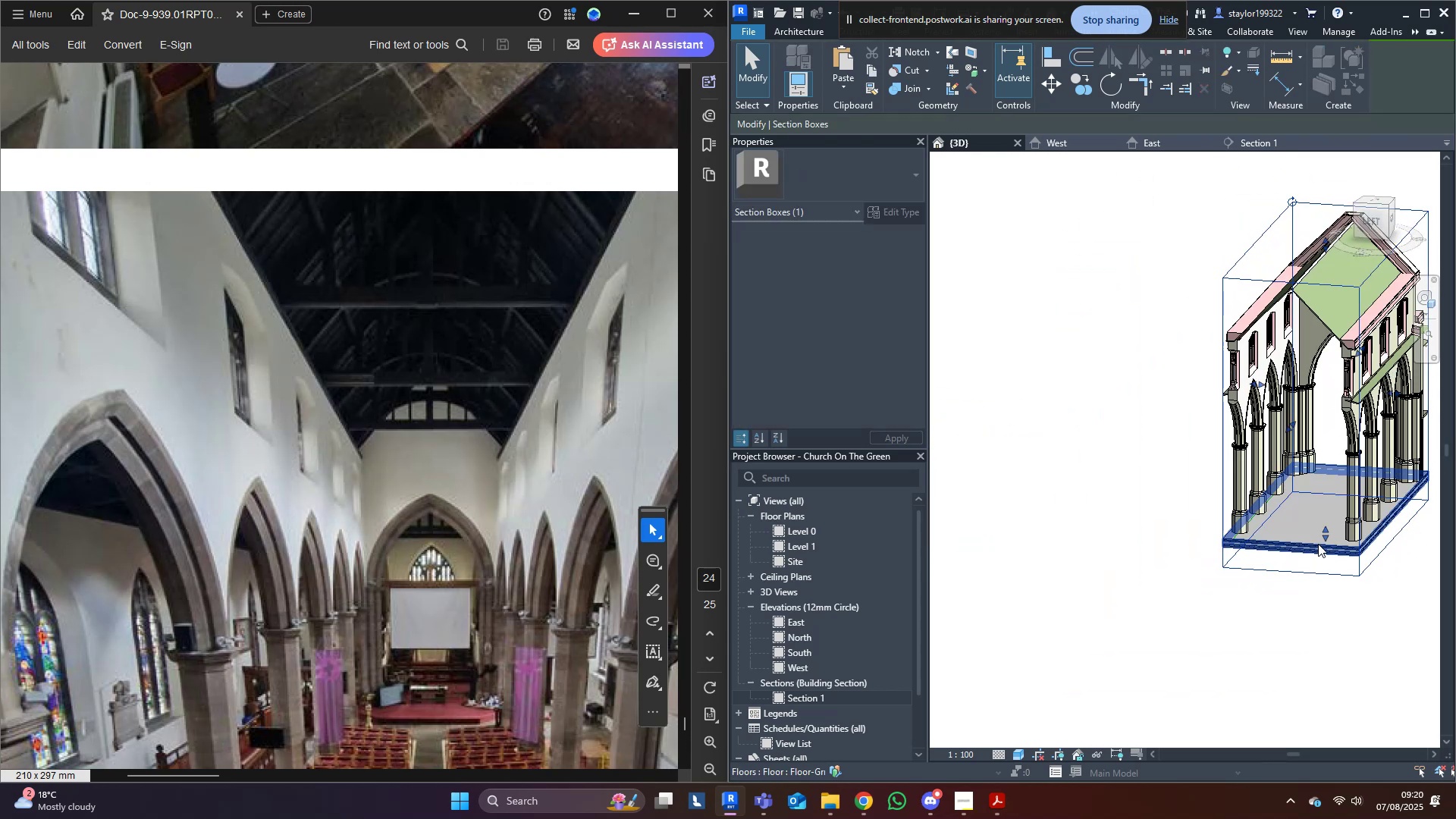 
hold_key(key=ShiftLeft, duration=1.0)
 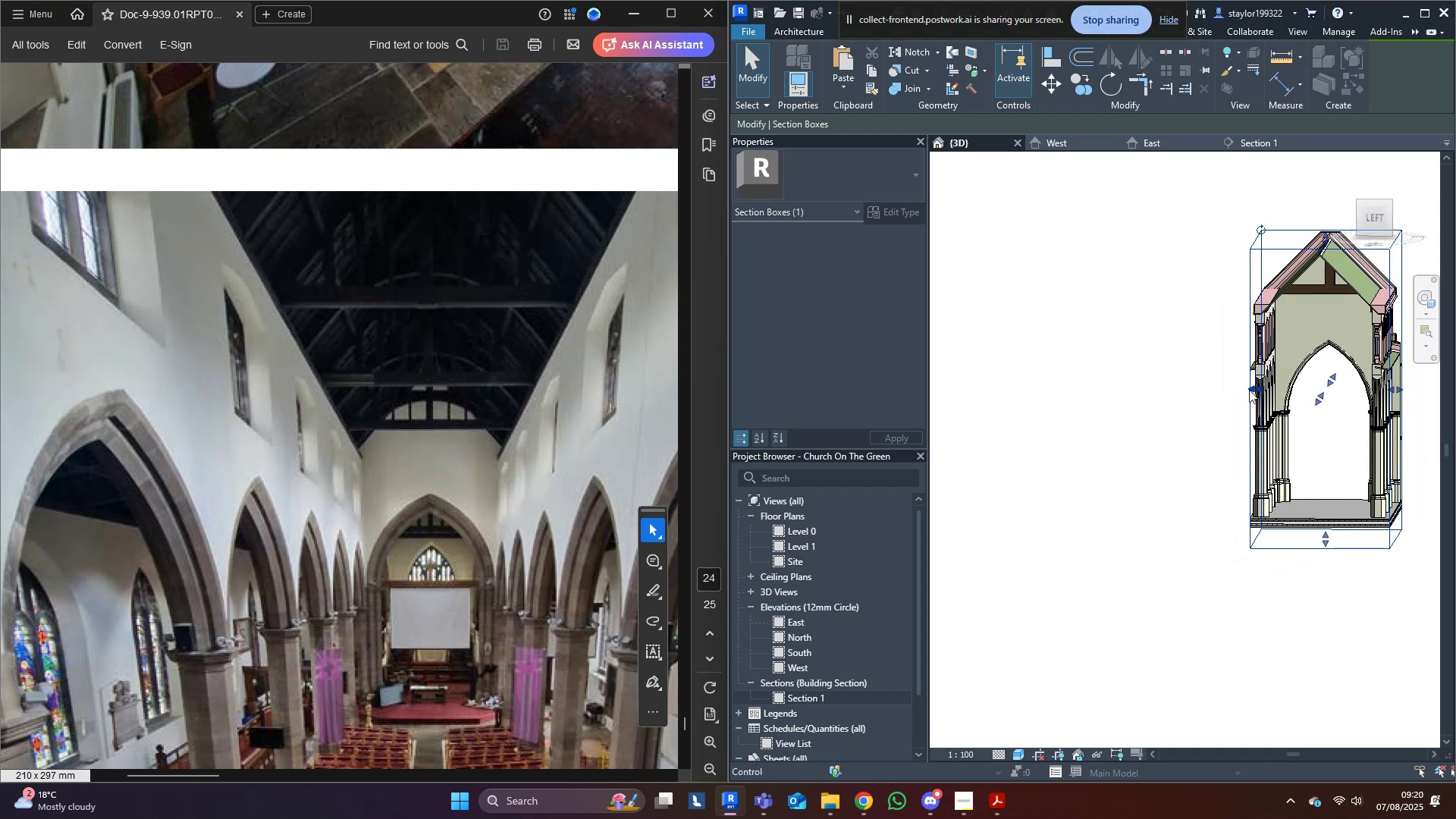 
left_click_drag(start_coordinate=[1250, 386], to_coordinate=[1233, 381])
 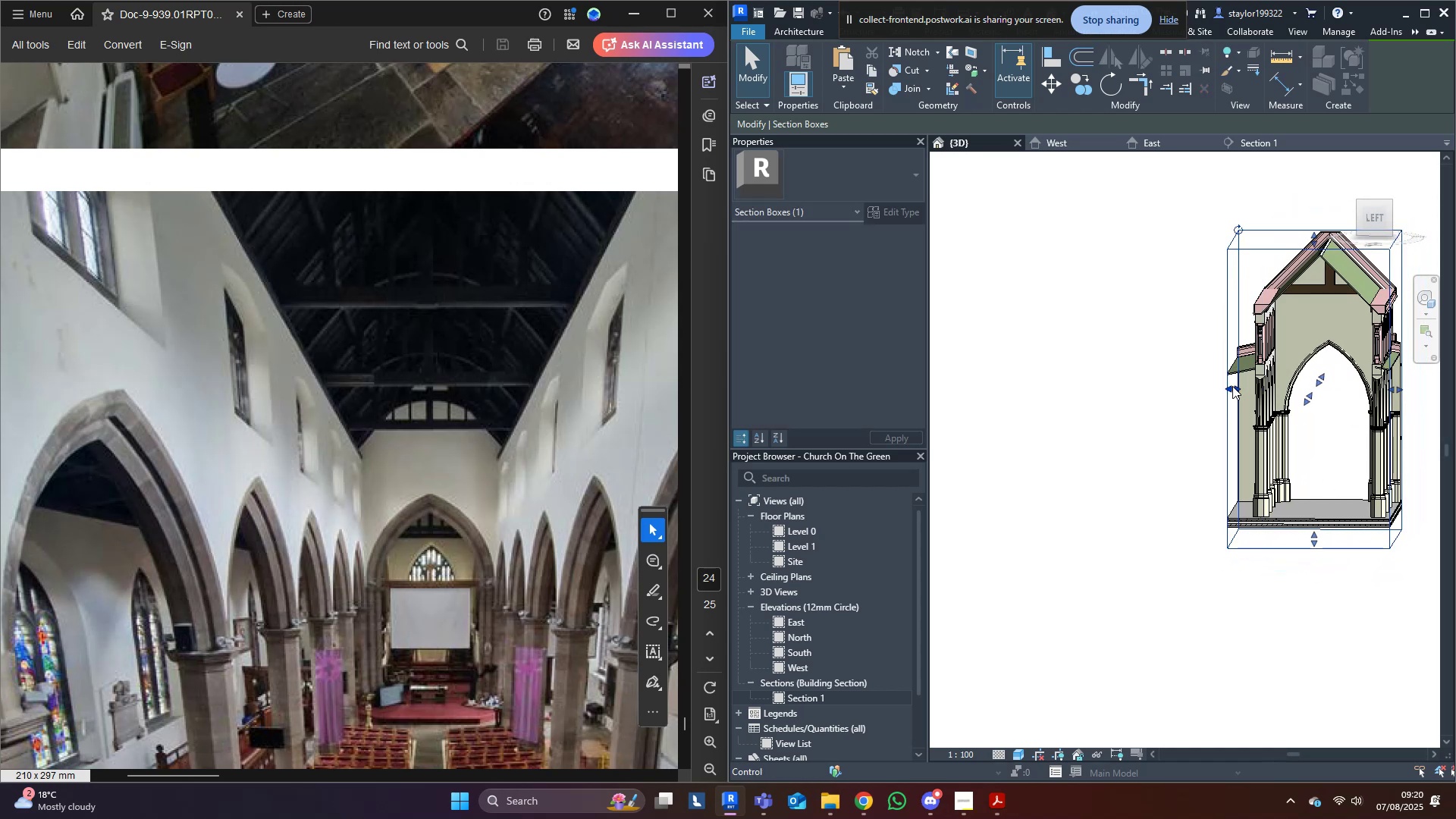 
hold_key(key=ShiftLeft, duration=0.33)
 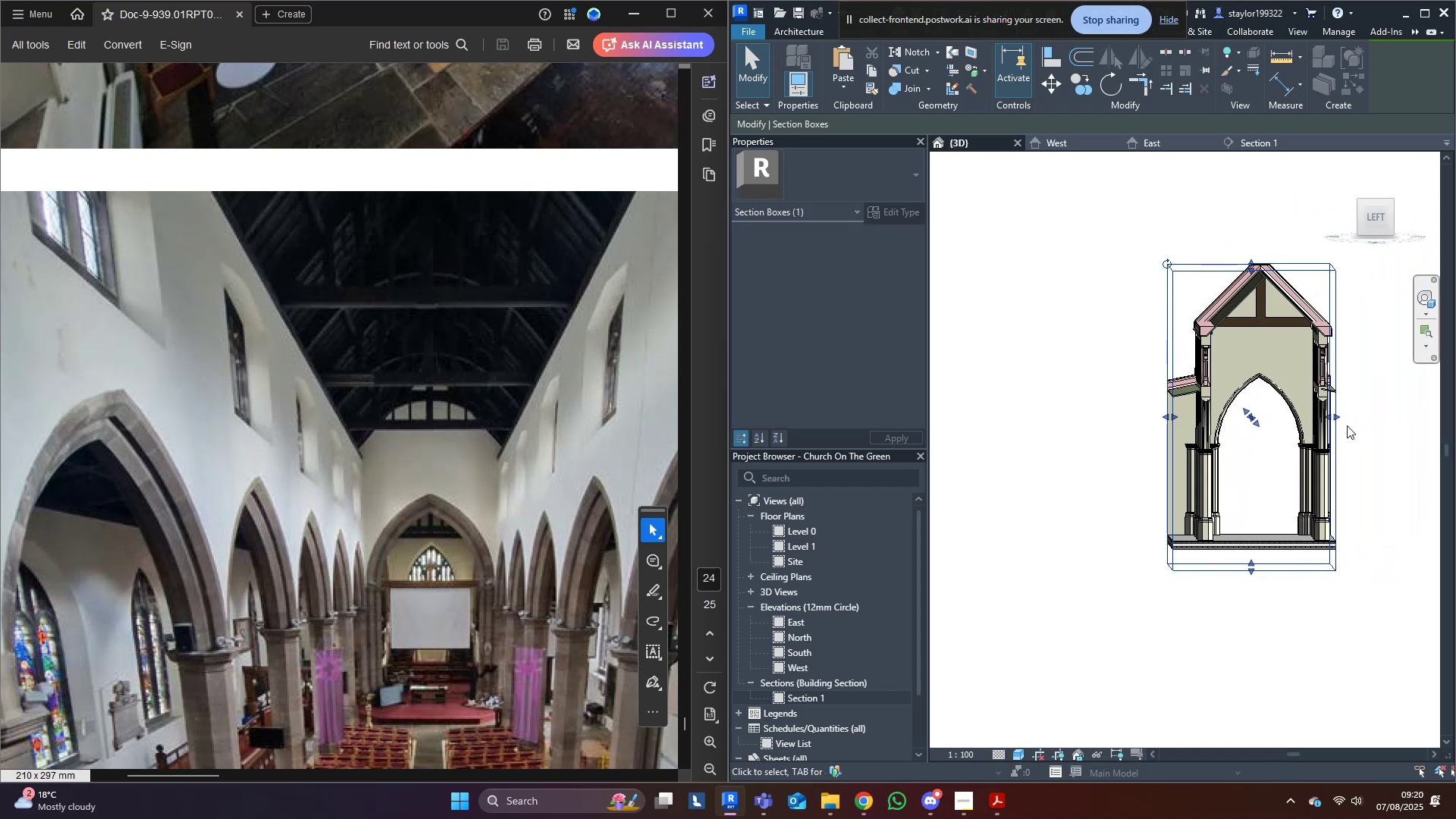 
left_click_drag(start_coordinate=[1340, 420], to_coordinate=[1354, 422])
 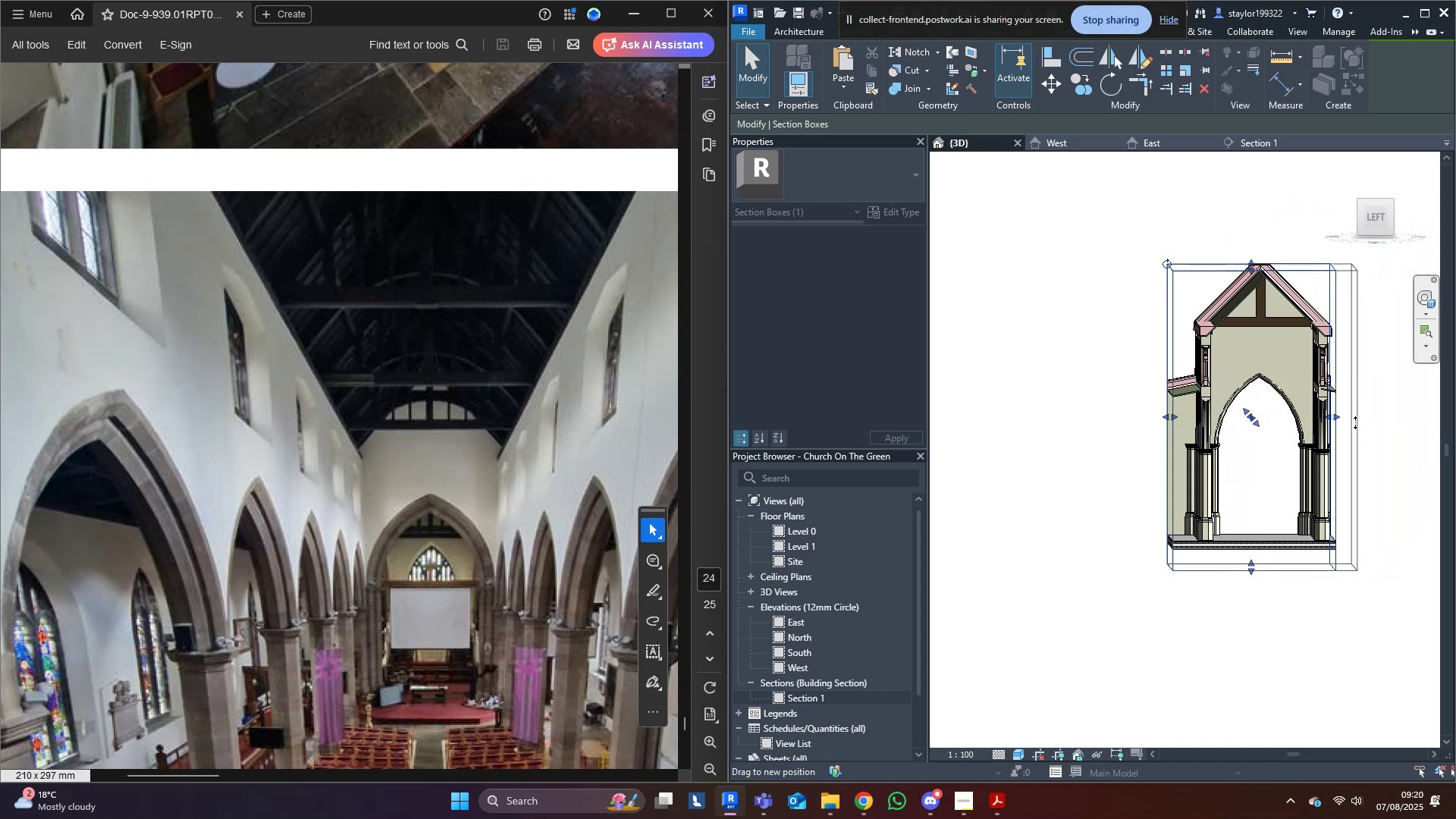 
hold_key(key=ShiftLeft, duration=0.55)
 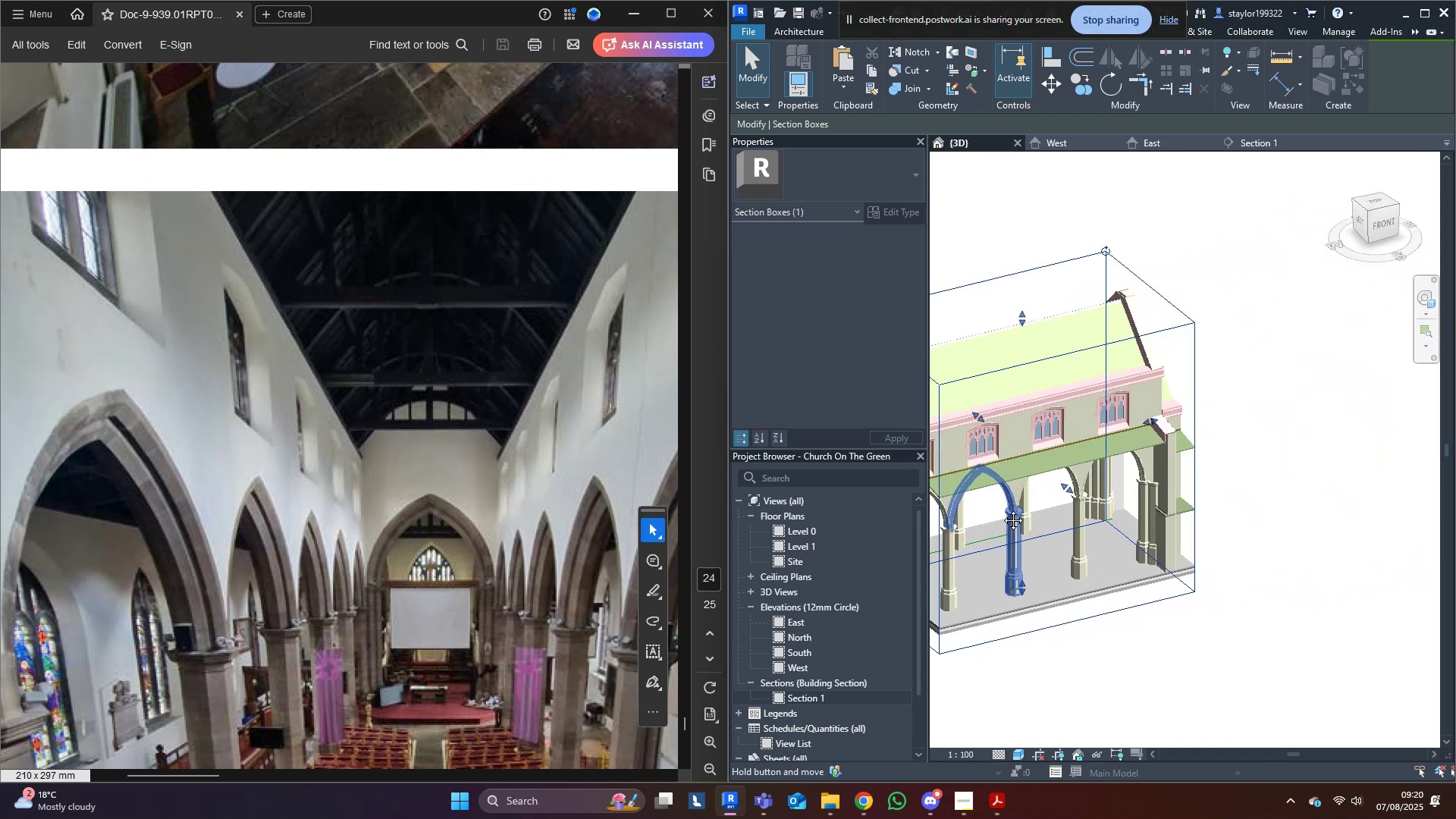 
key(Shift+ShiftLeft)
 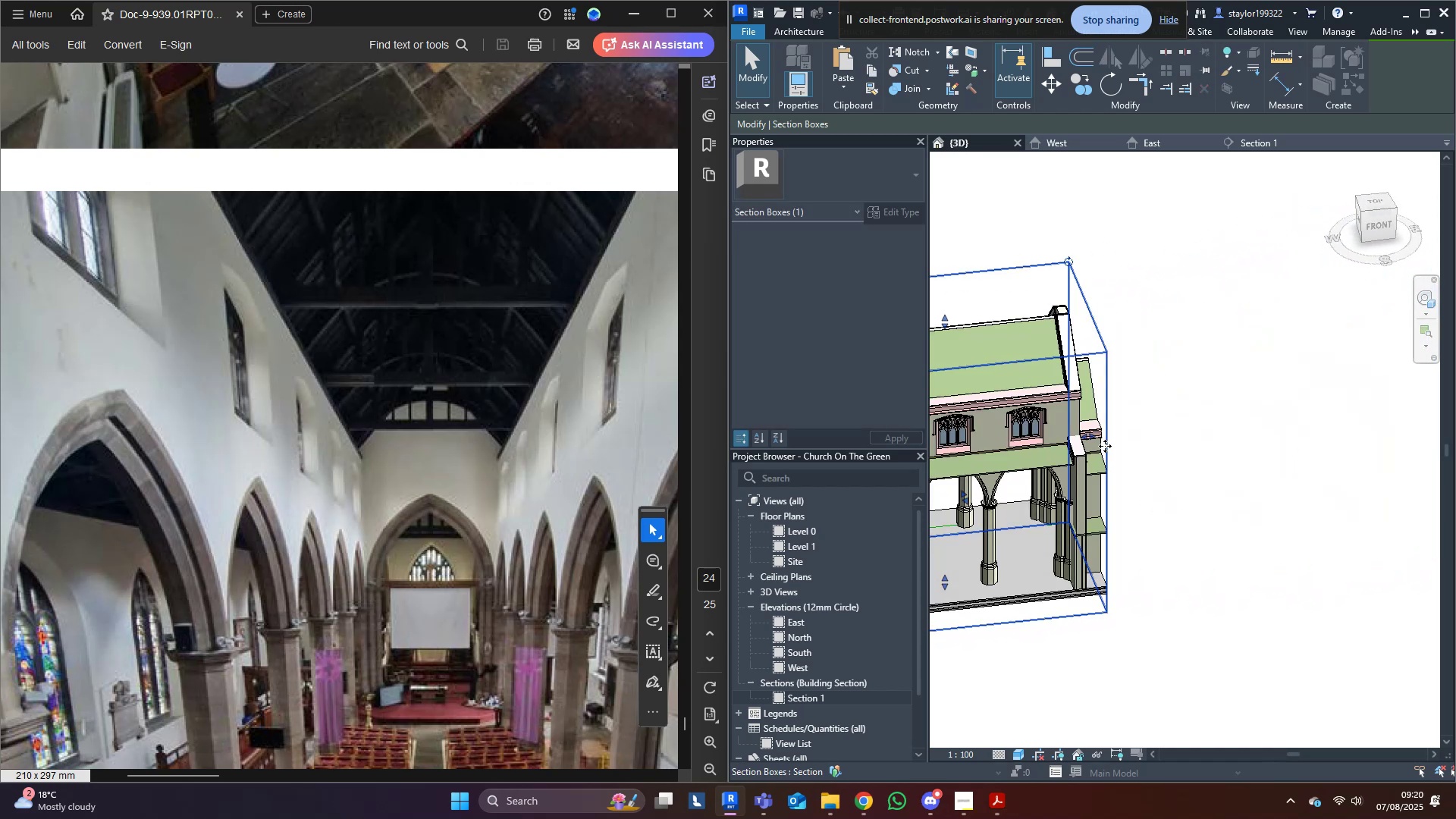 
left_click_drag(start_coordinate=[1094, 441], to_coordinate=[1232, 412])
 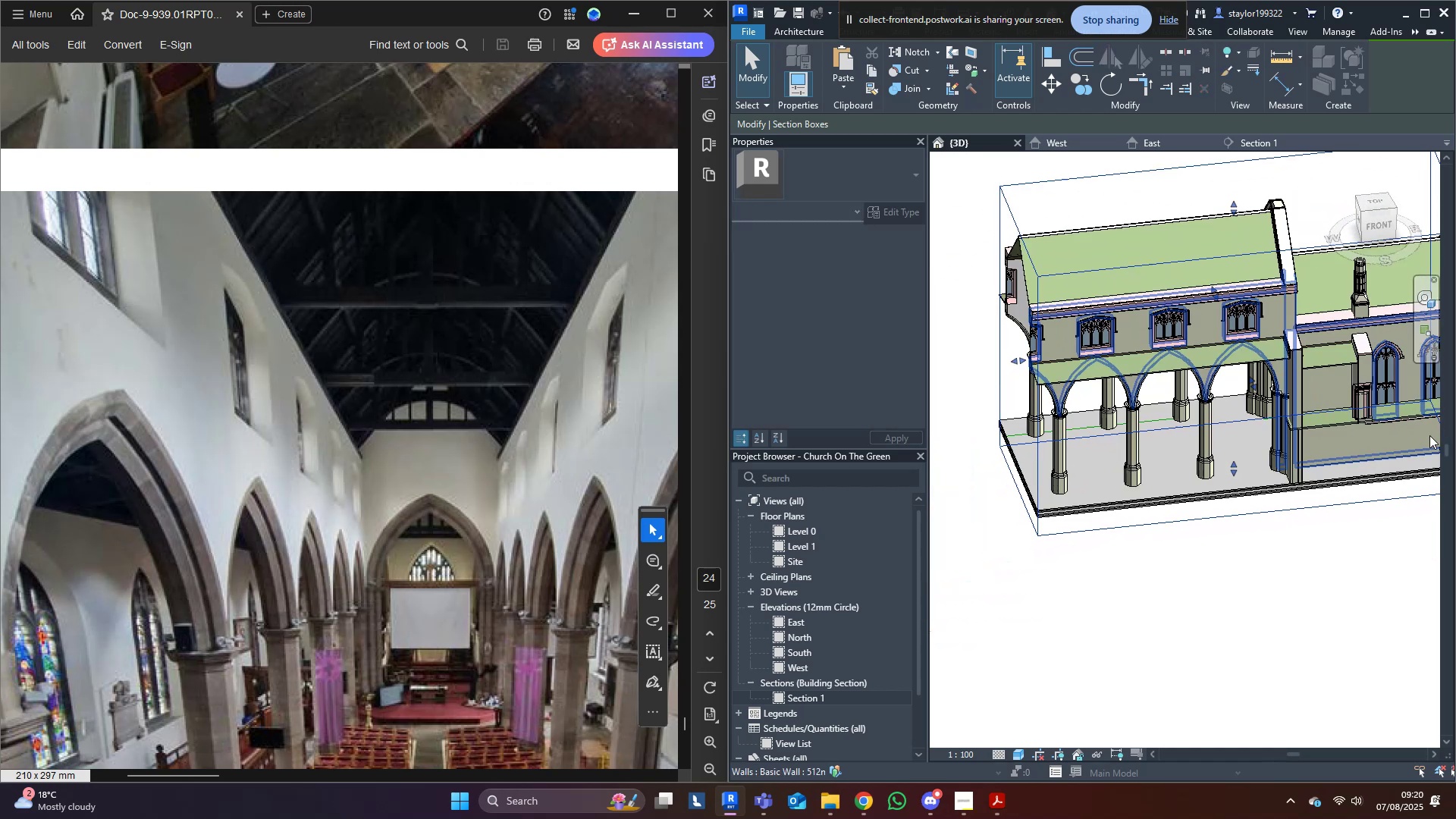 
hold_key(key=ShiftLeft, duration=0.57)
 